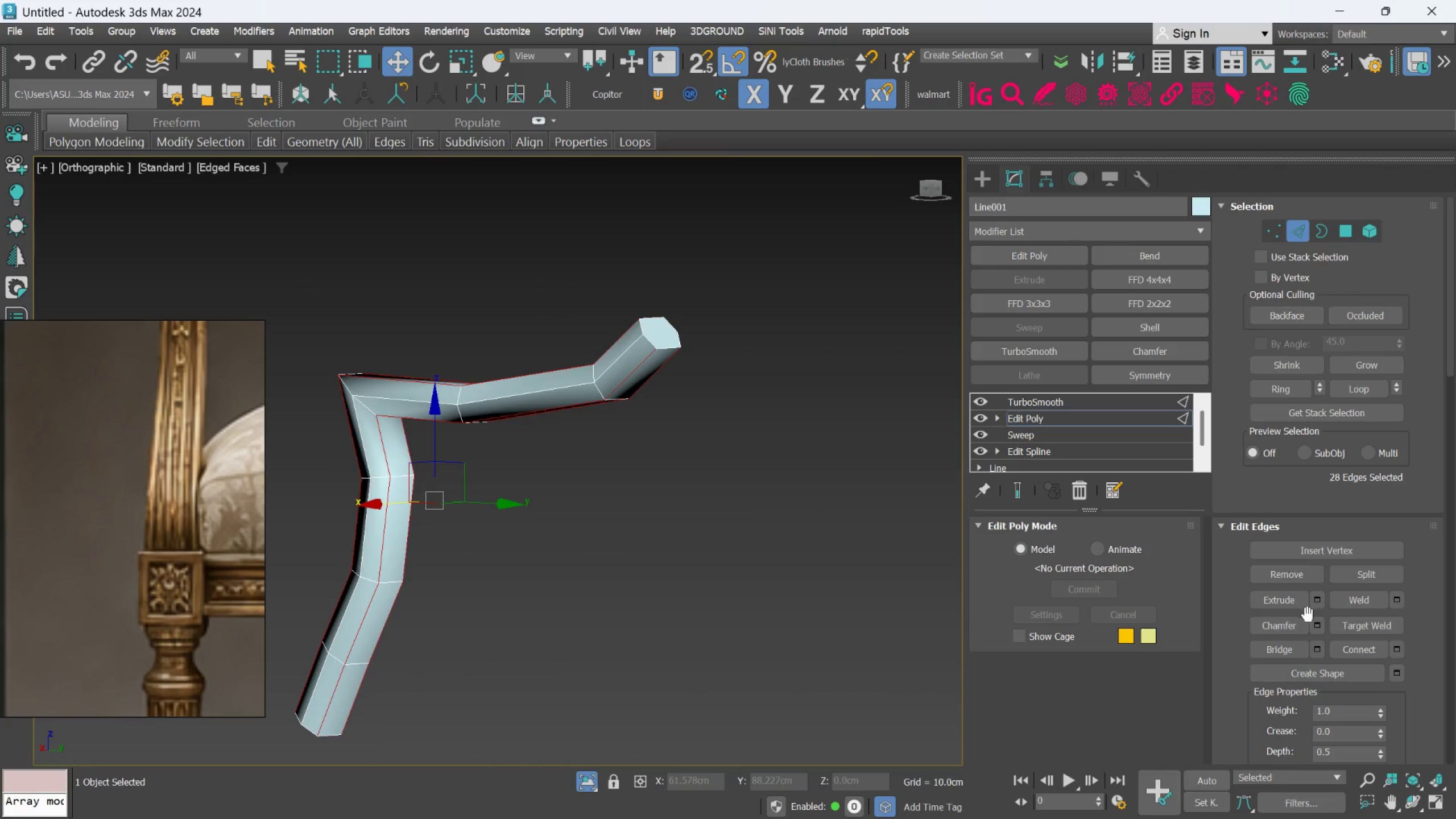 
left_click([1317, 625])
 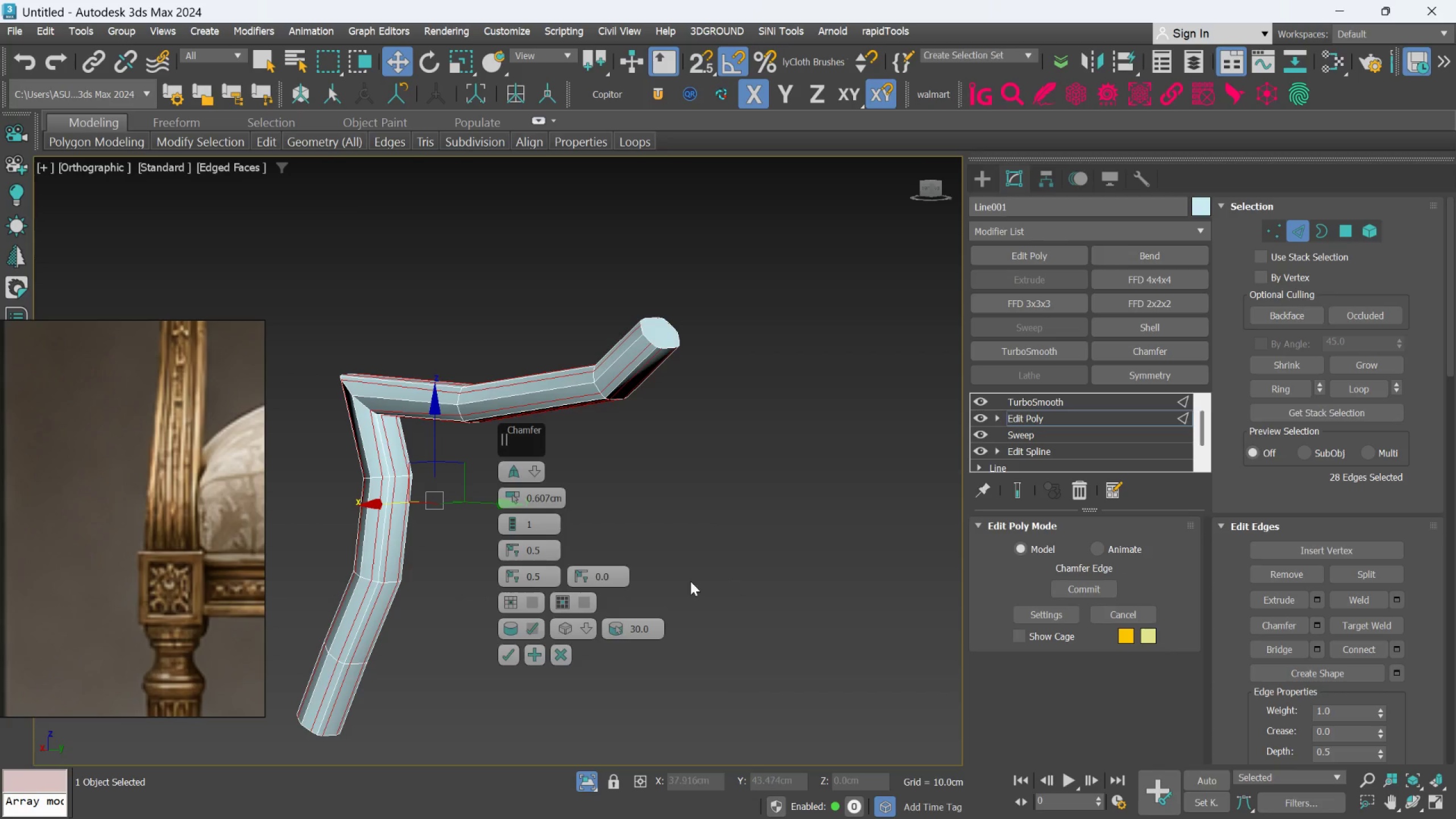 
hold_key(key=AltLeft, duration=0.52)
 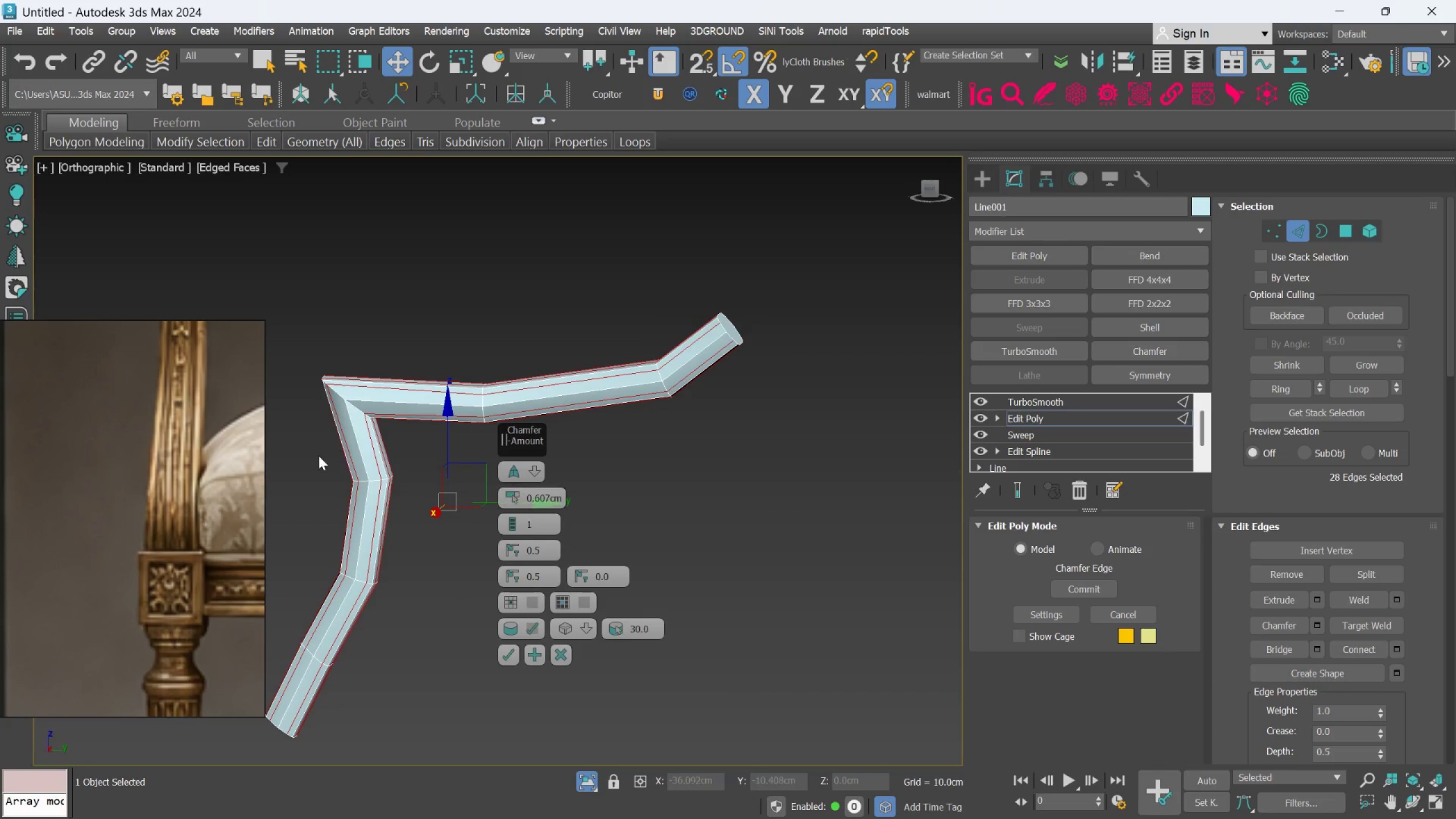 
hold_key(key=AltLeft, duration=0.62)
 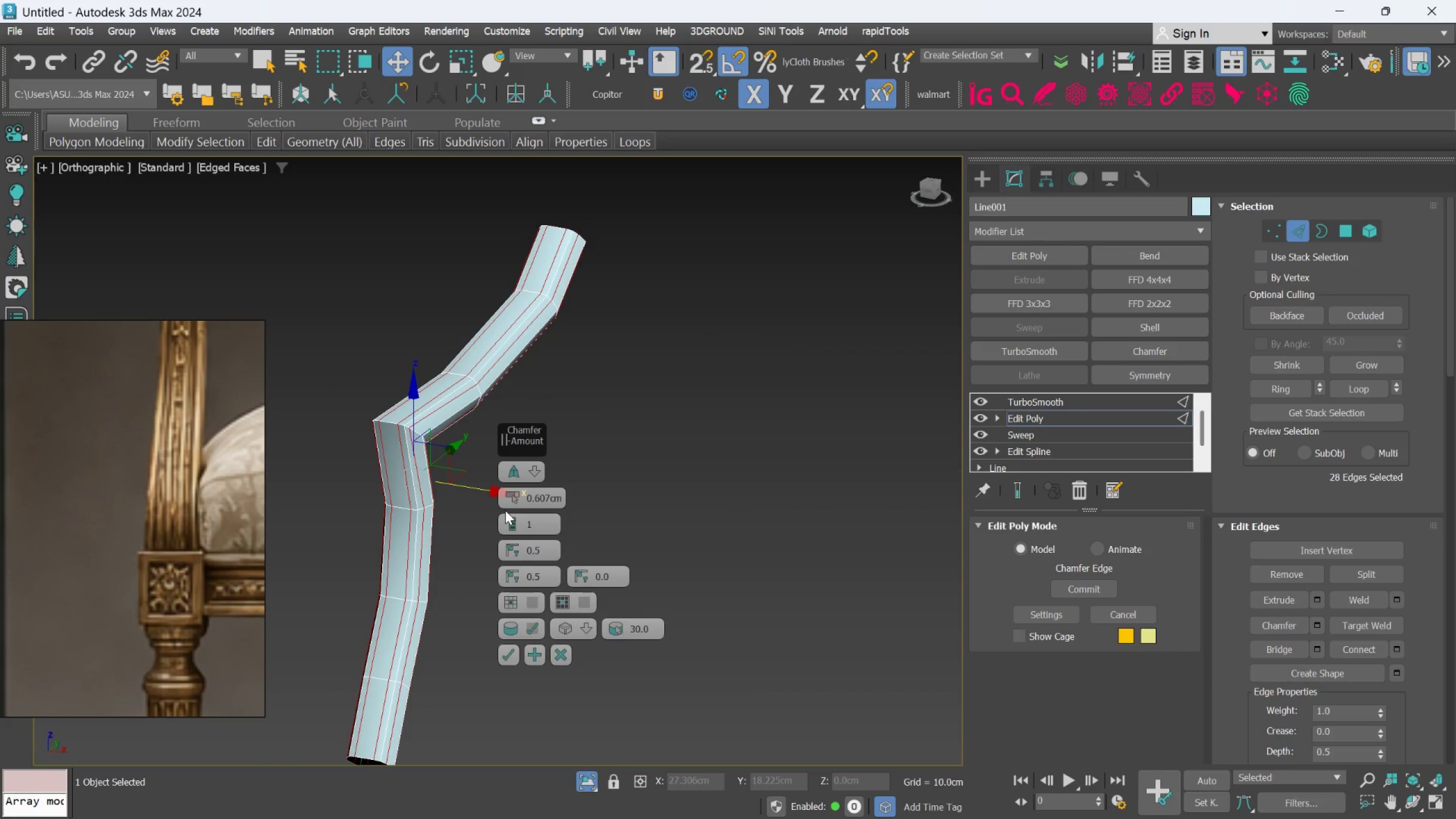 
scroll: coordinate [505, 510], scroll_direction: up, amount: 1.0
 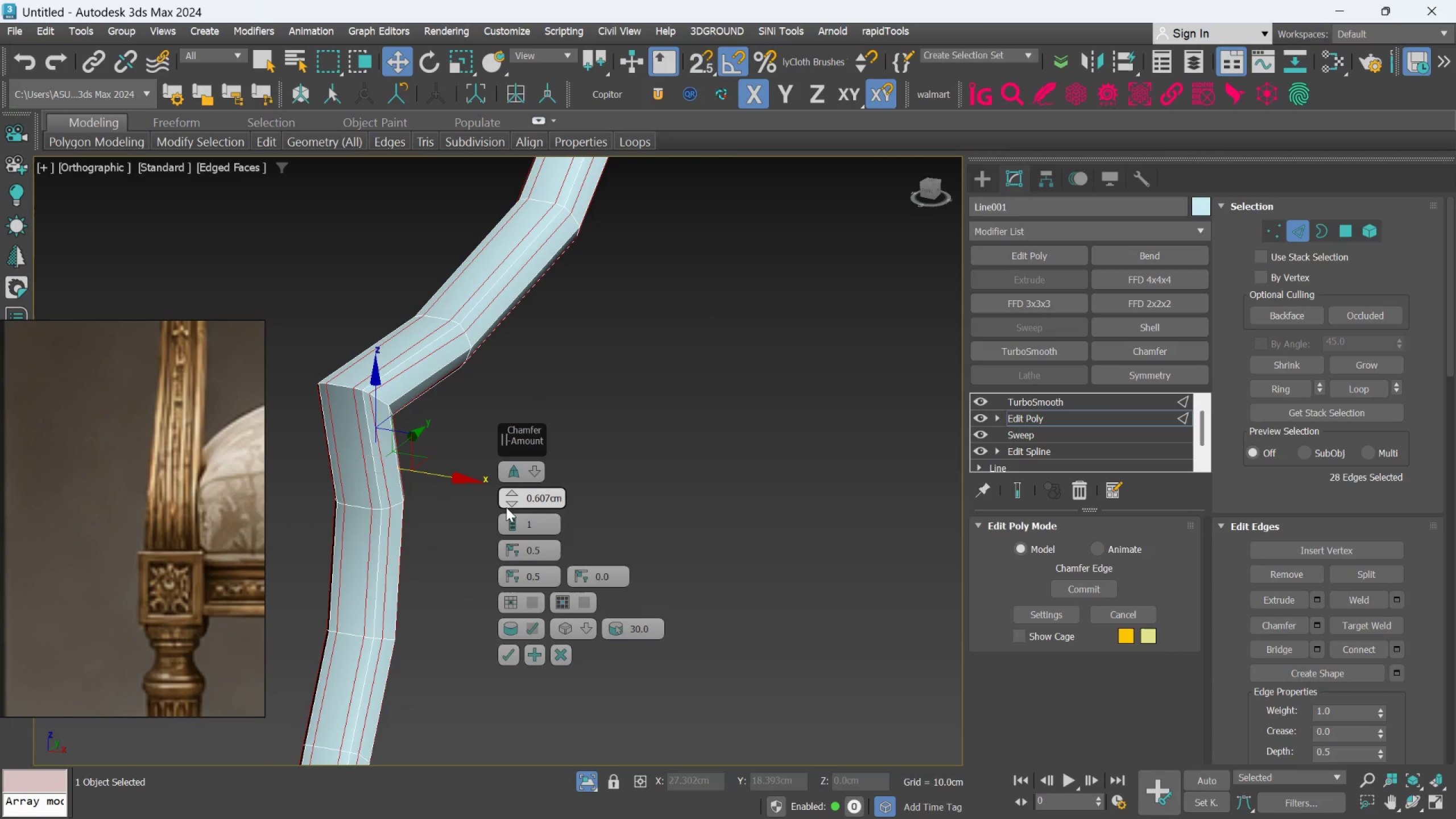 
hold_key(key=AltLeft, duration=1.5)
left_click_drag(start_coordinate=[508, 506], to_coordinate=[512, 533])
 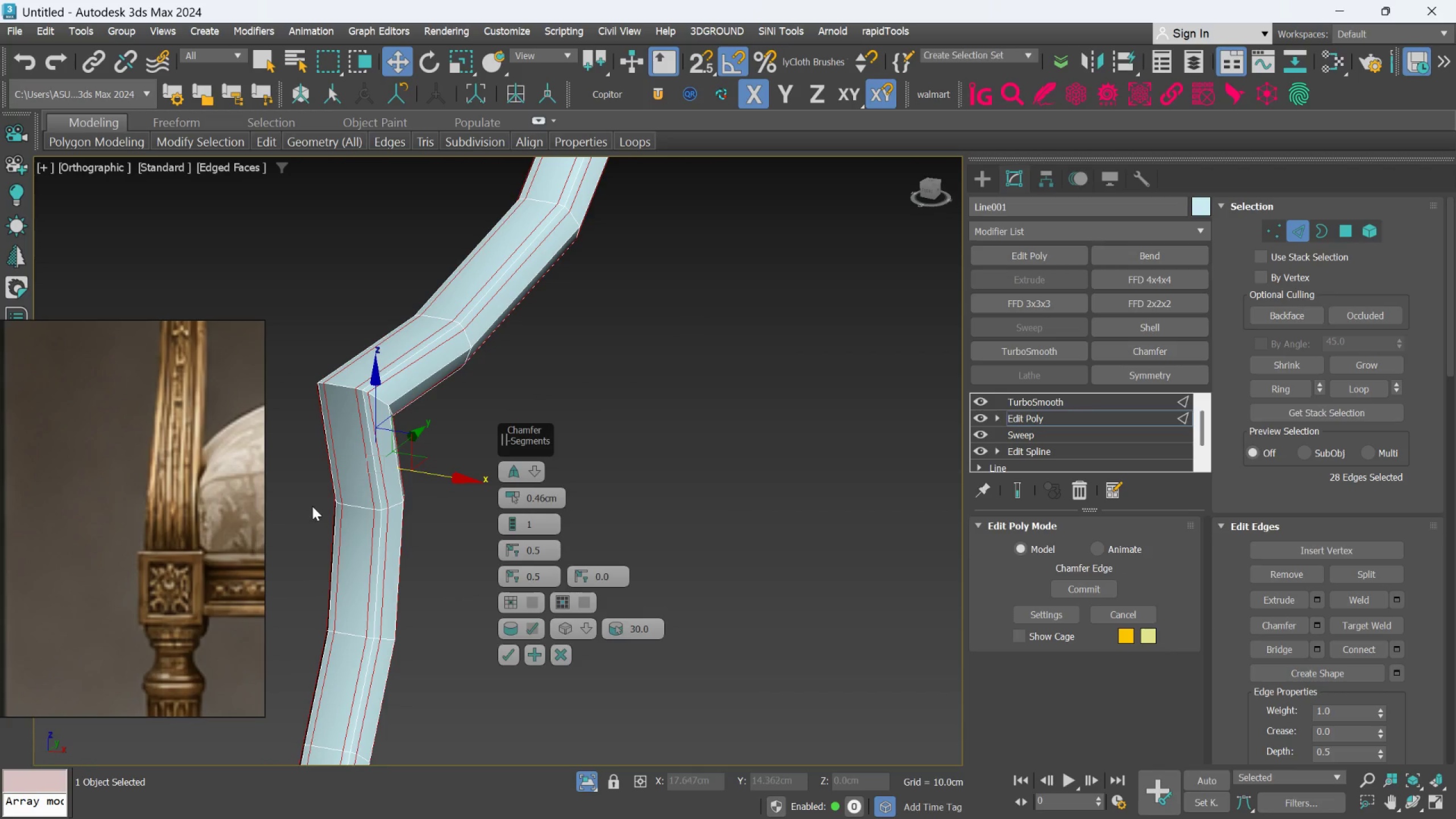 
hold_key(key=AltLeft, duration=1.51)
 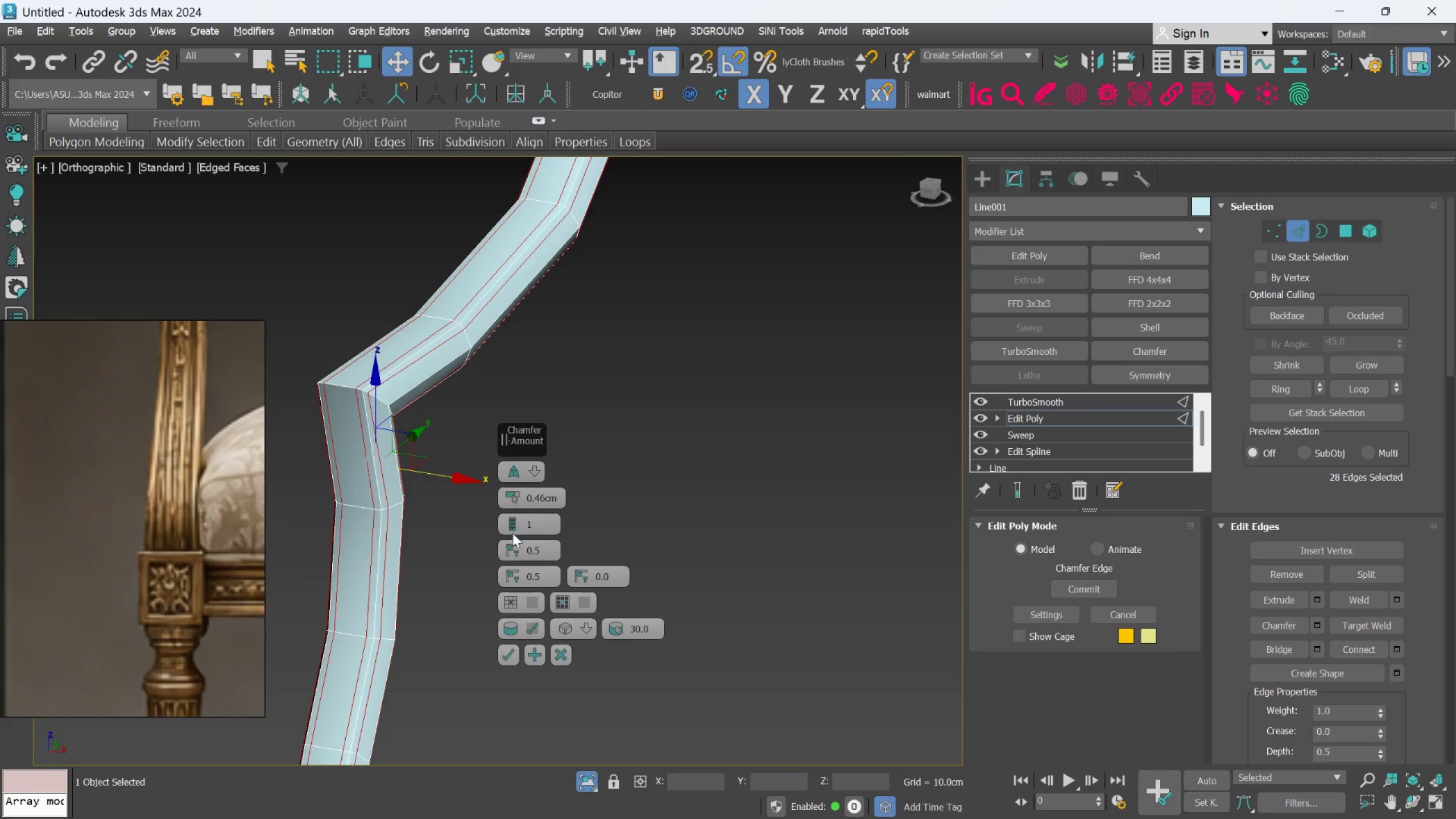 
key(Alt+AltLeft)
 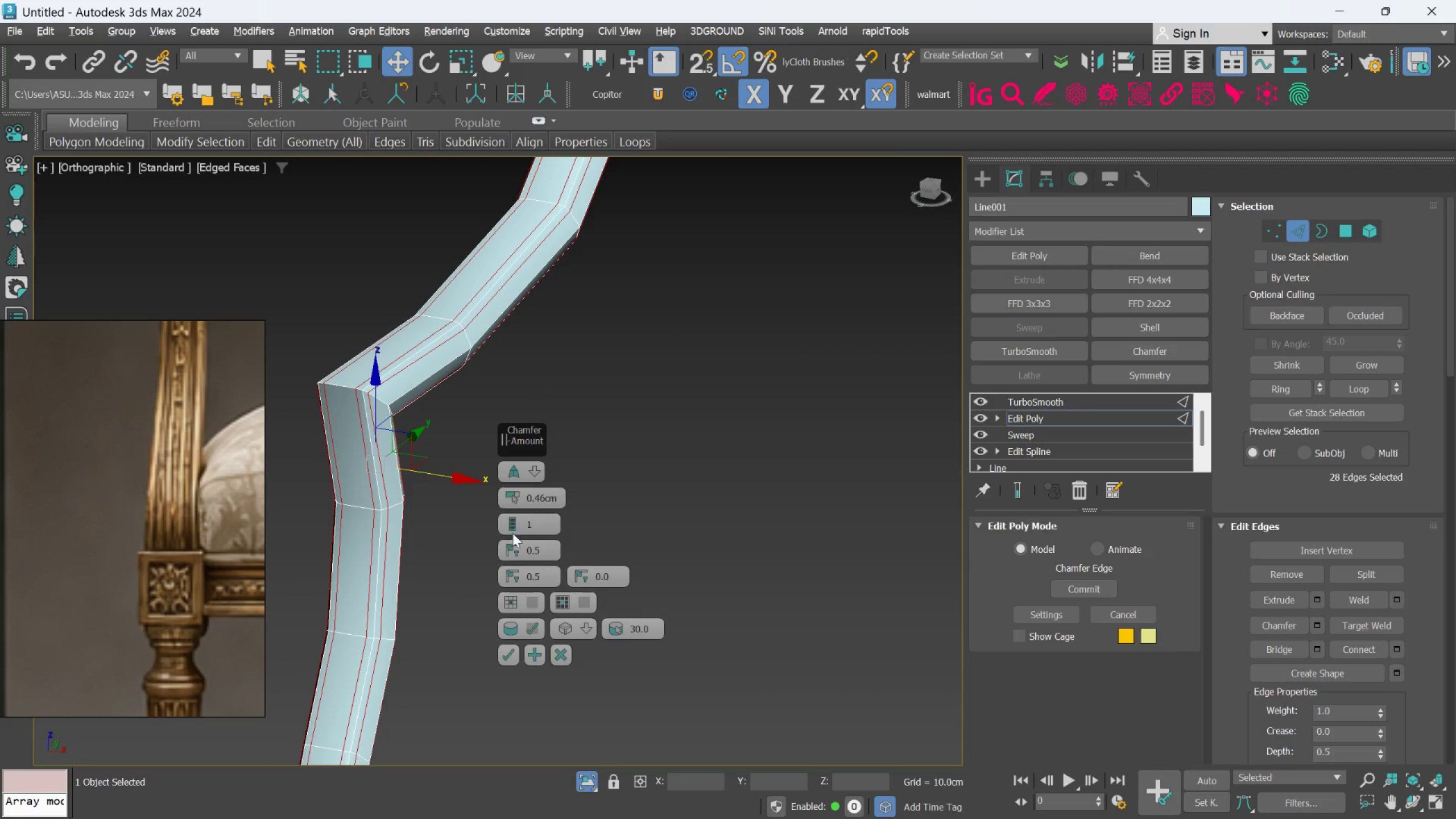 
key(Alt+AltLeft)
 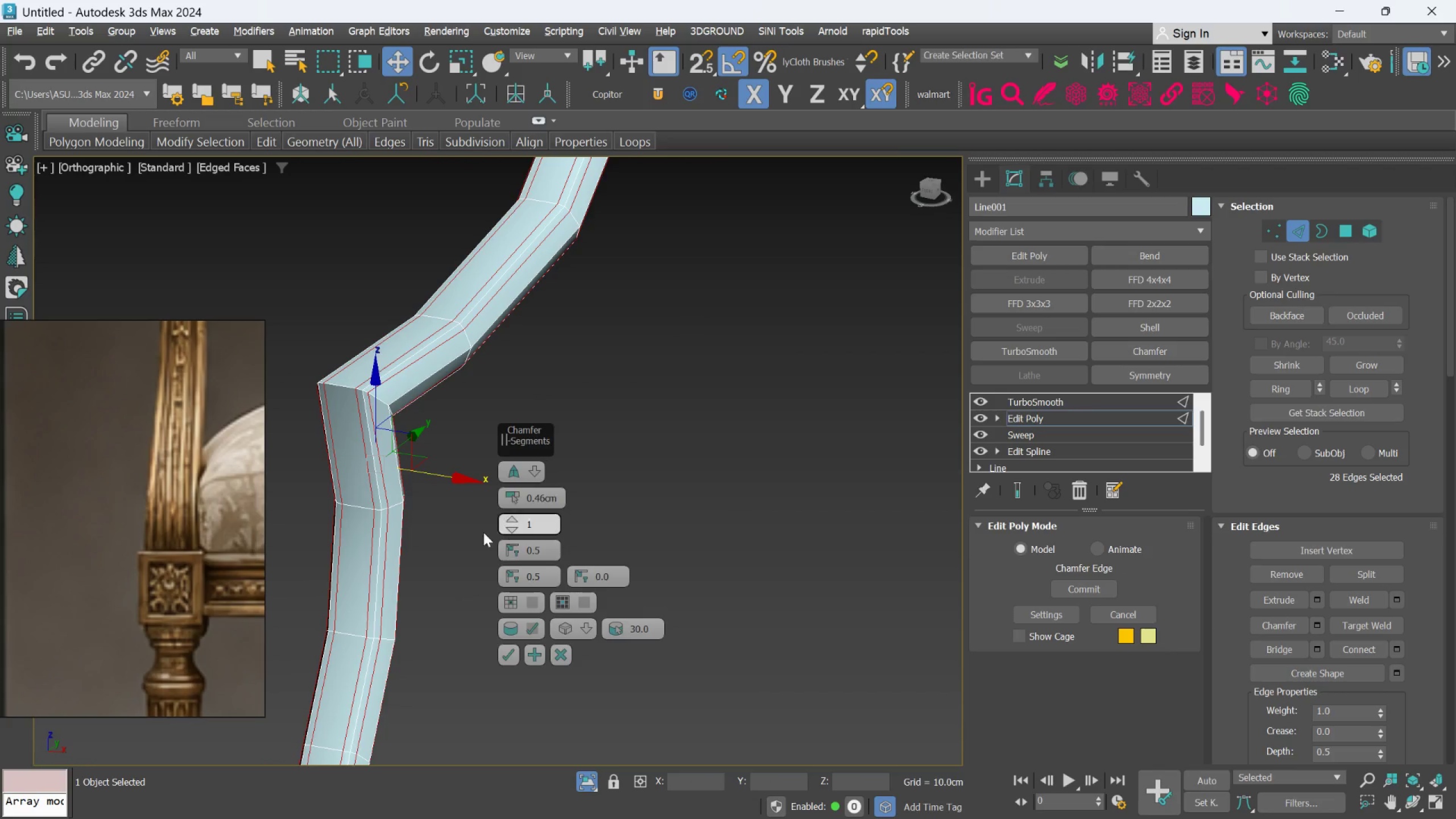 
key(Alt+AltLeft)
 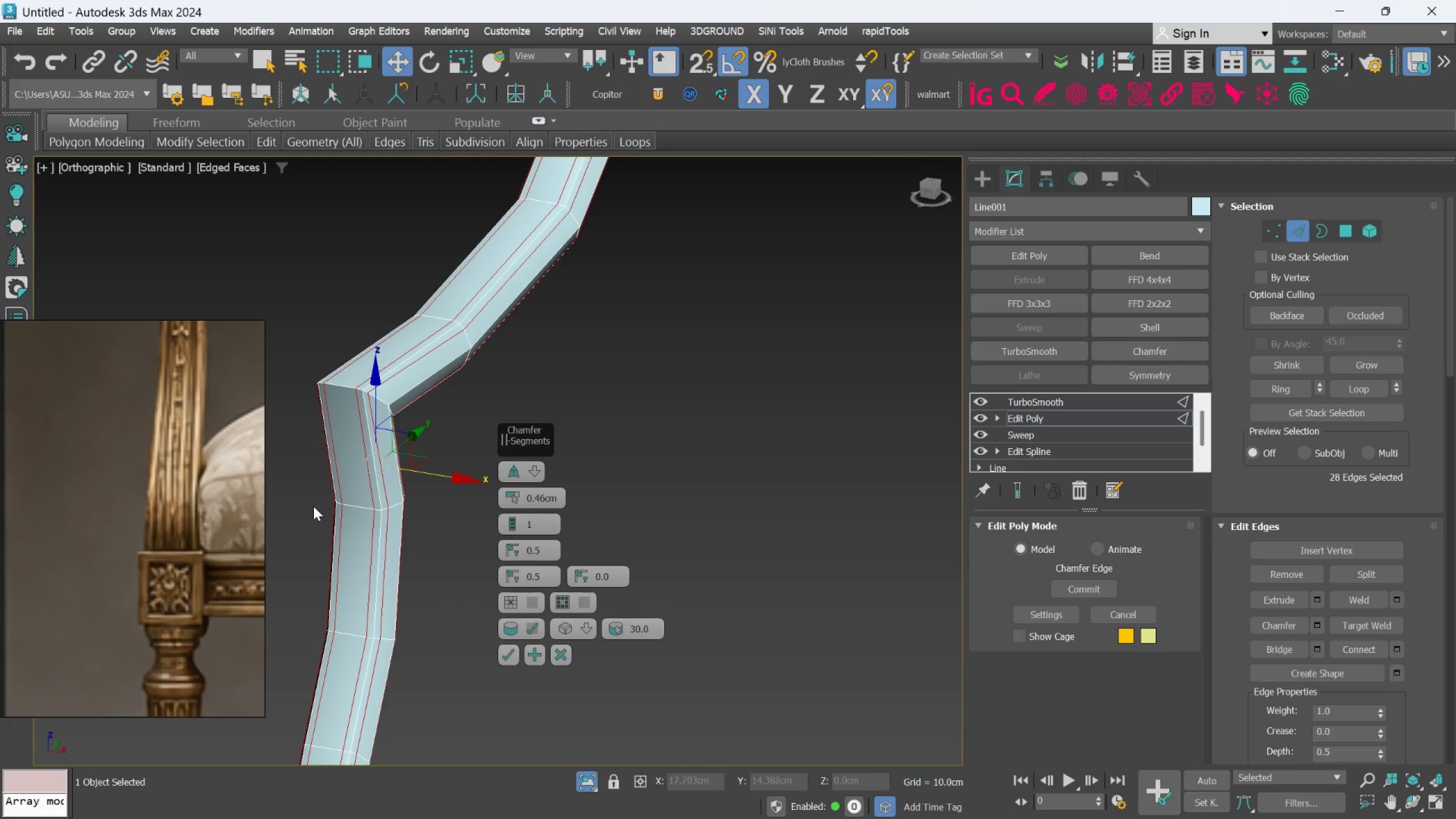 
scroll: coordinate [314, 506], scroll_direction: up, amount: 1.0
 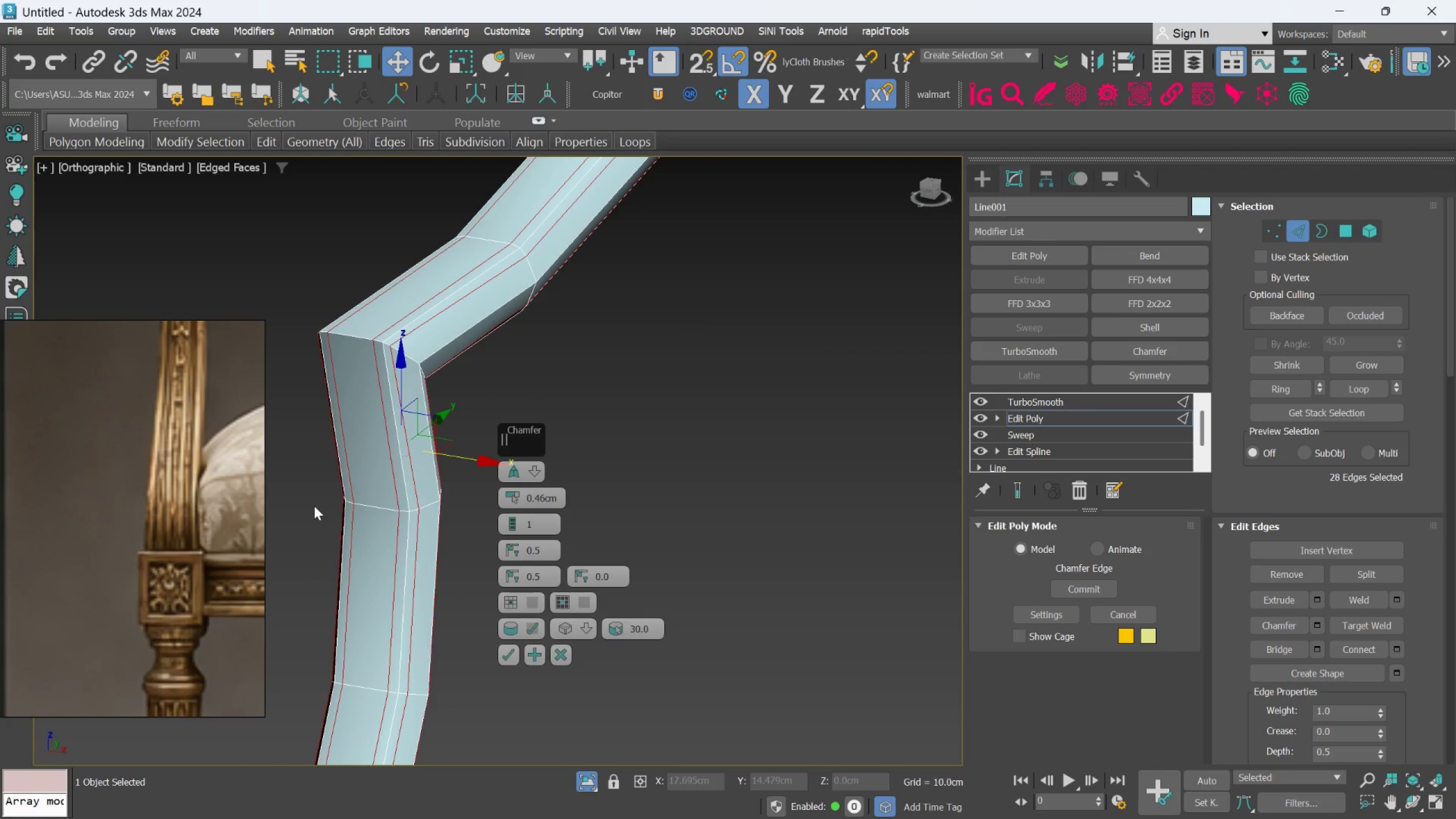 
hold_key(key=AltLeft, duration=1.42)
 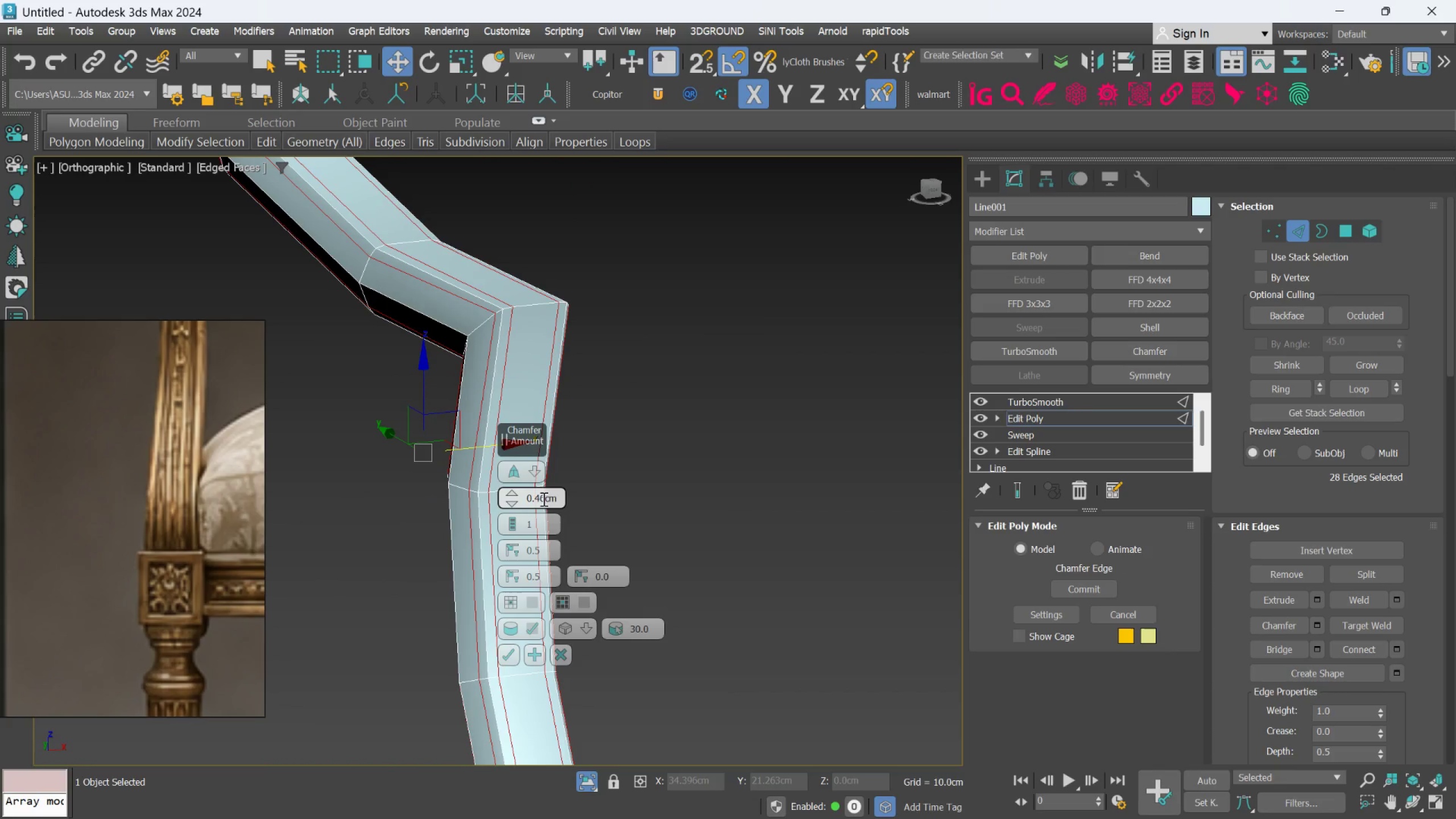 
left_click([543, 498])
 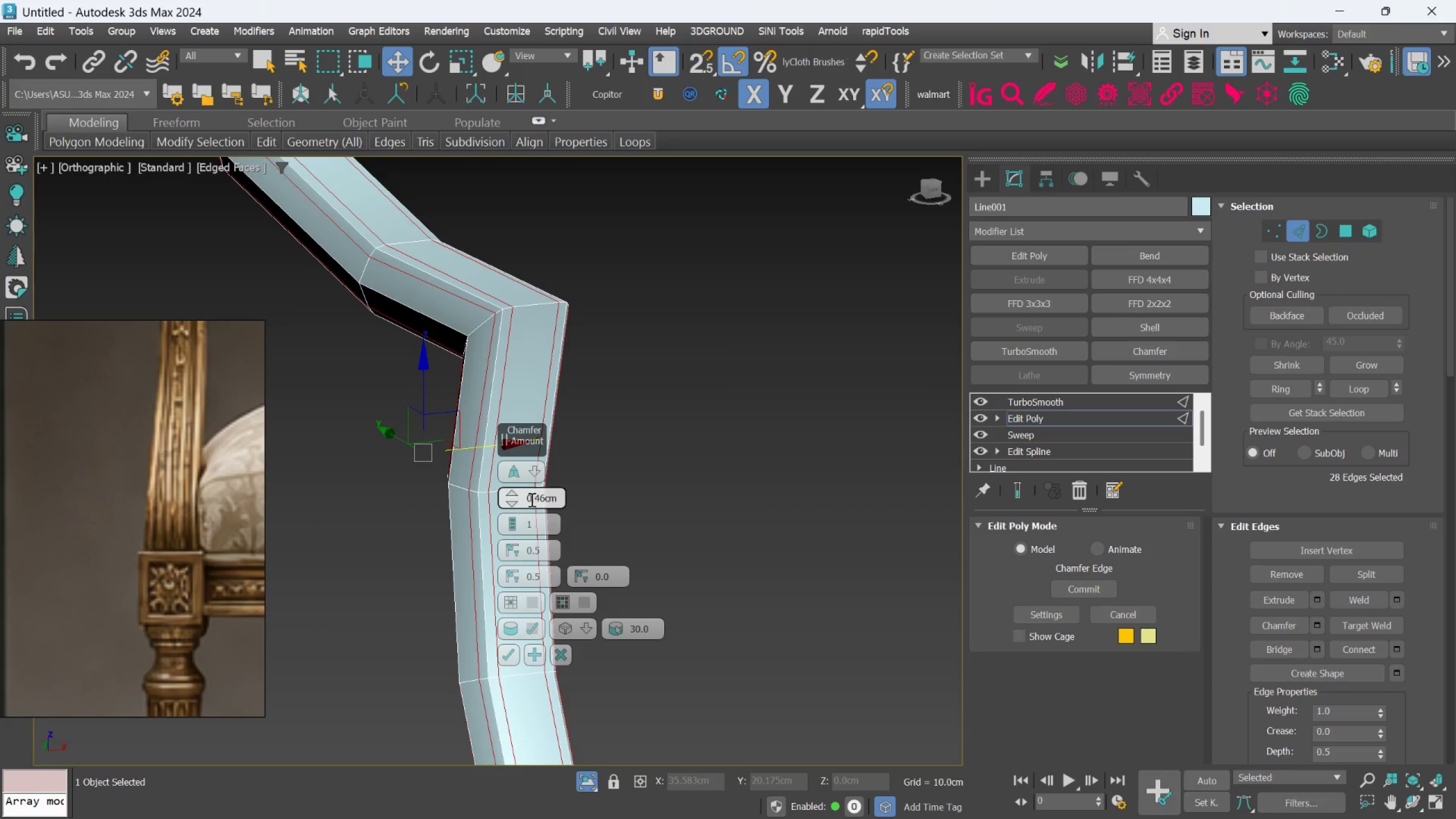 
wait(13.06)
 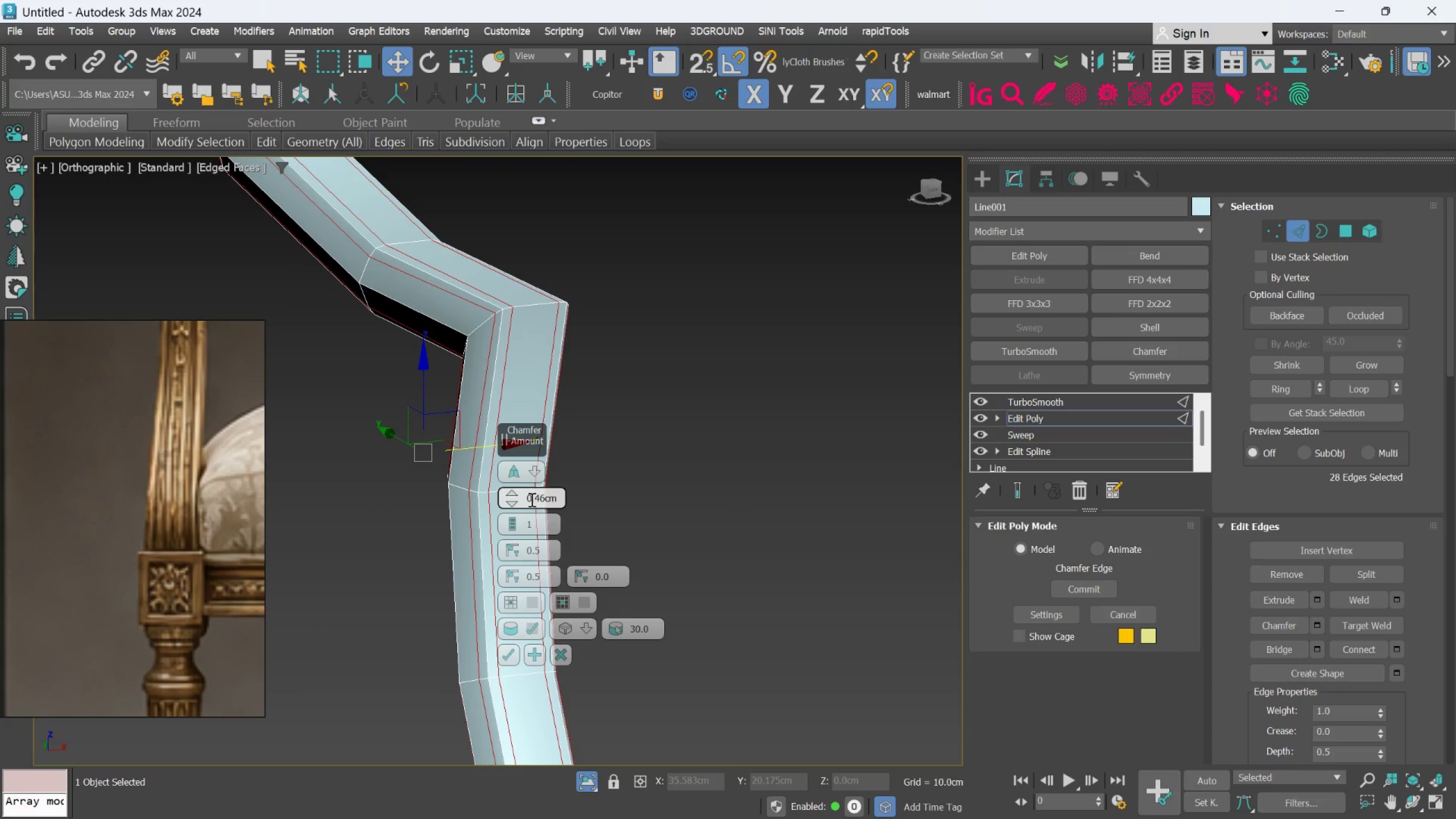 
key(Backspace)
 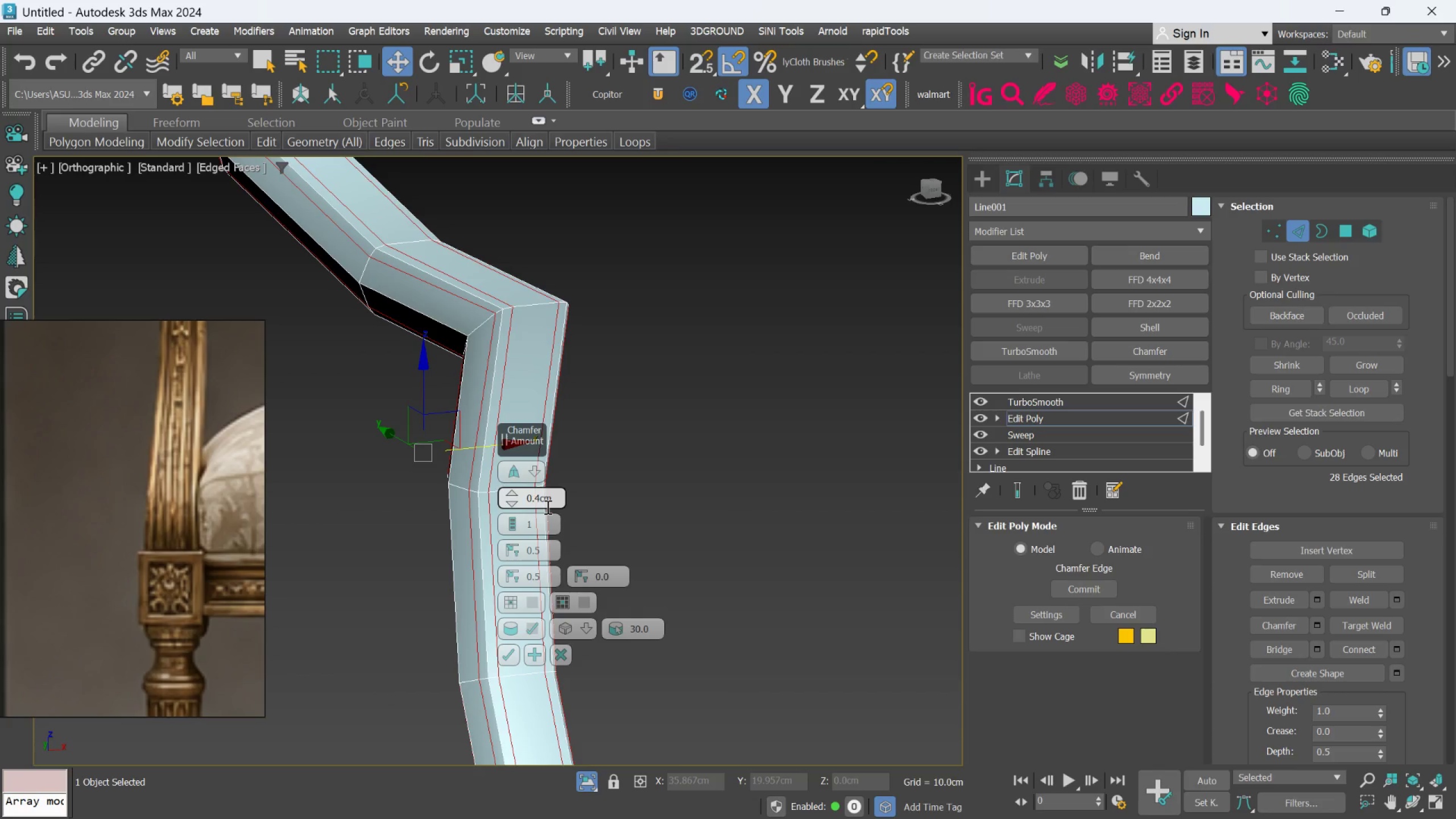 
key(Backspace)
 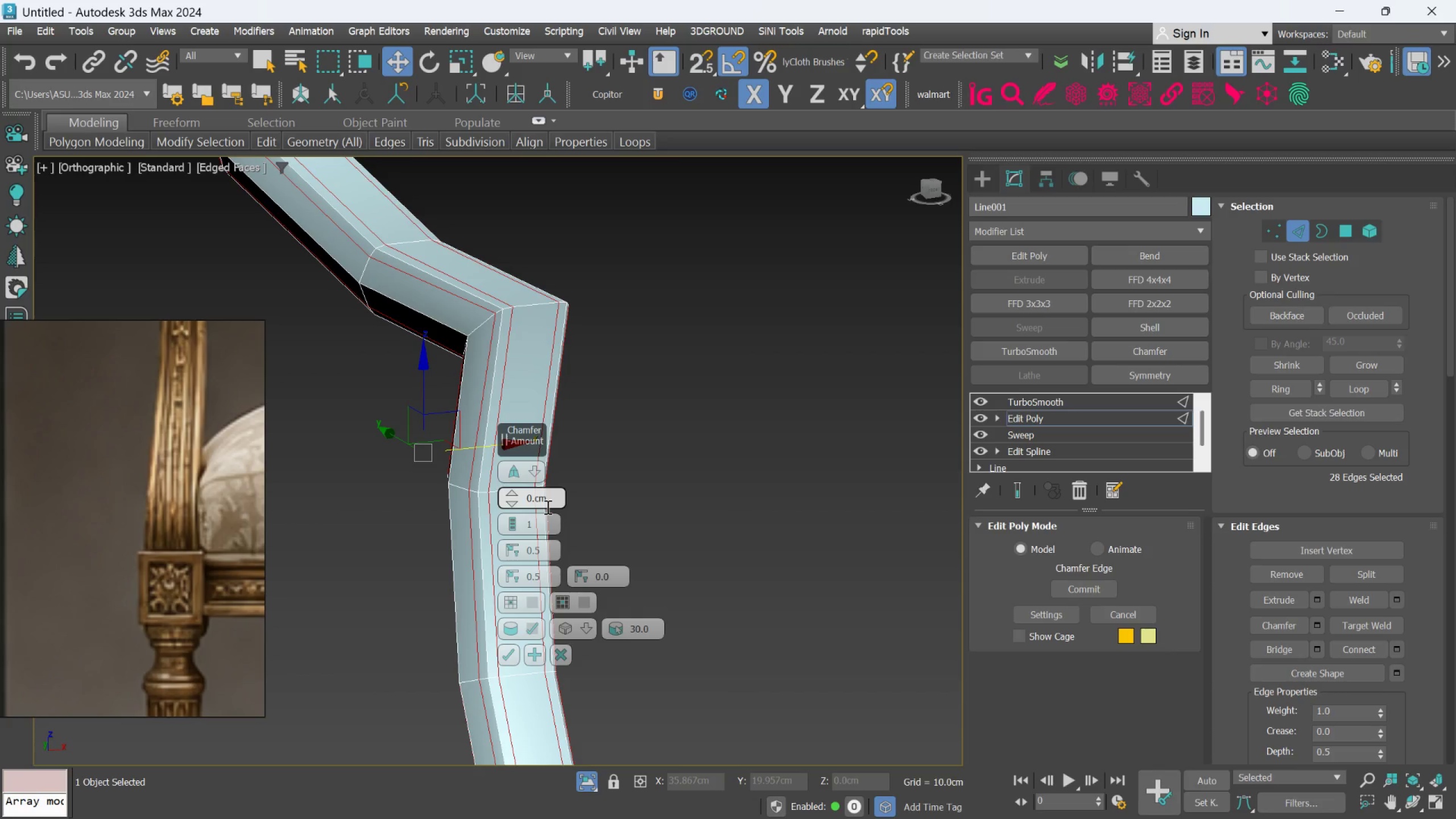 
key(5)
 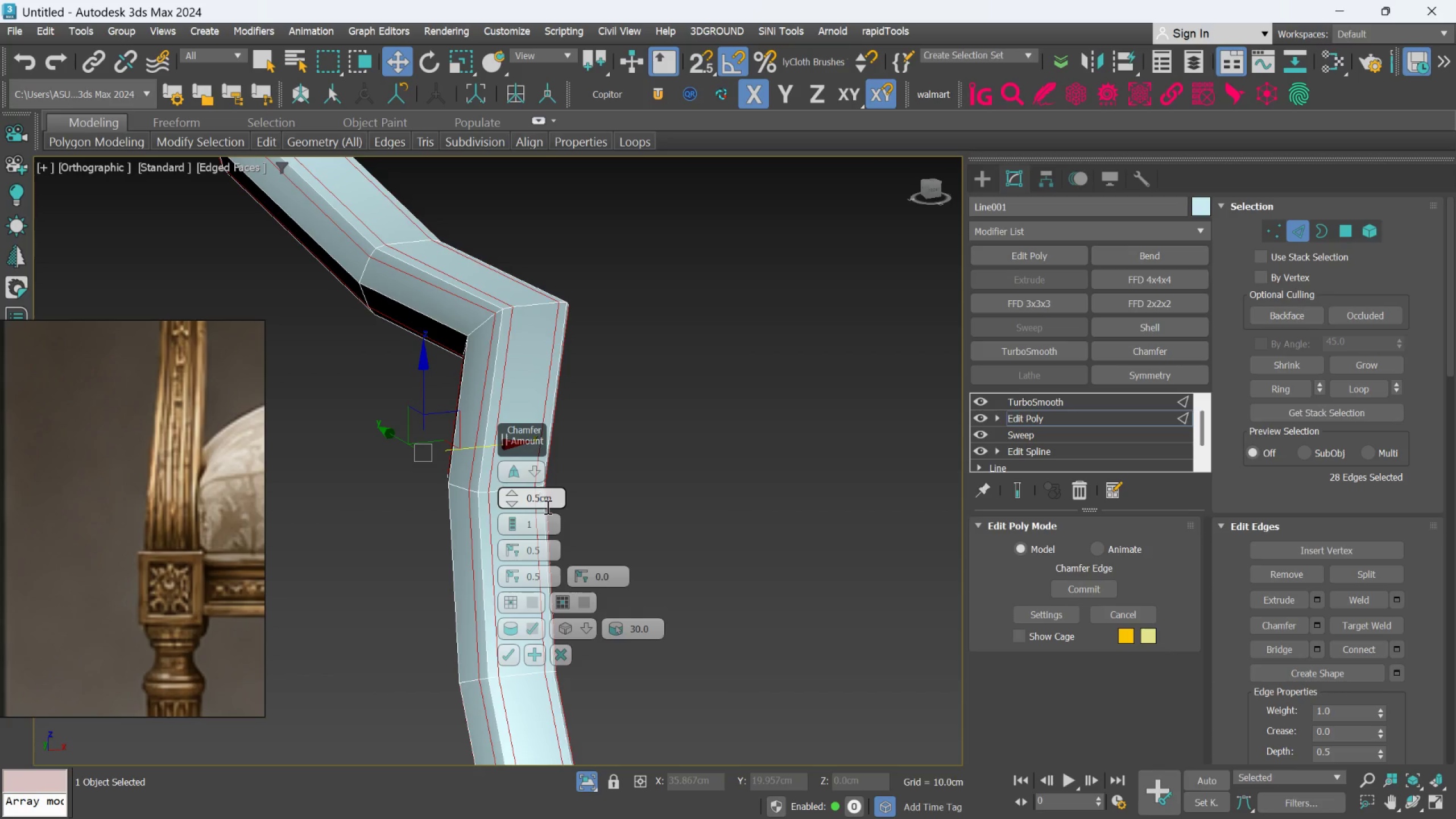 
key(Enter)
 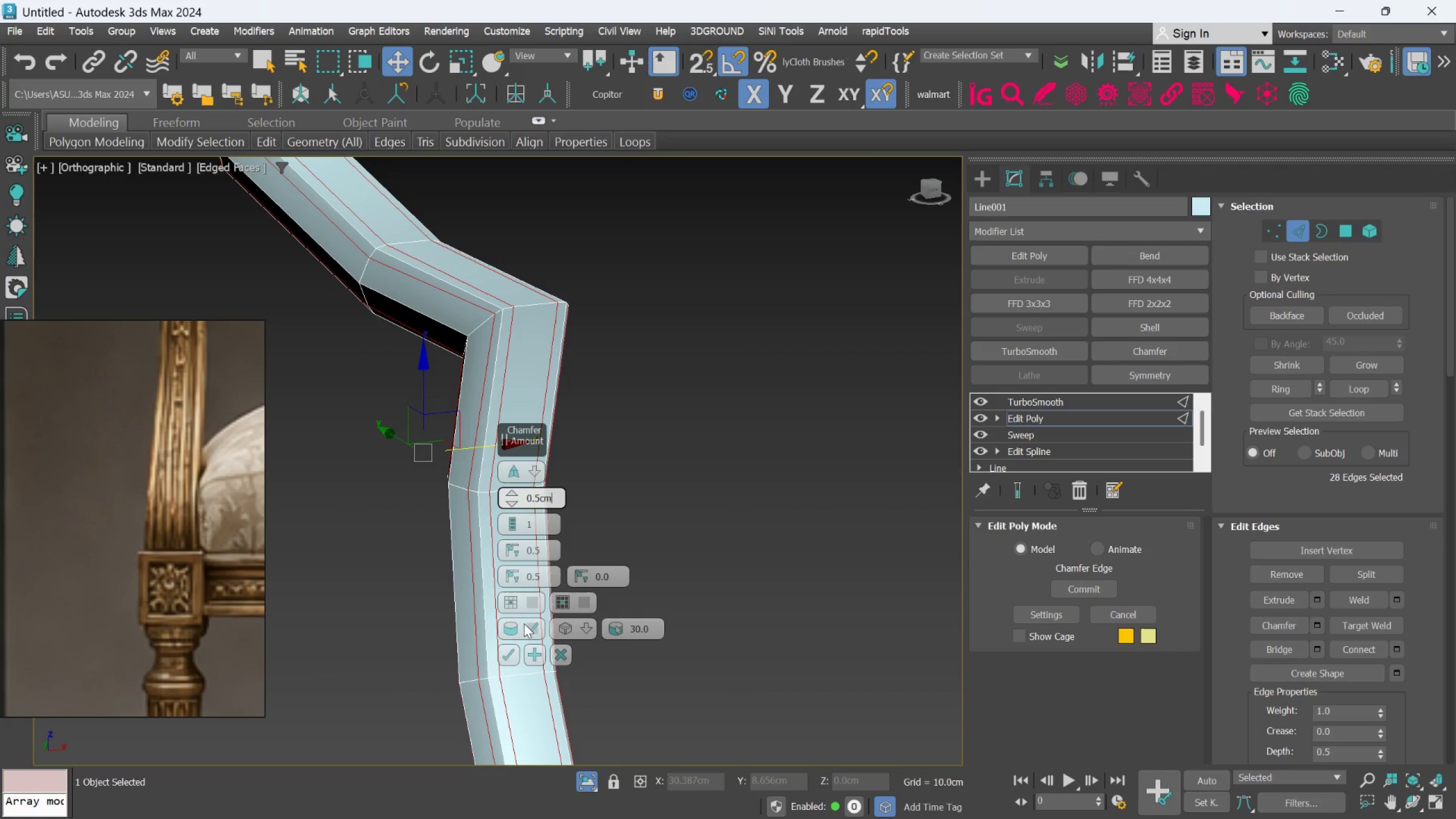 
left_click([507, 657])
 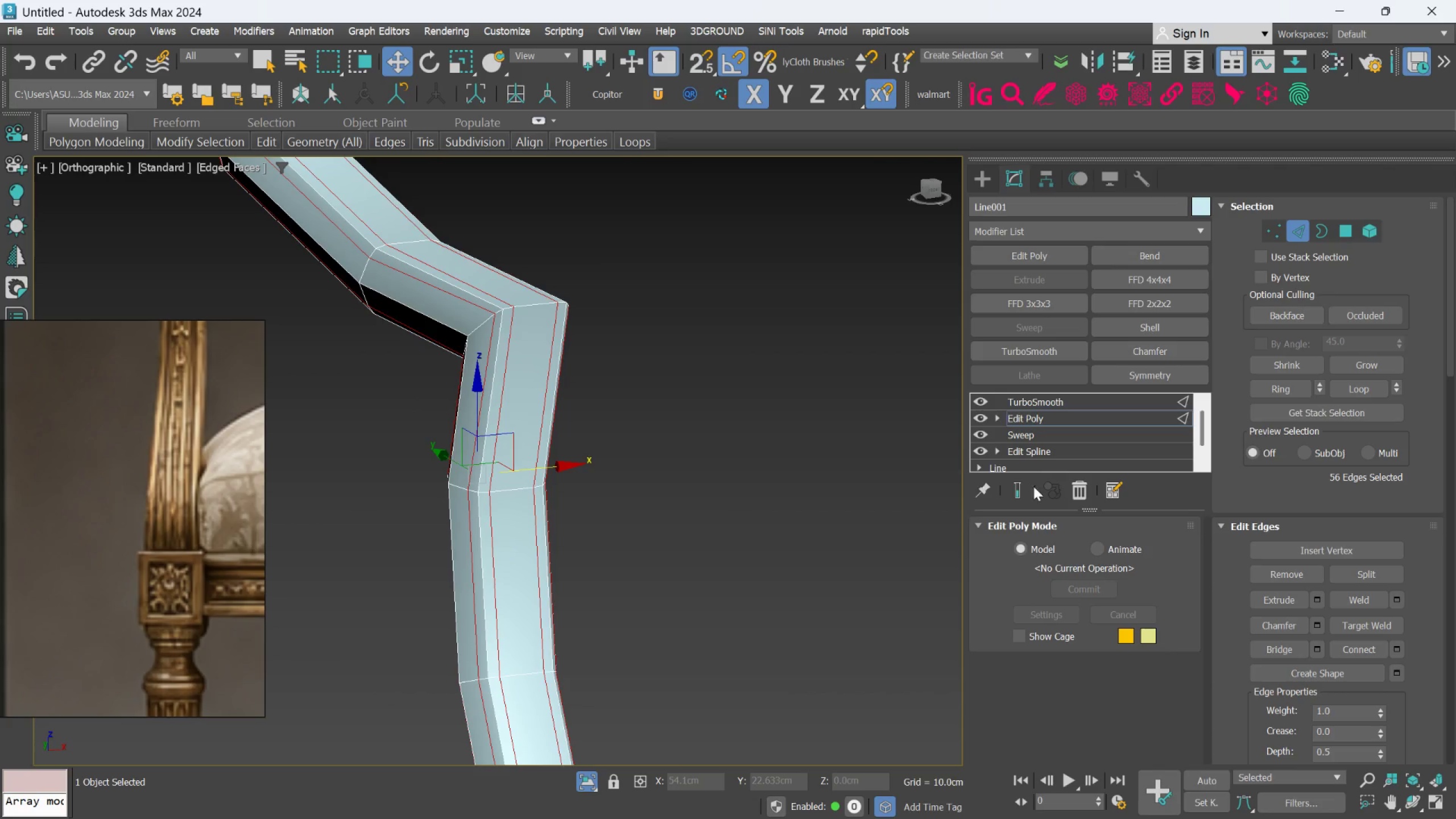 
left_click([1029, 491])
 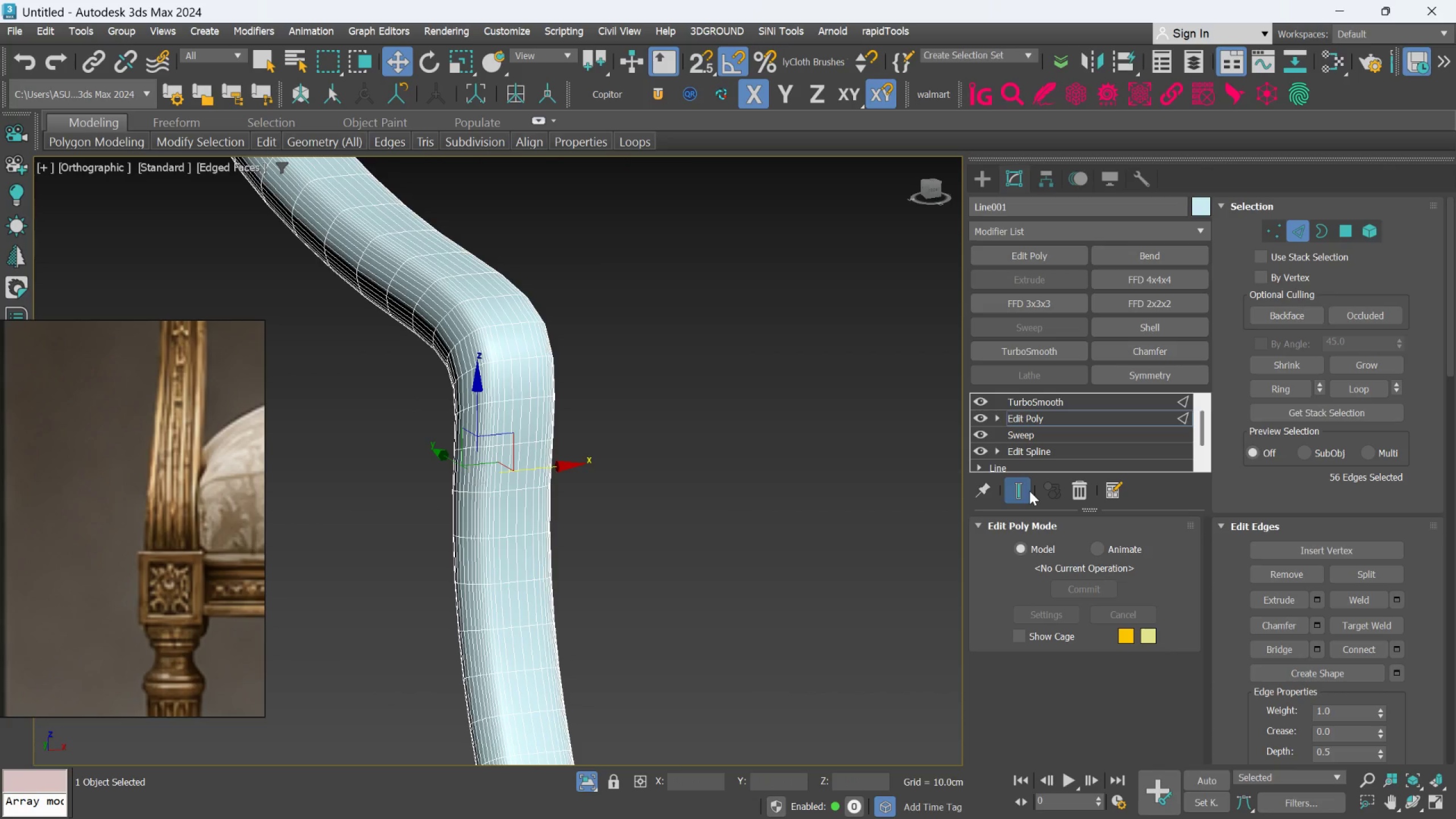 
left_click([1029, 491])
 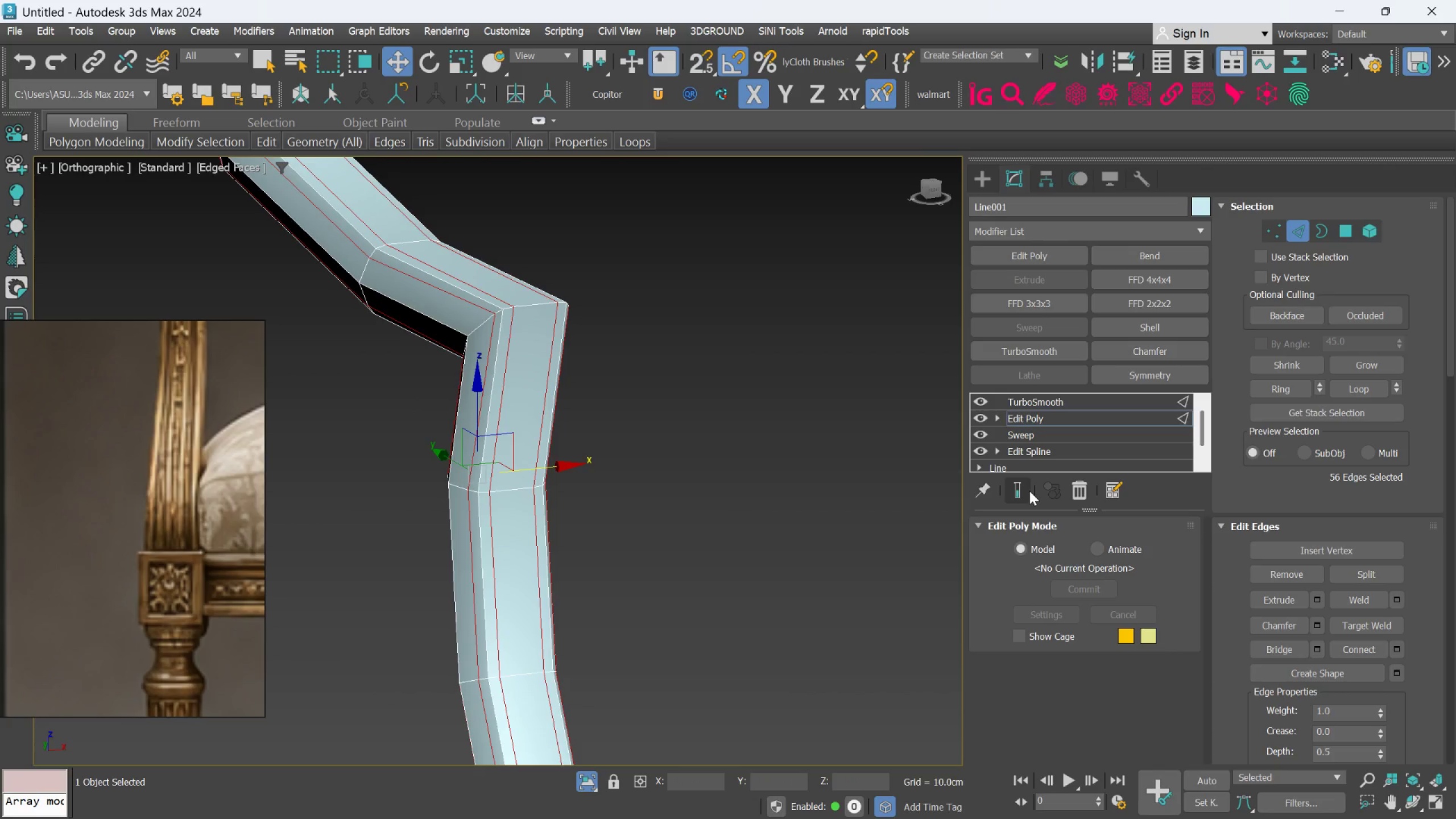 
left_click([1029, 491])
 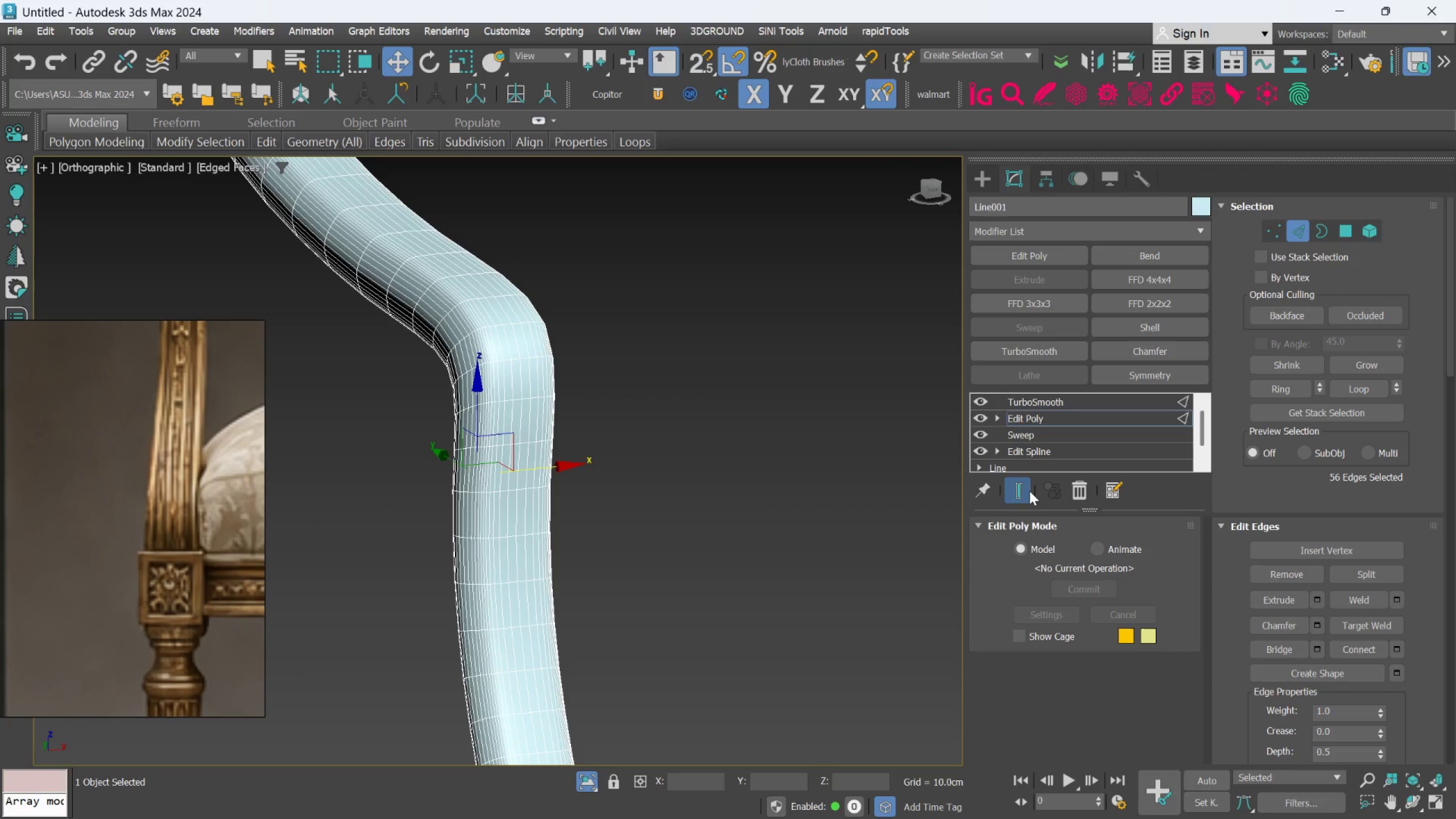 
scroll: coordinate [815, 473], scroll_direction: down, amount: 3.0
 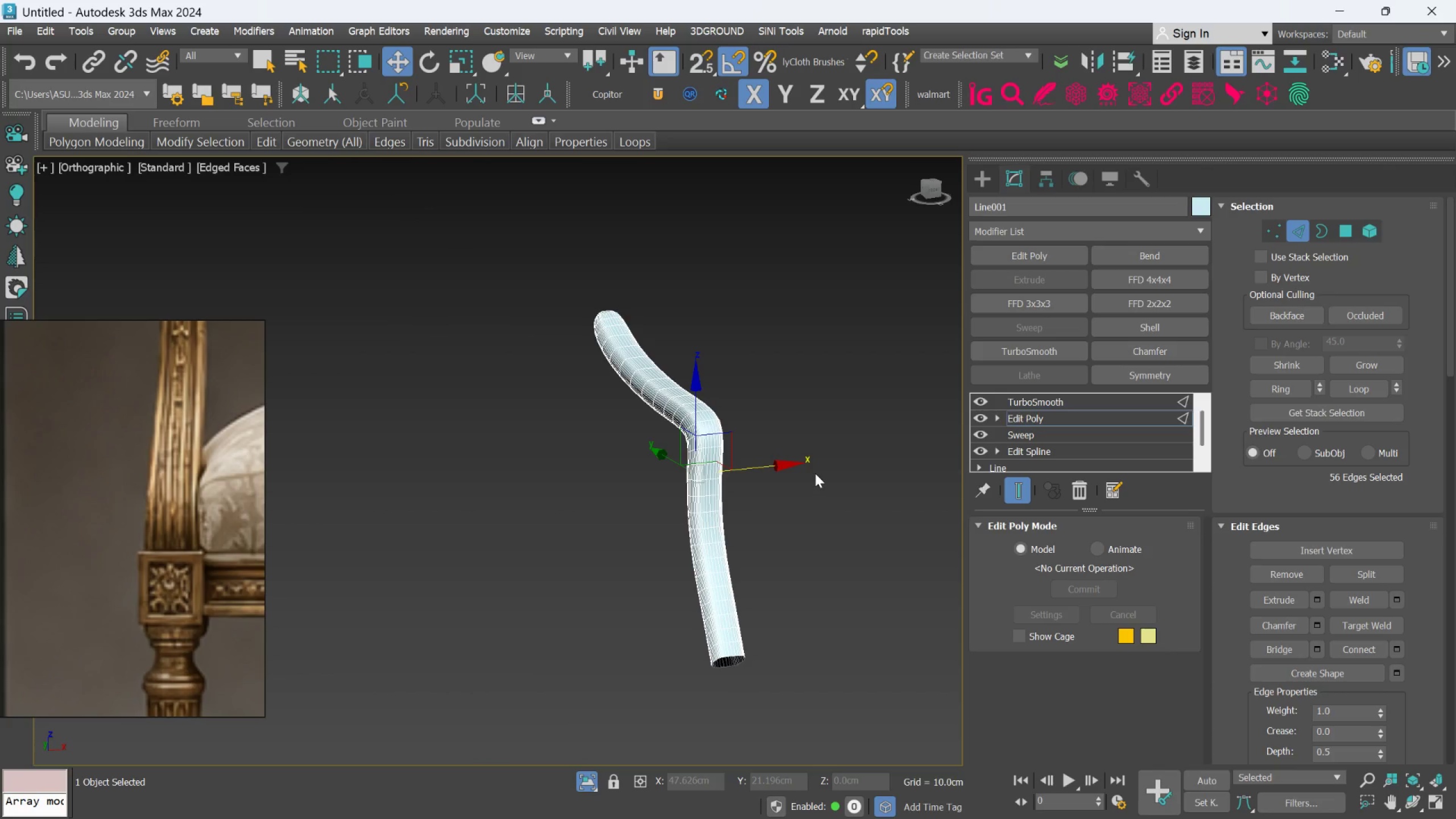 
hold_key(key=AltLeft, duration=0.69)
 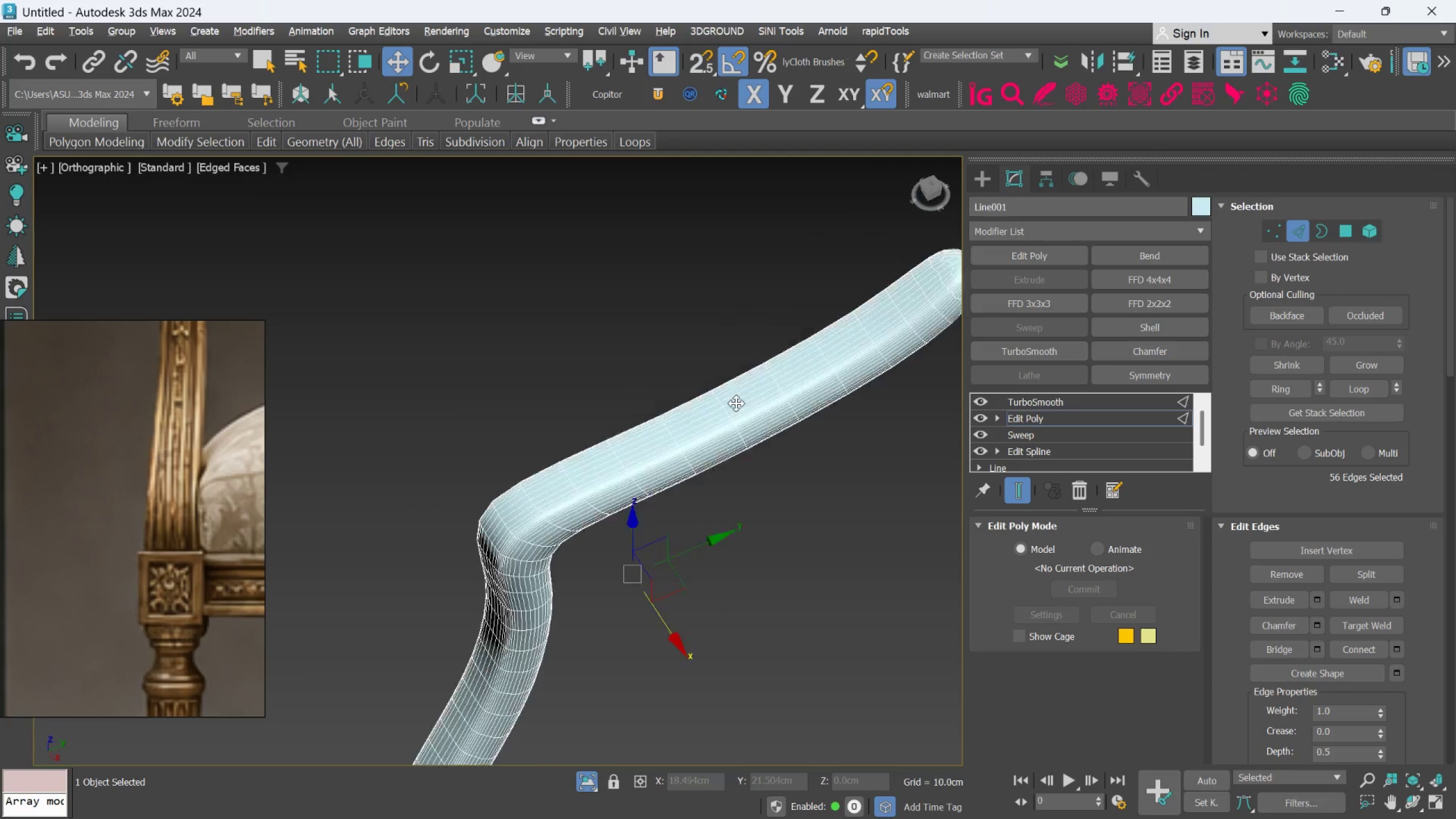 
hold_key(key=AltLeft, duration=1.27)
scroll: coordinate [763, 390], scroll_direction: up, amount: 2.0
 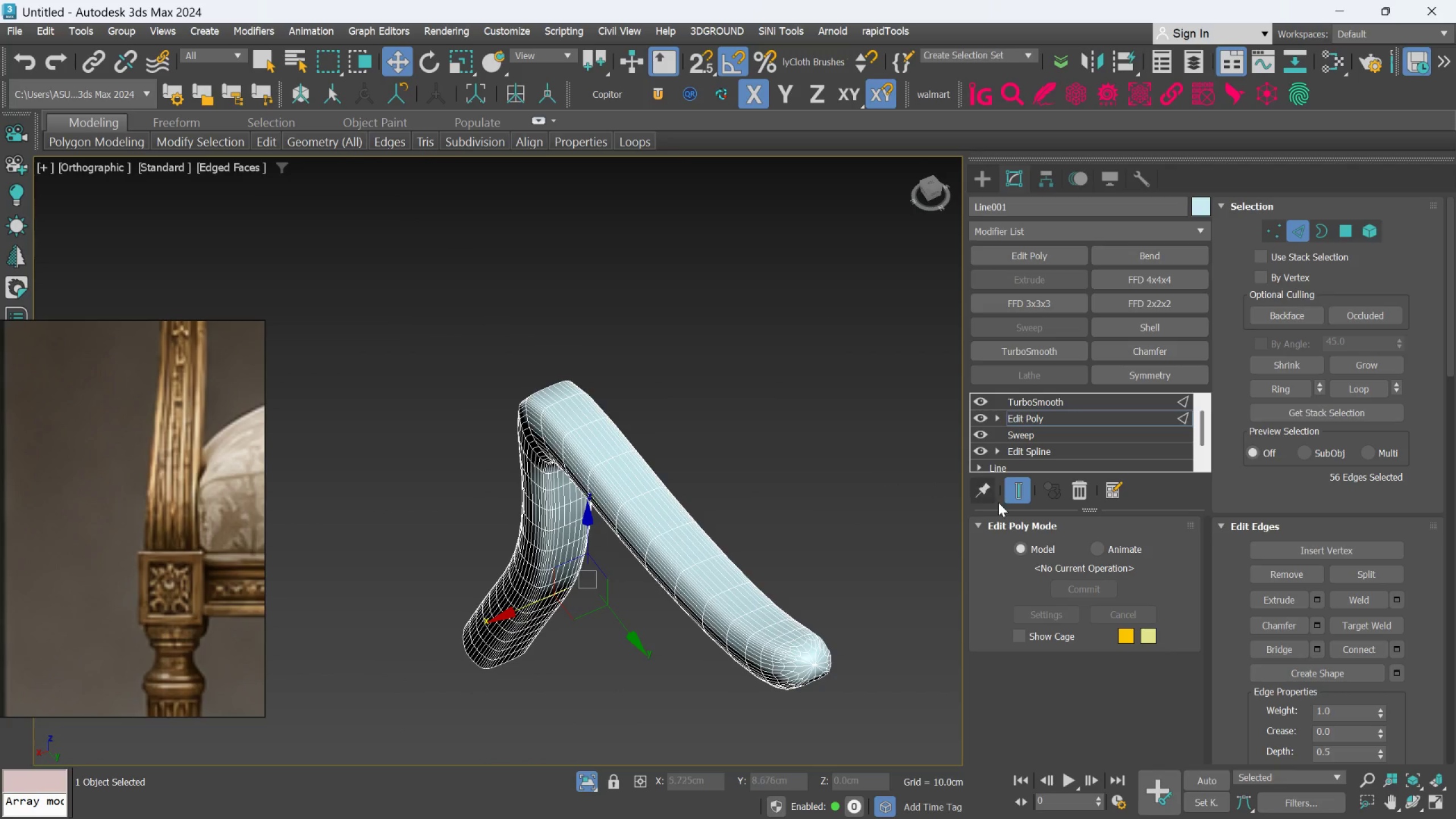 
left_click([1026, 499])
 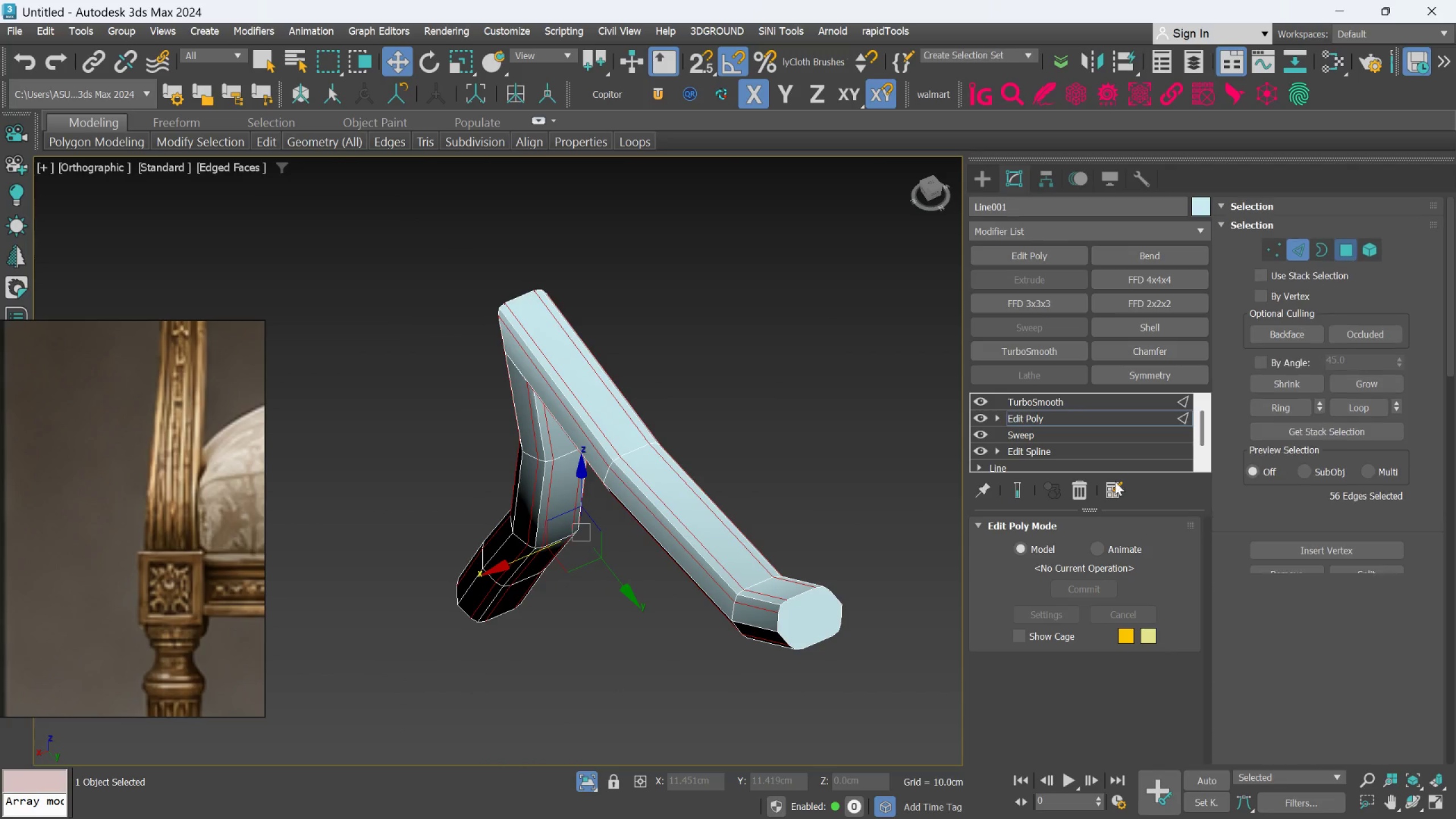 
left_click([841, 622])
 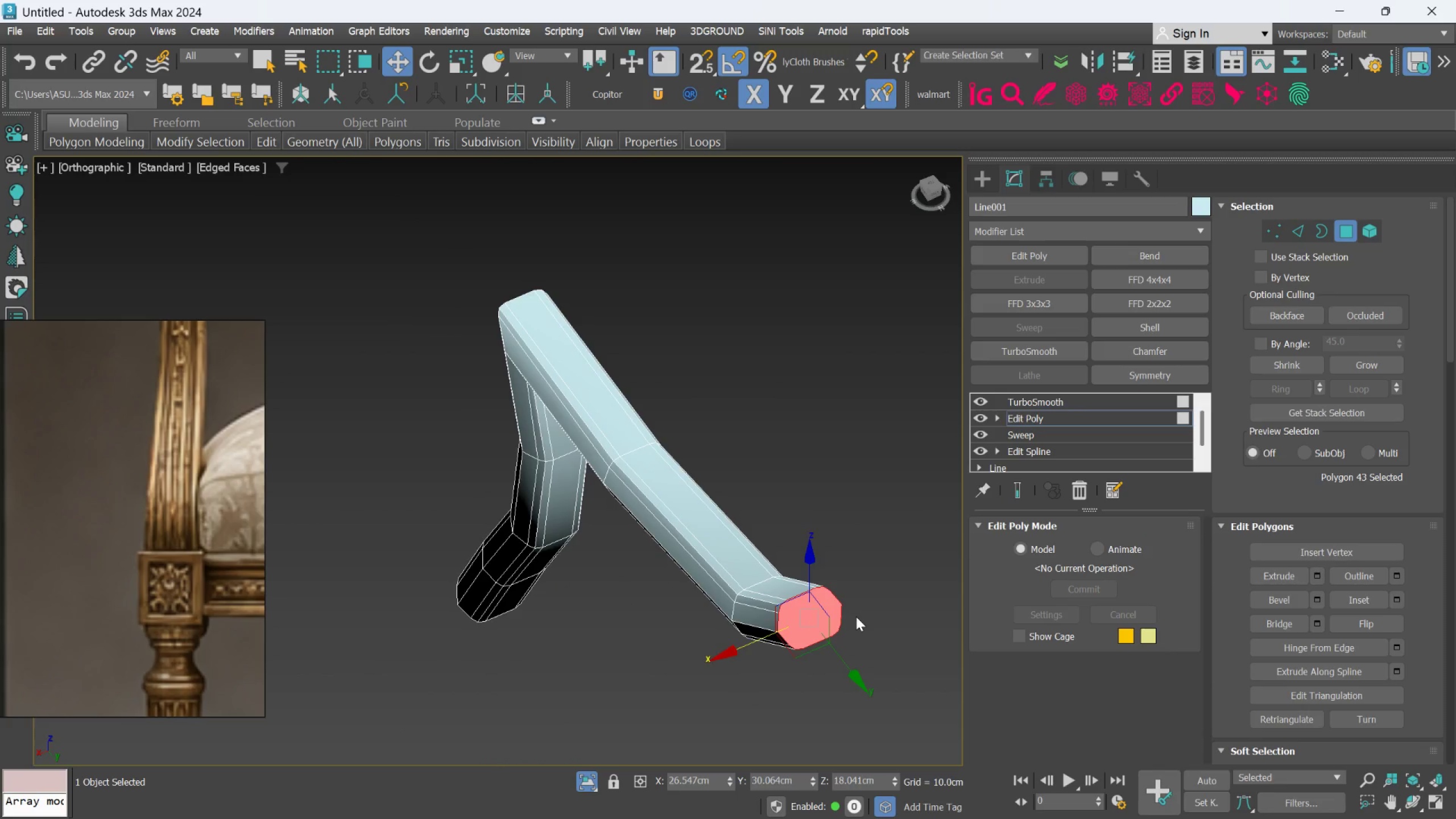 
key(Delete)
 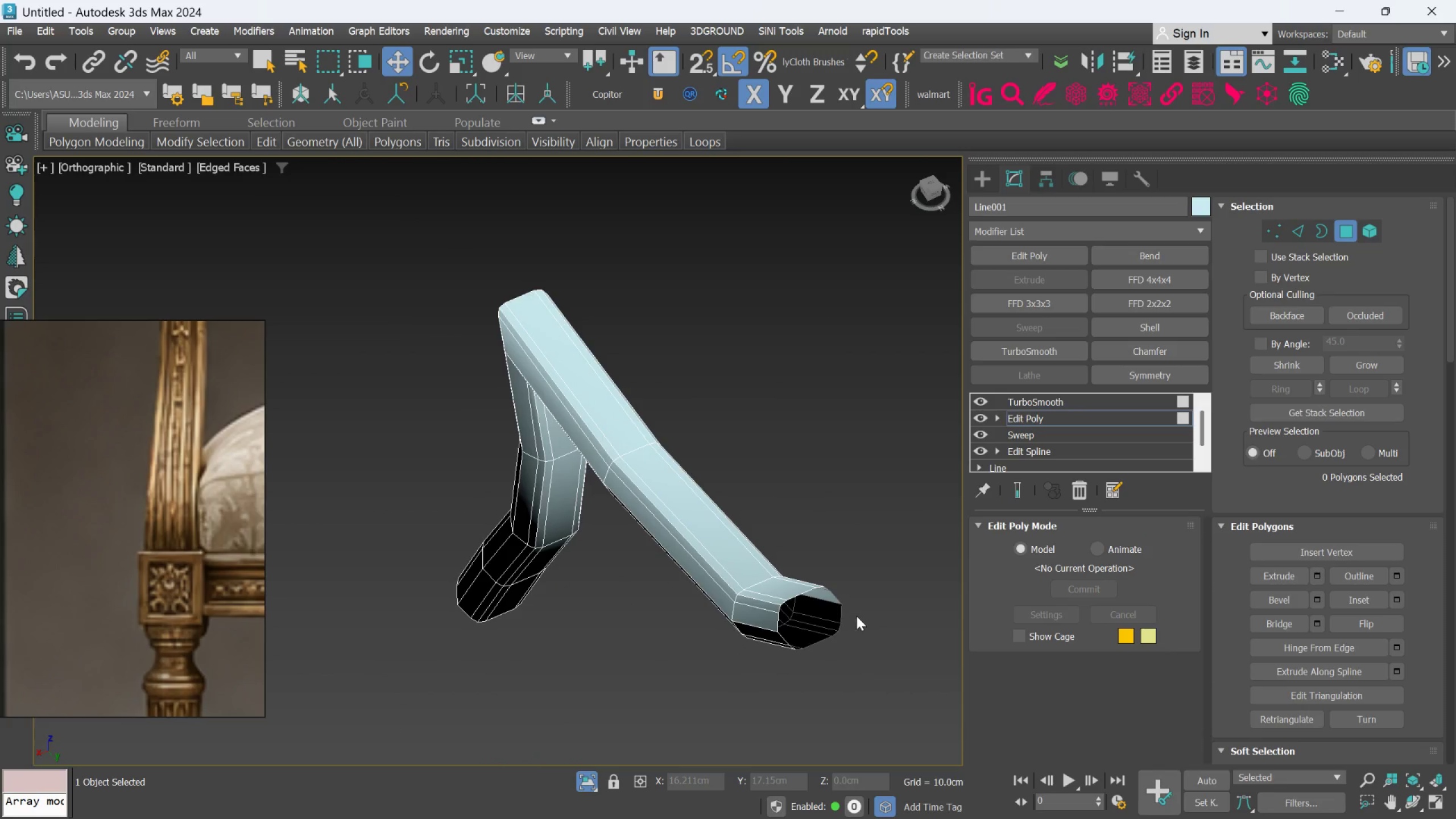 
scroll: coordinate [850, 601], scroll_direction: down, amount: 2.0
 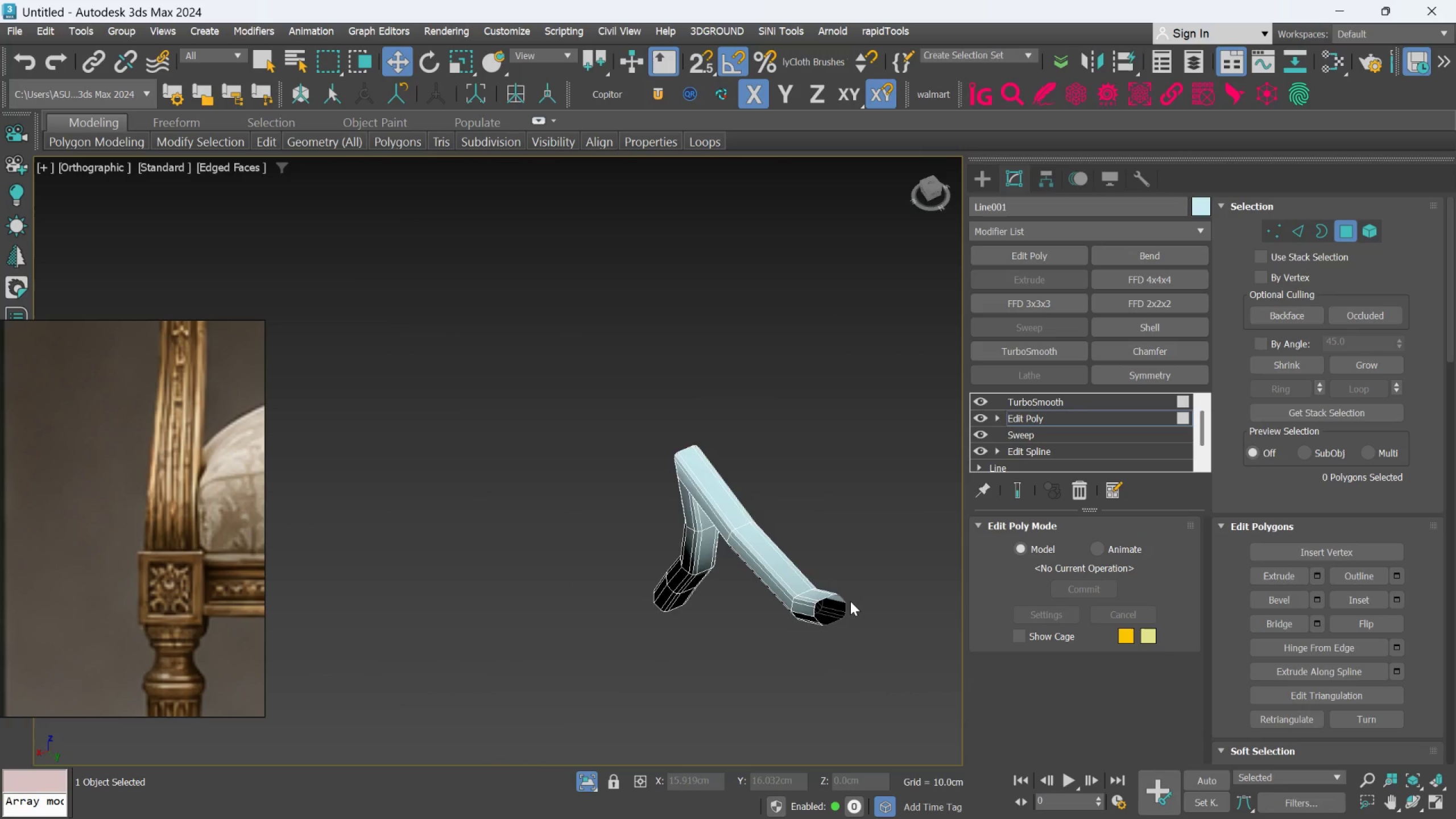 
hold_key(key=AltLeft, duration=0.41)
 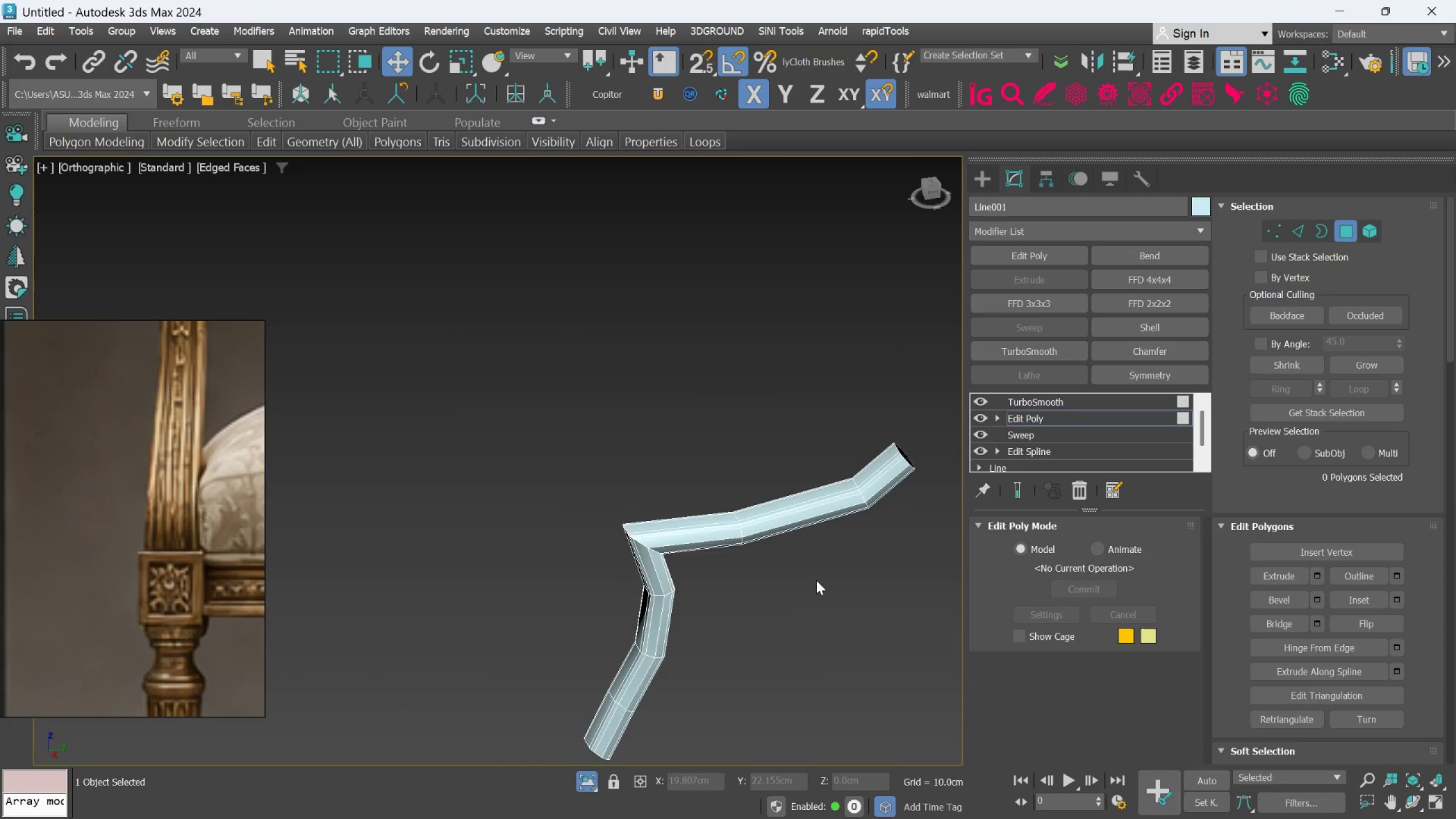 
hold_key(key=AltLeft, duration=0.39)
 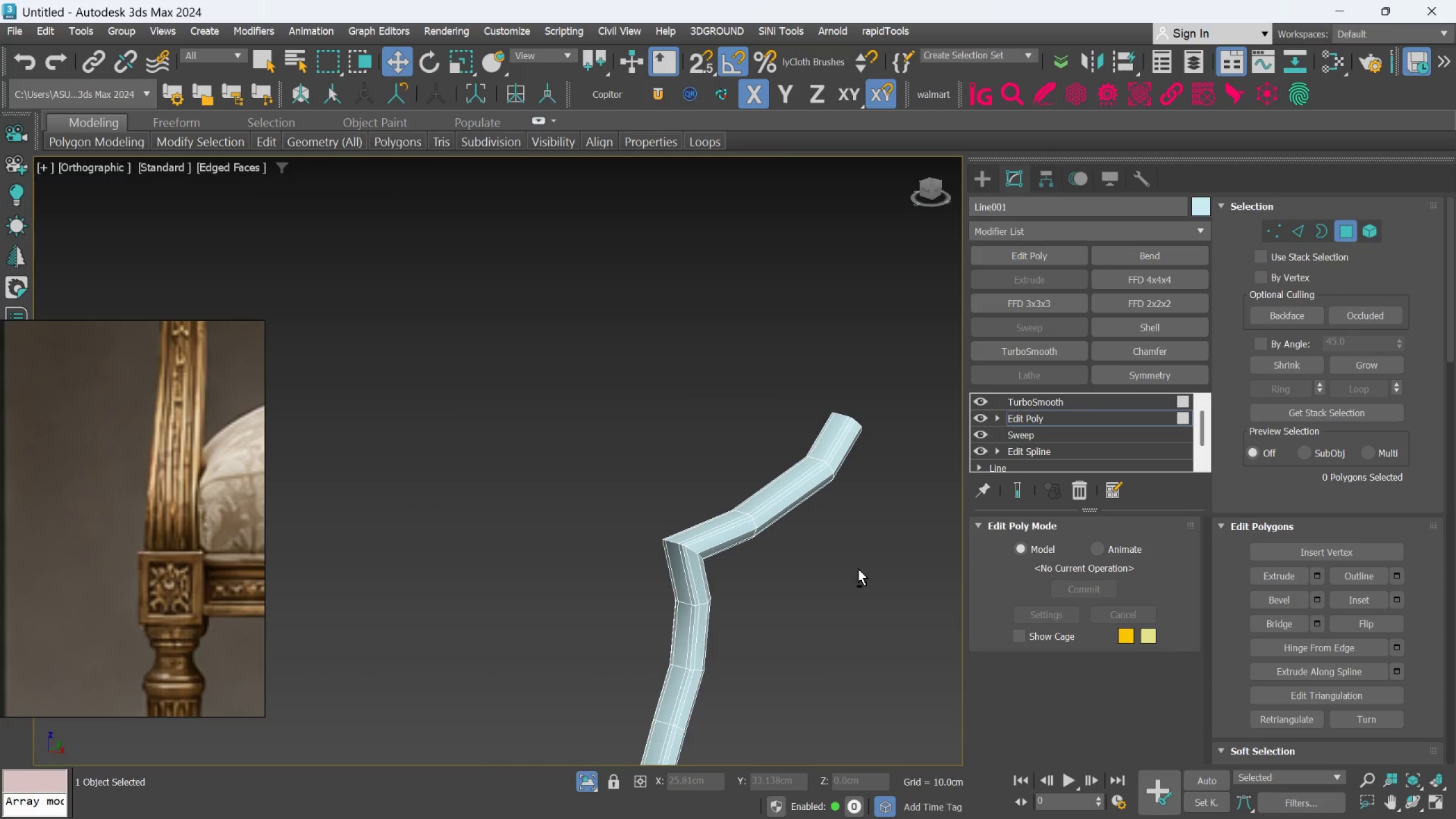 
key(Alt+AltLeft)
 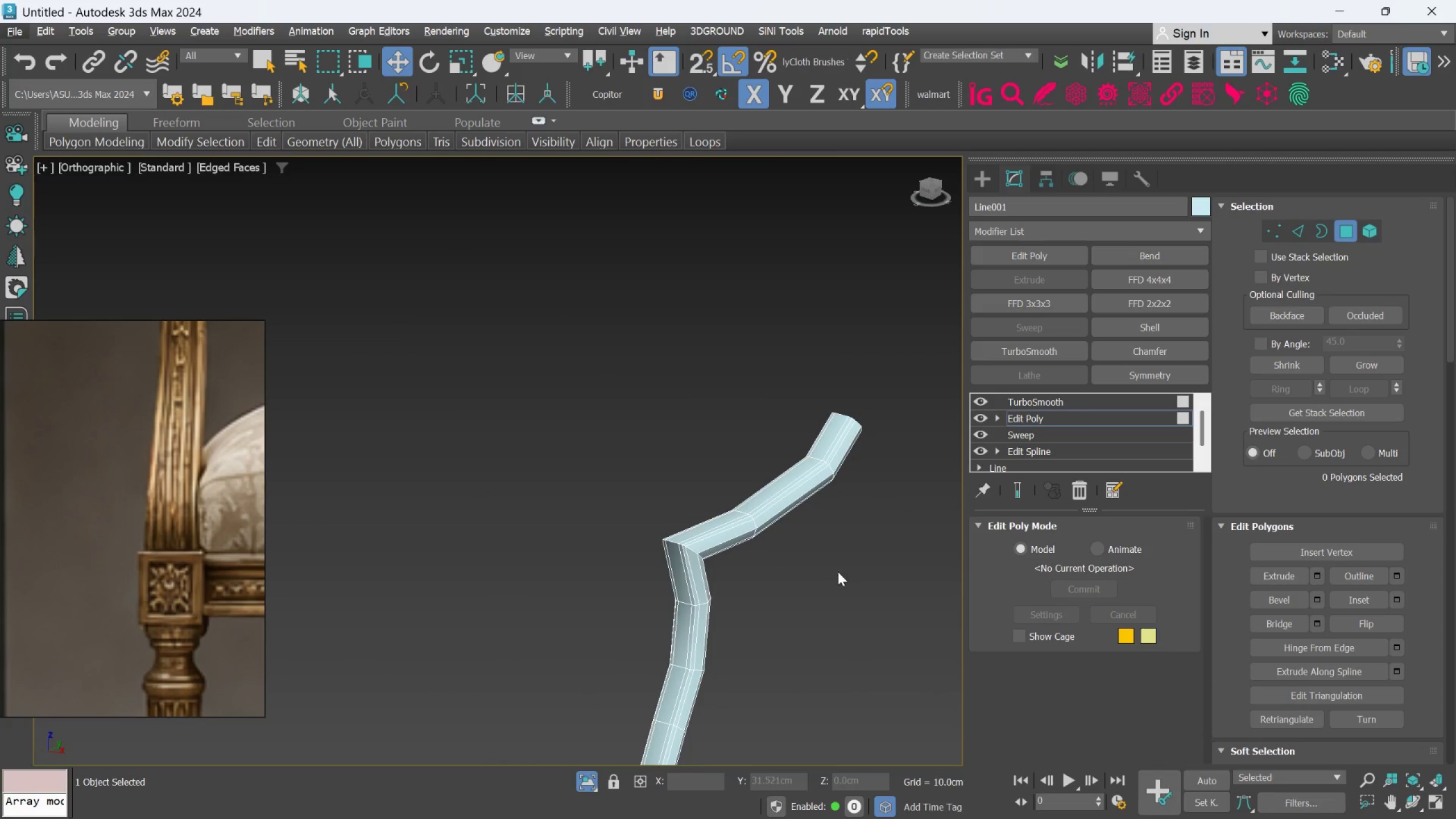 
key(Alt+AltLeft)
 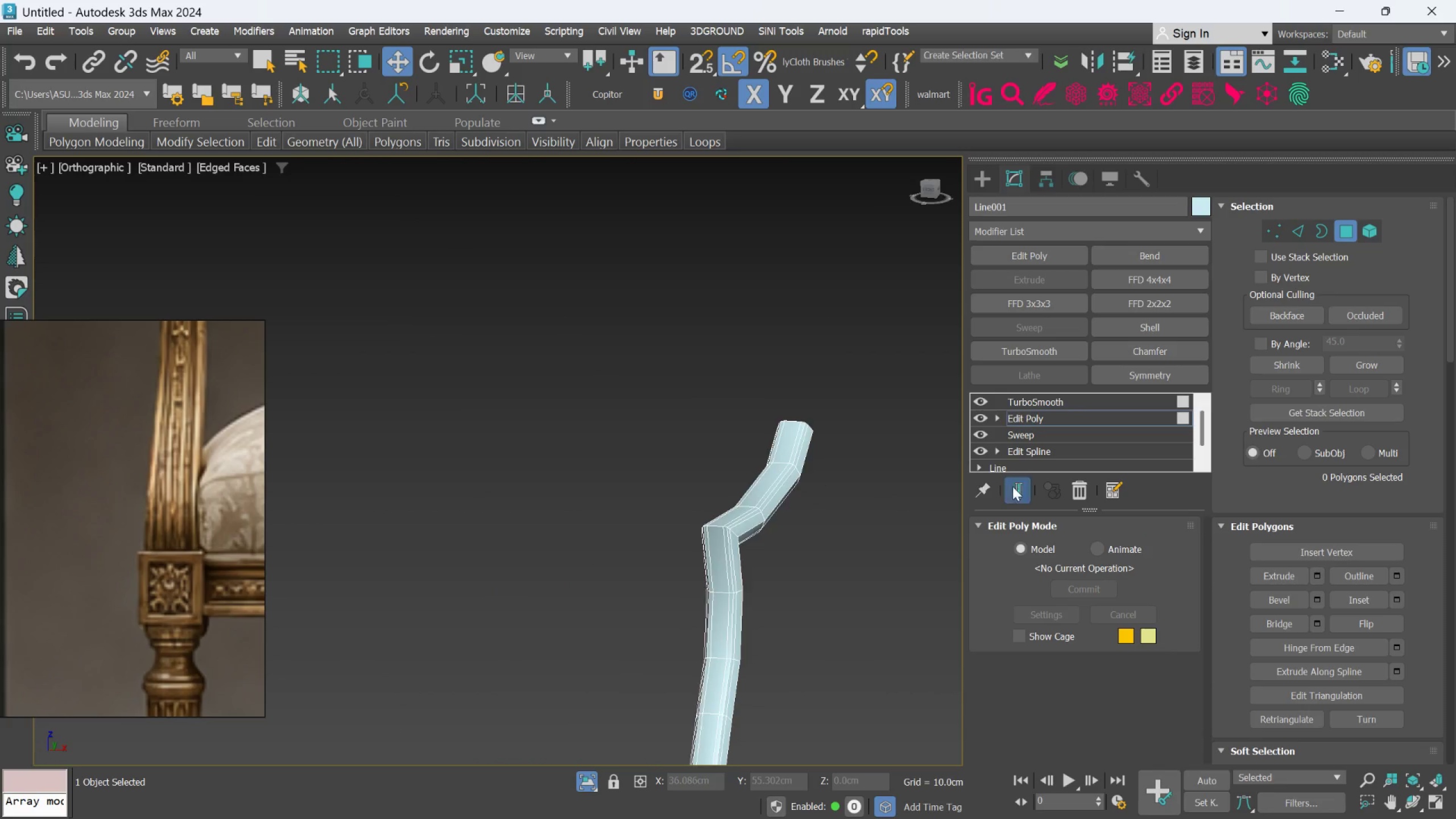 
hold_key(key=AltLeft, duration=0.73)
 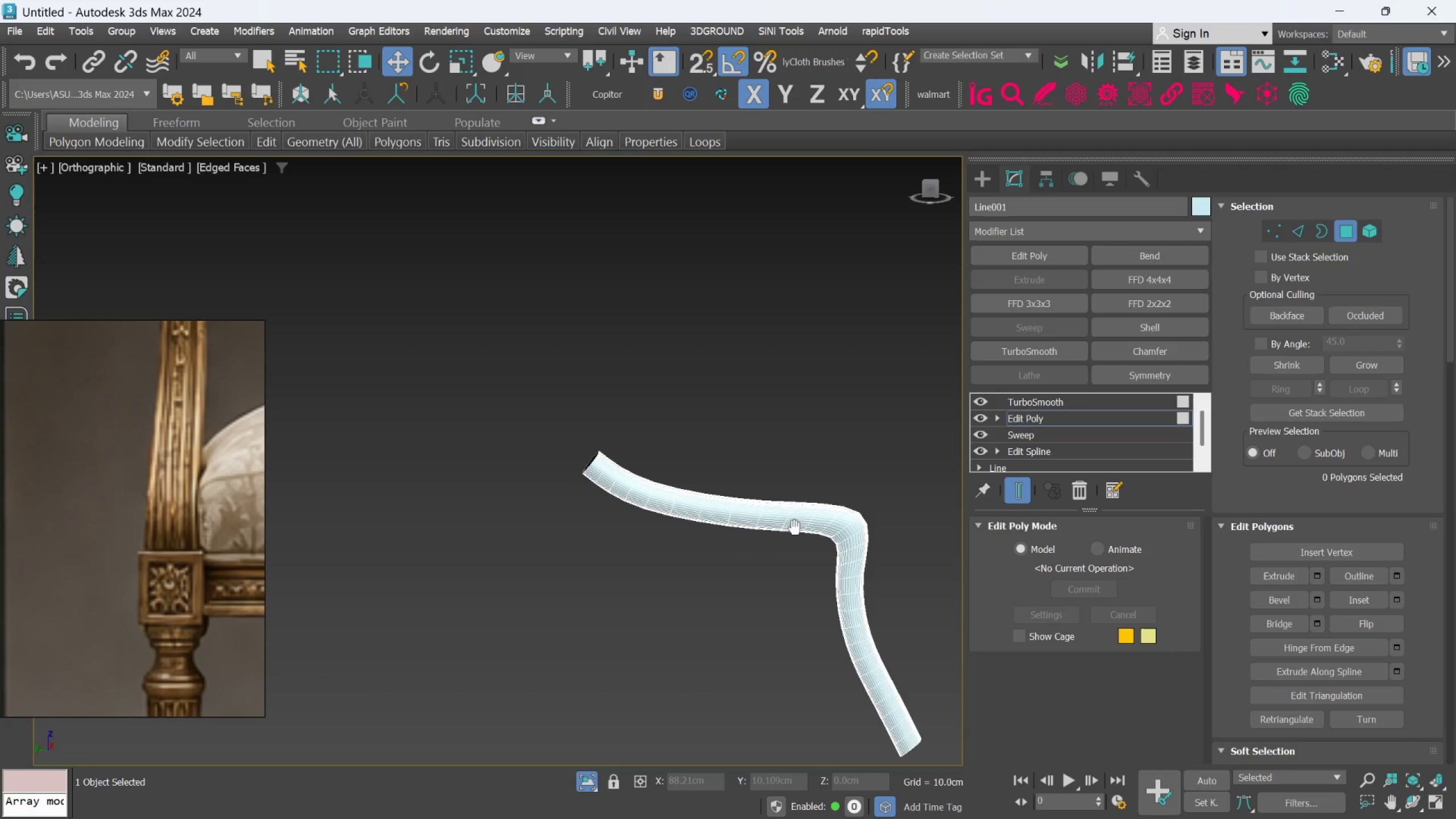 
key(Alt+AltLeft)
 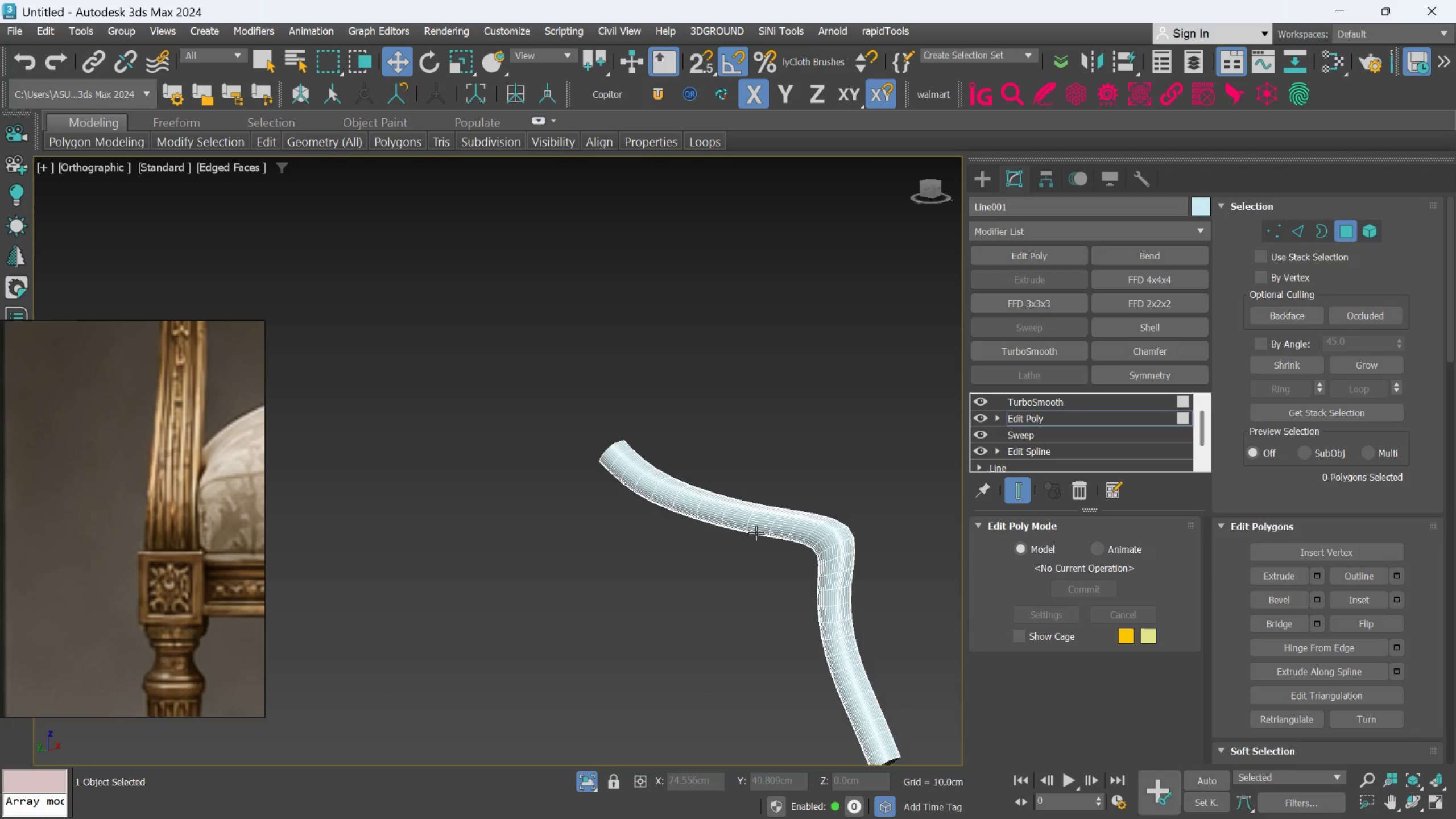 
scroll: coordinate [747, 540], scroll_direction: down, amount: 2.0
 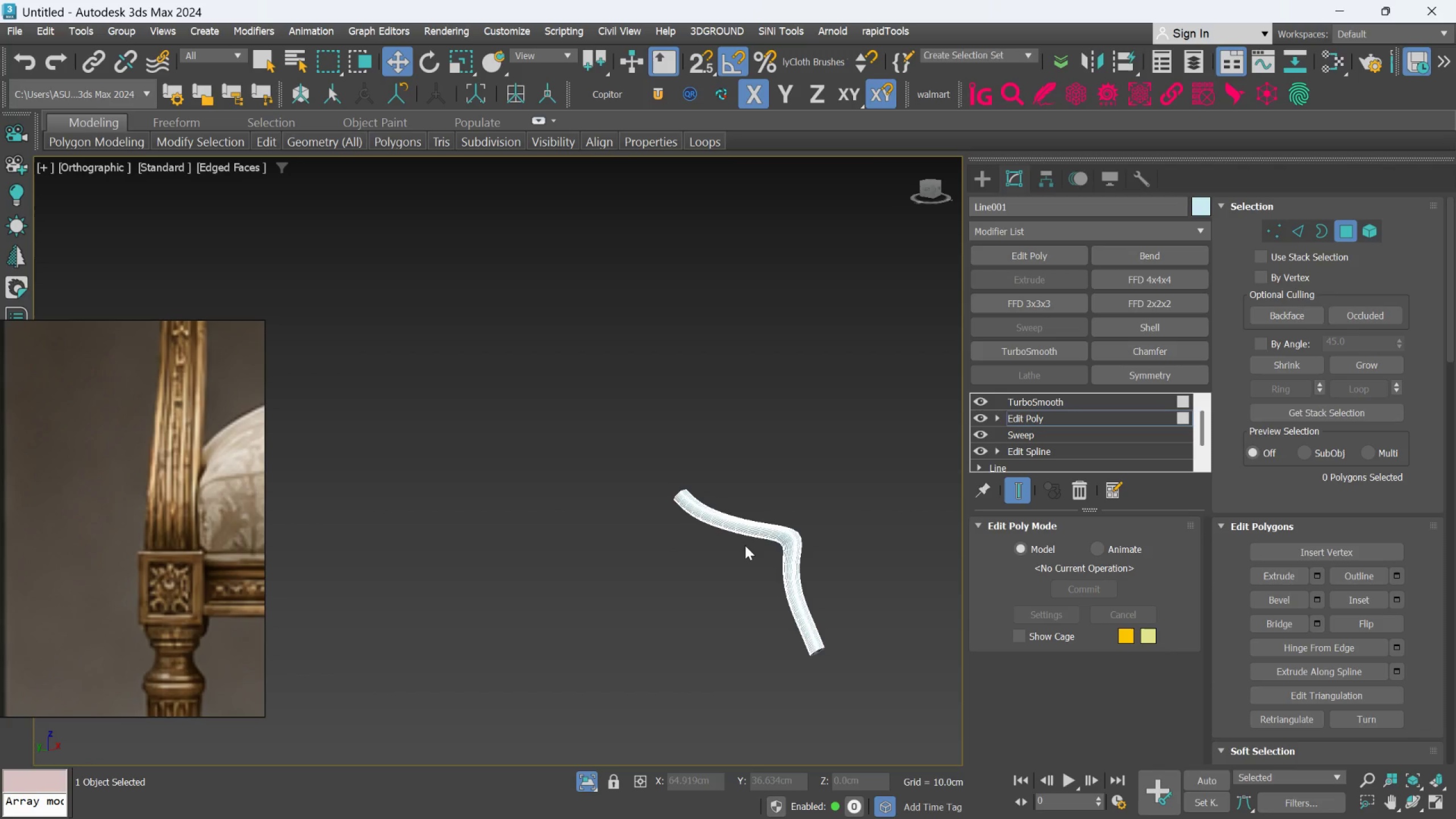 
key(Alt+AltLeft)
 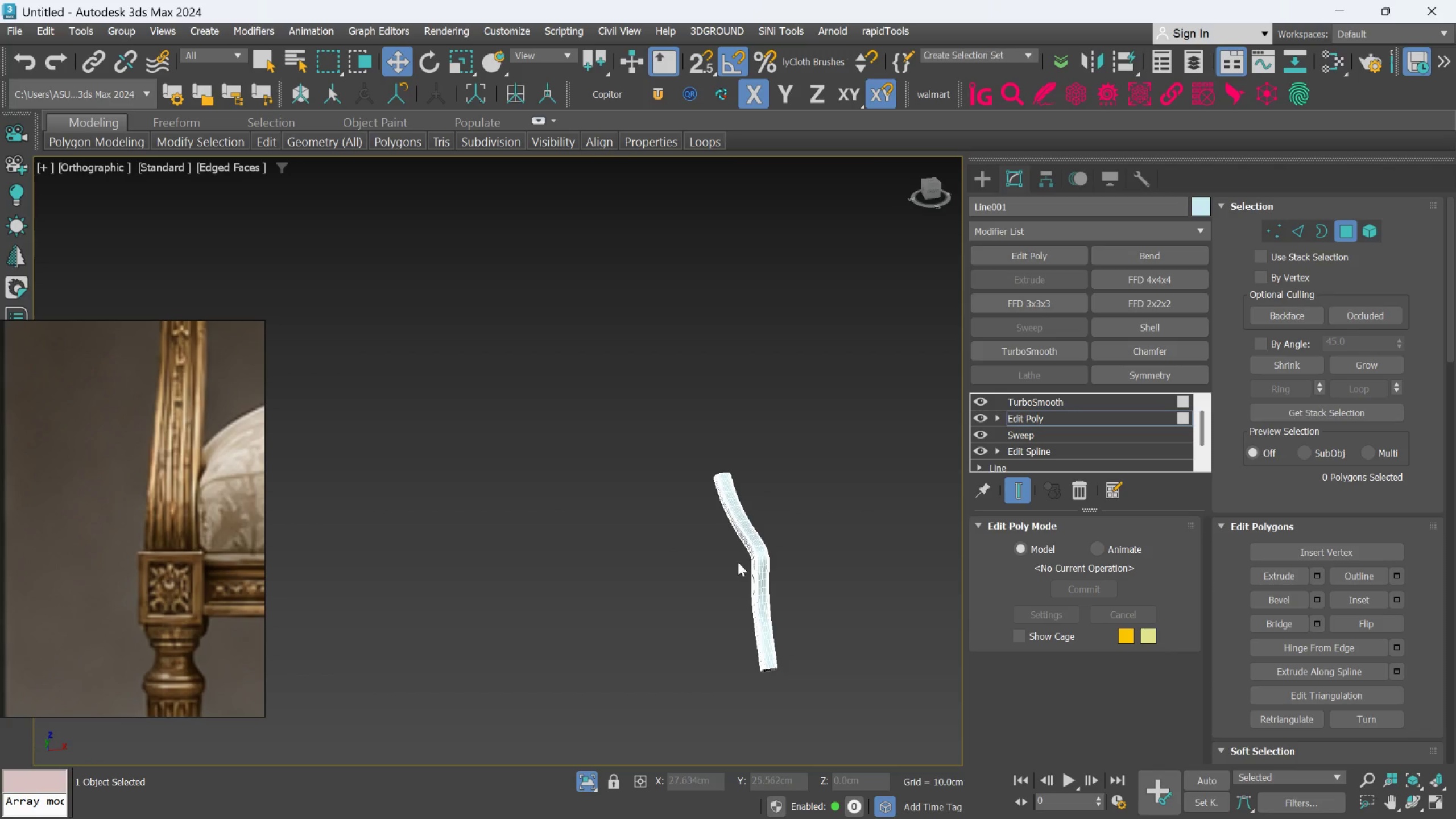 
scroll: coordinate [758, 551], scroll_direction: up, amount: 6.0
 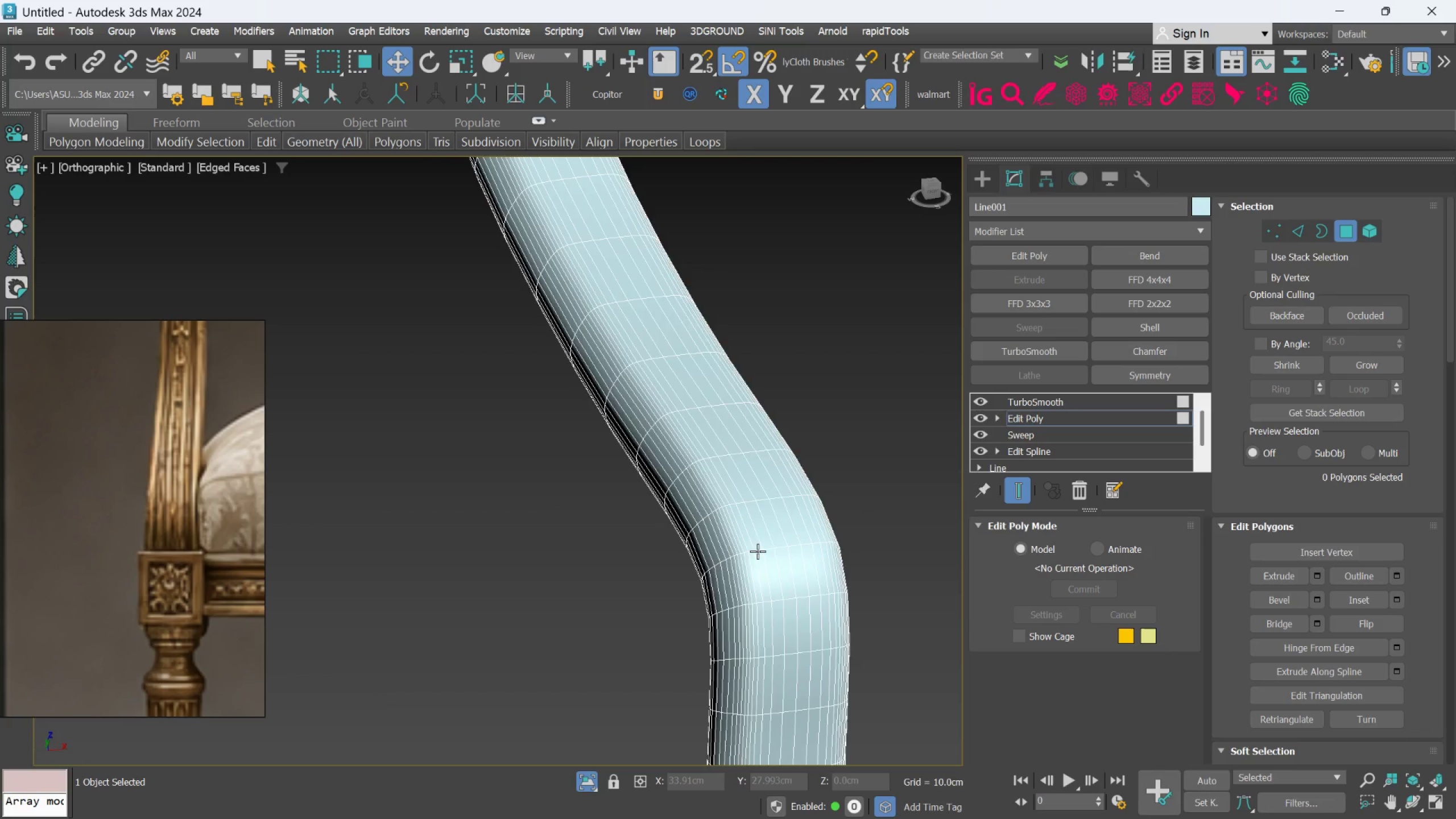 
hold_key(key=AltLeft, duration=0.31)
 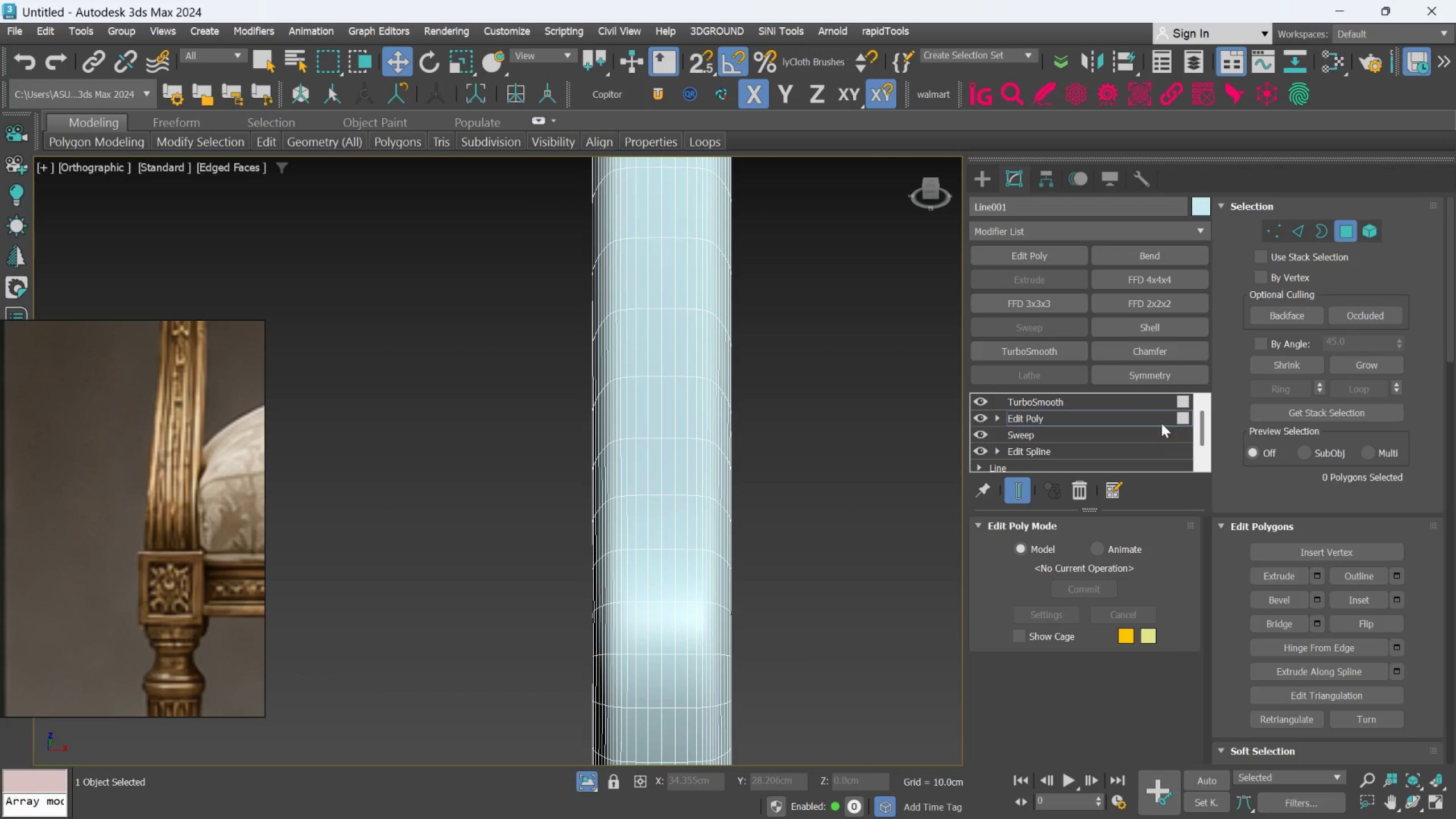 
left_click([1141, 405])
 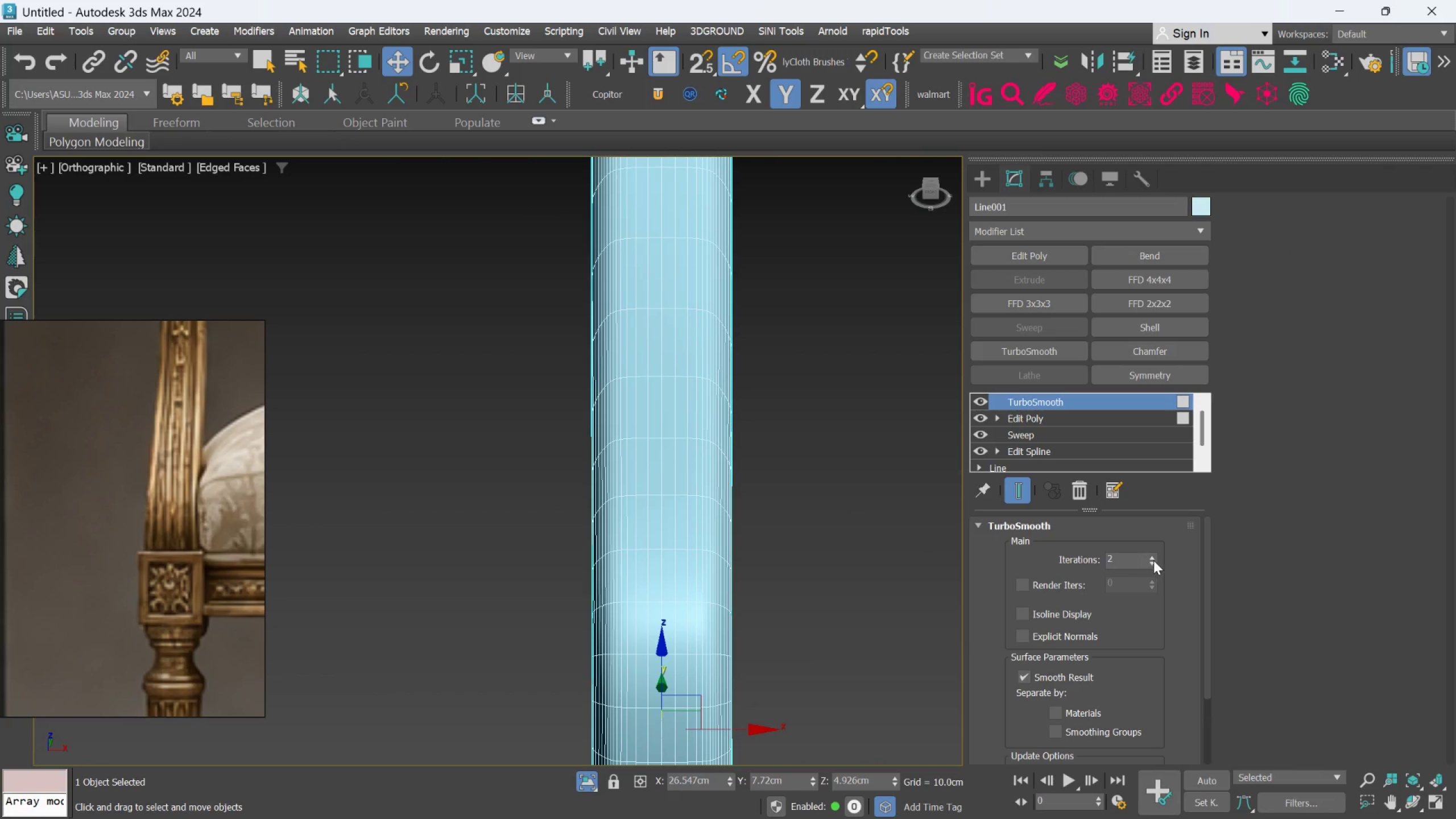 
left_click([1155, 559])
 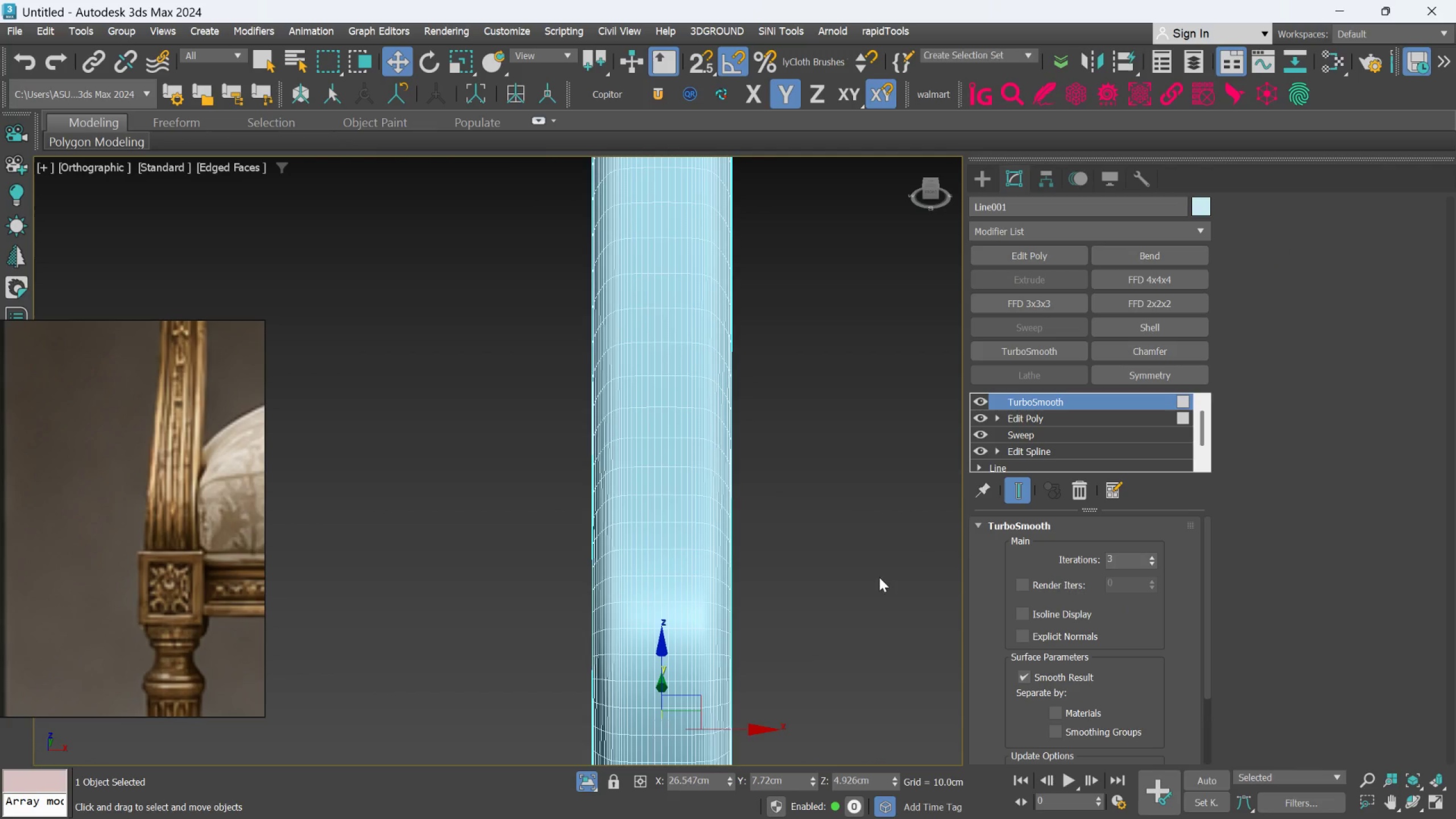 
scroll: coordinate [772, 578], scroll_direction: down, amount: 2.0
 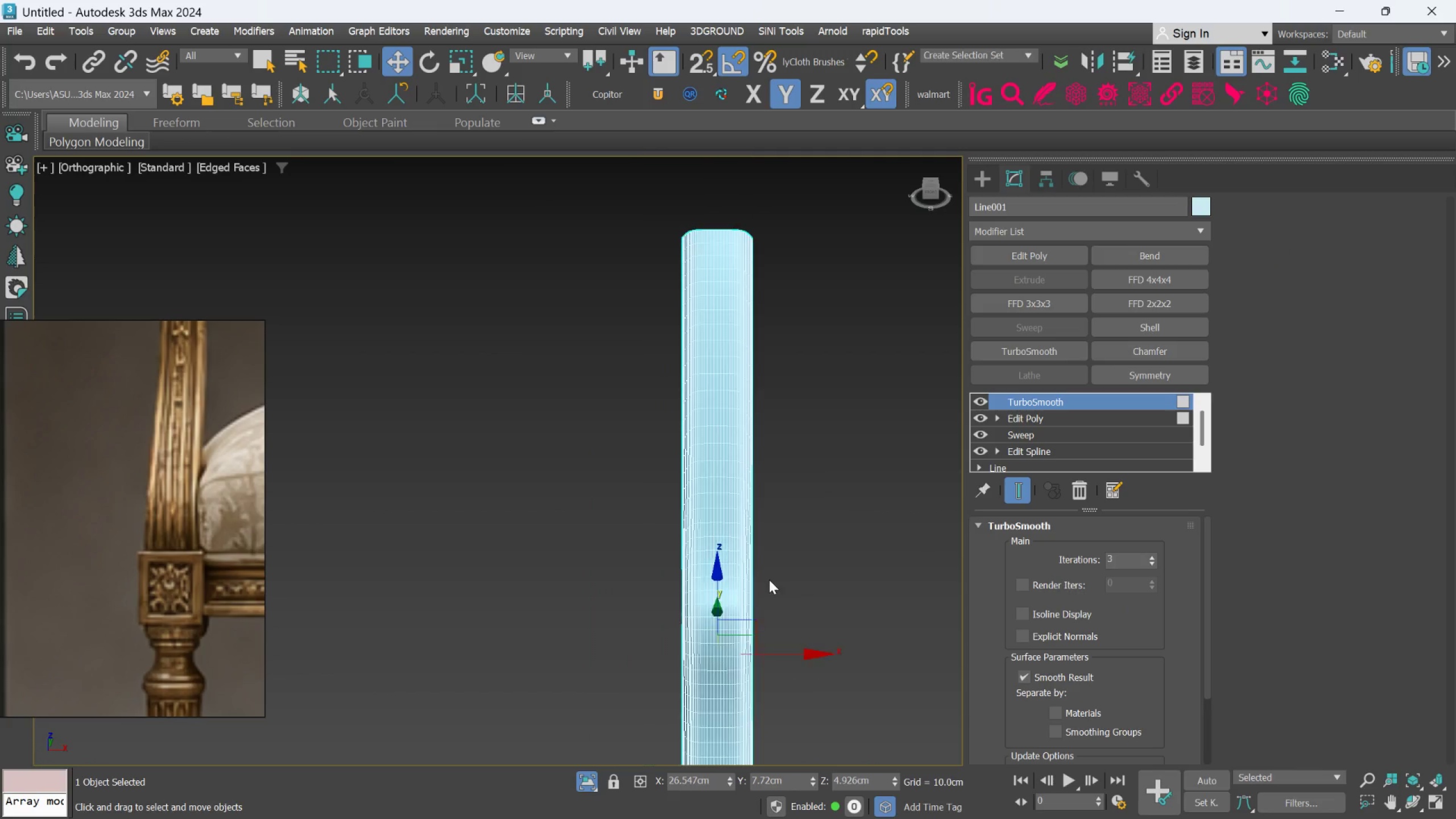 
hold_key(key=AltLeft, duration=0.86)
 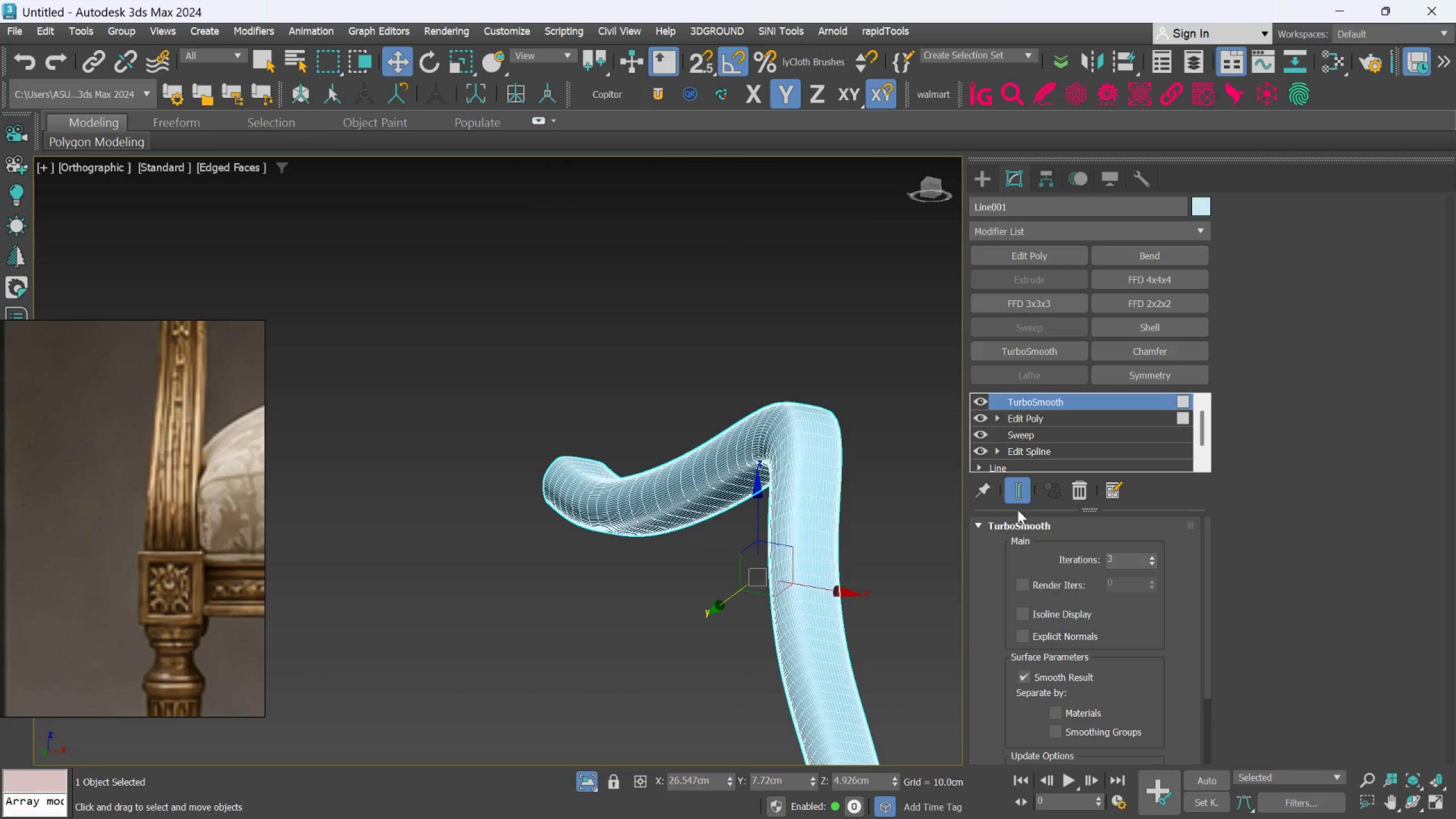 
left_click([1020, 496])
 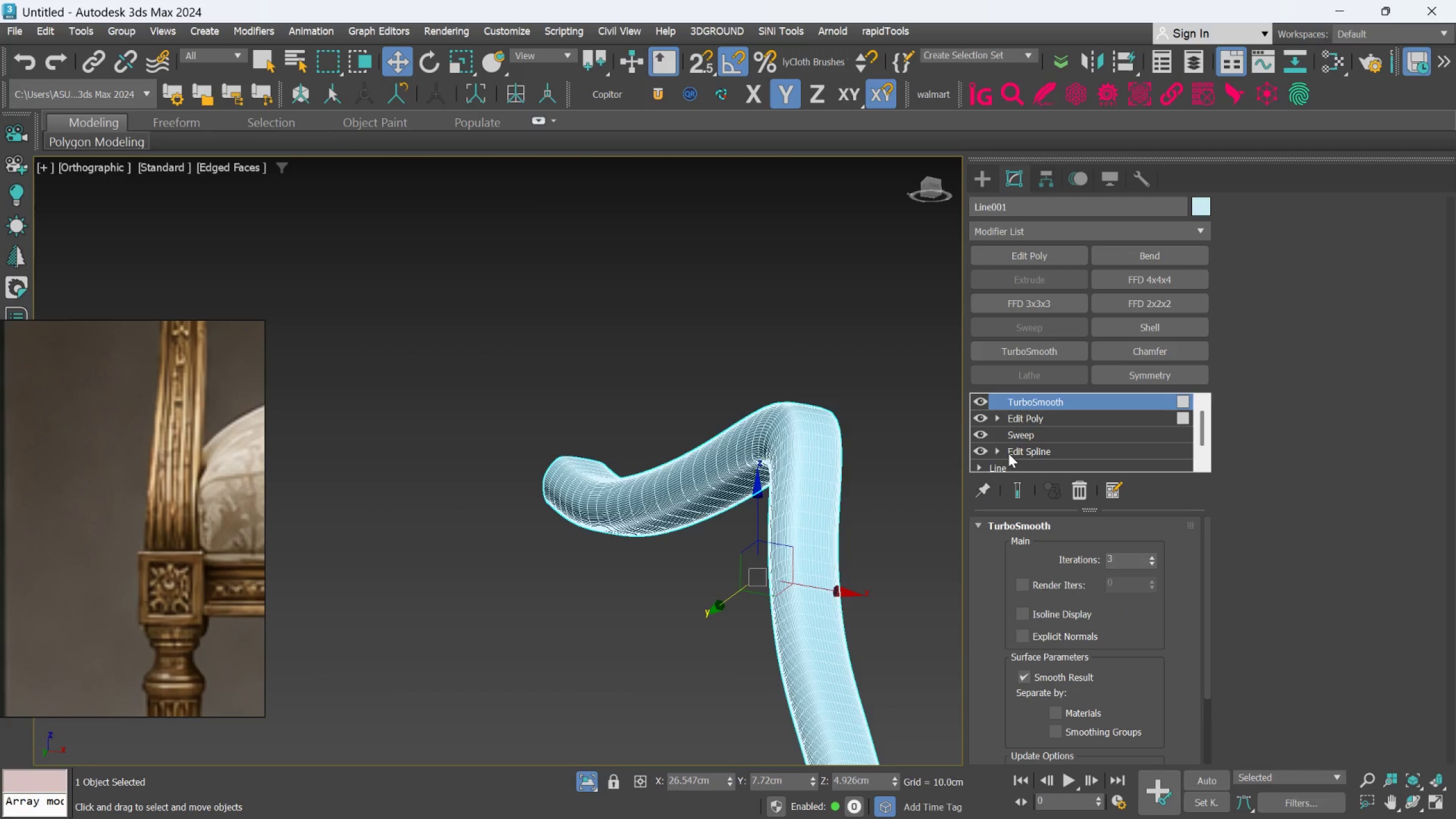 
left_click([1026, 416])
 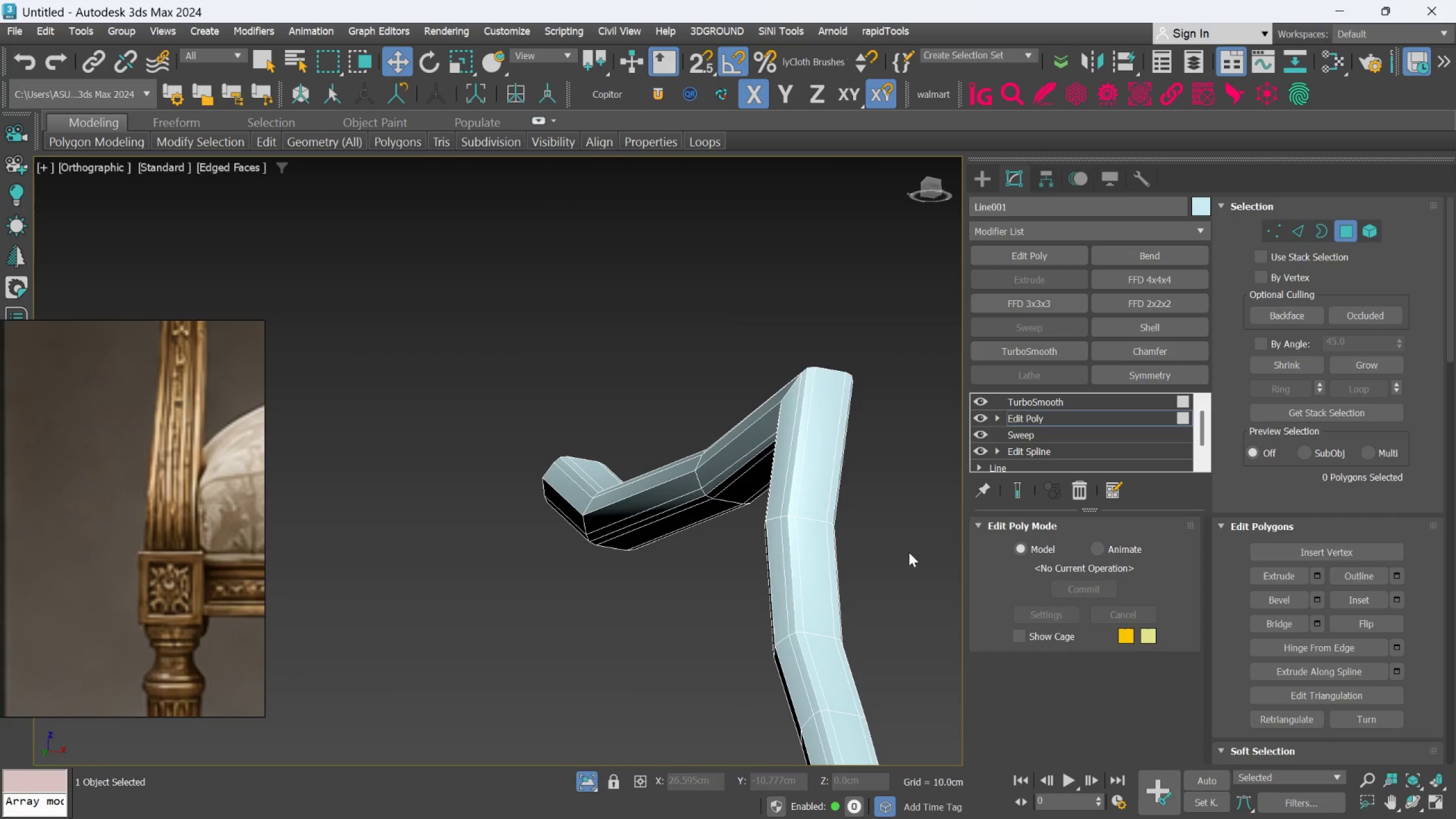 
hold_key(key=AltLeft, duration=0.39)
 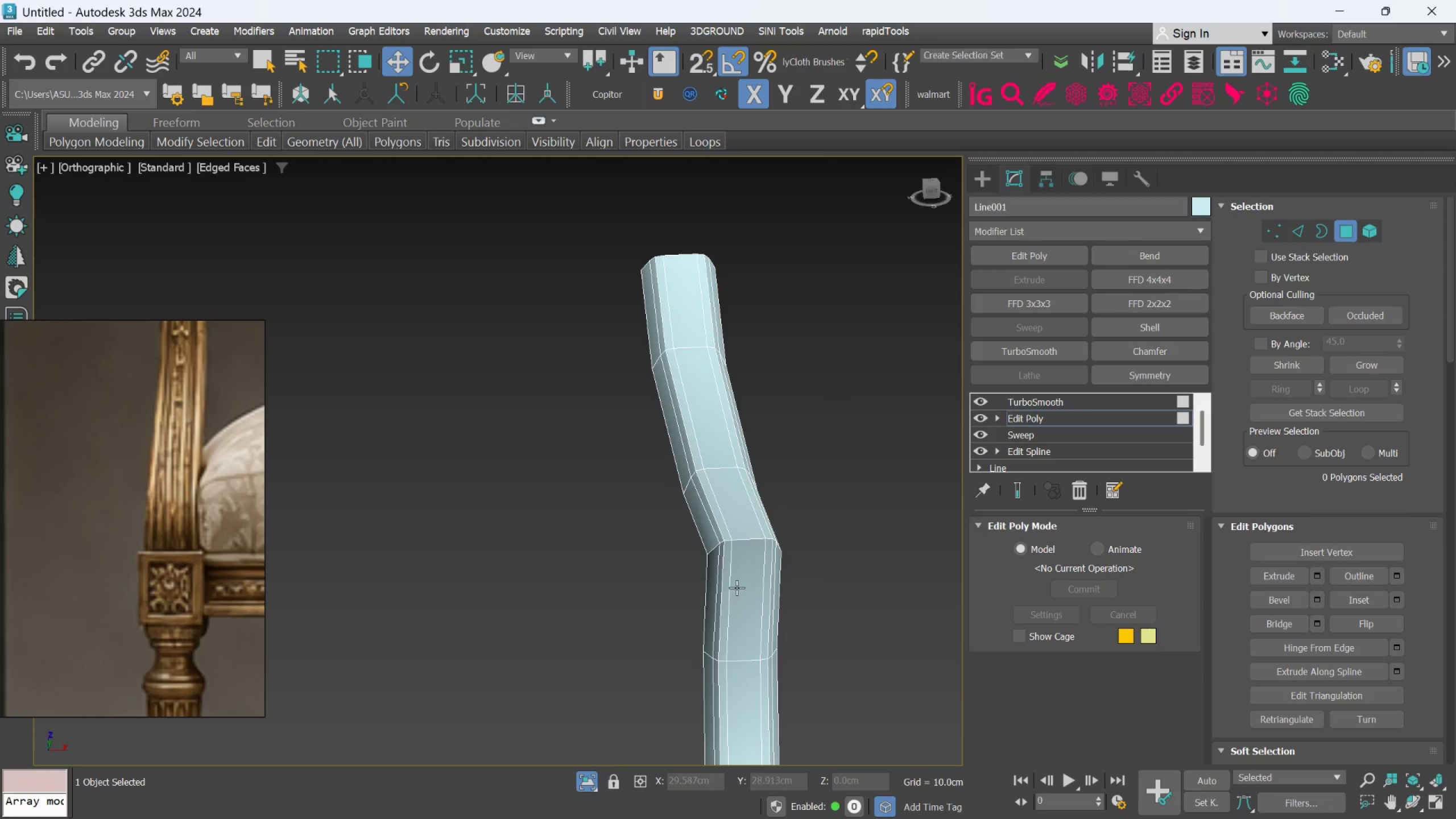 
scroll: coordinate [737, 585], scroll_direction: up, amount: 1.0
 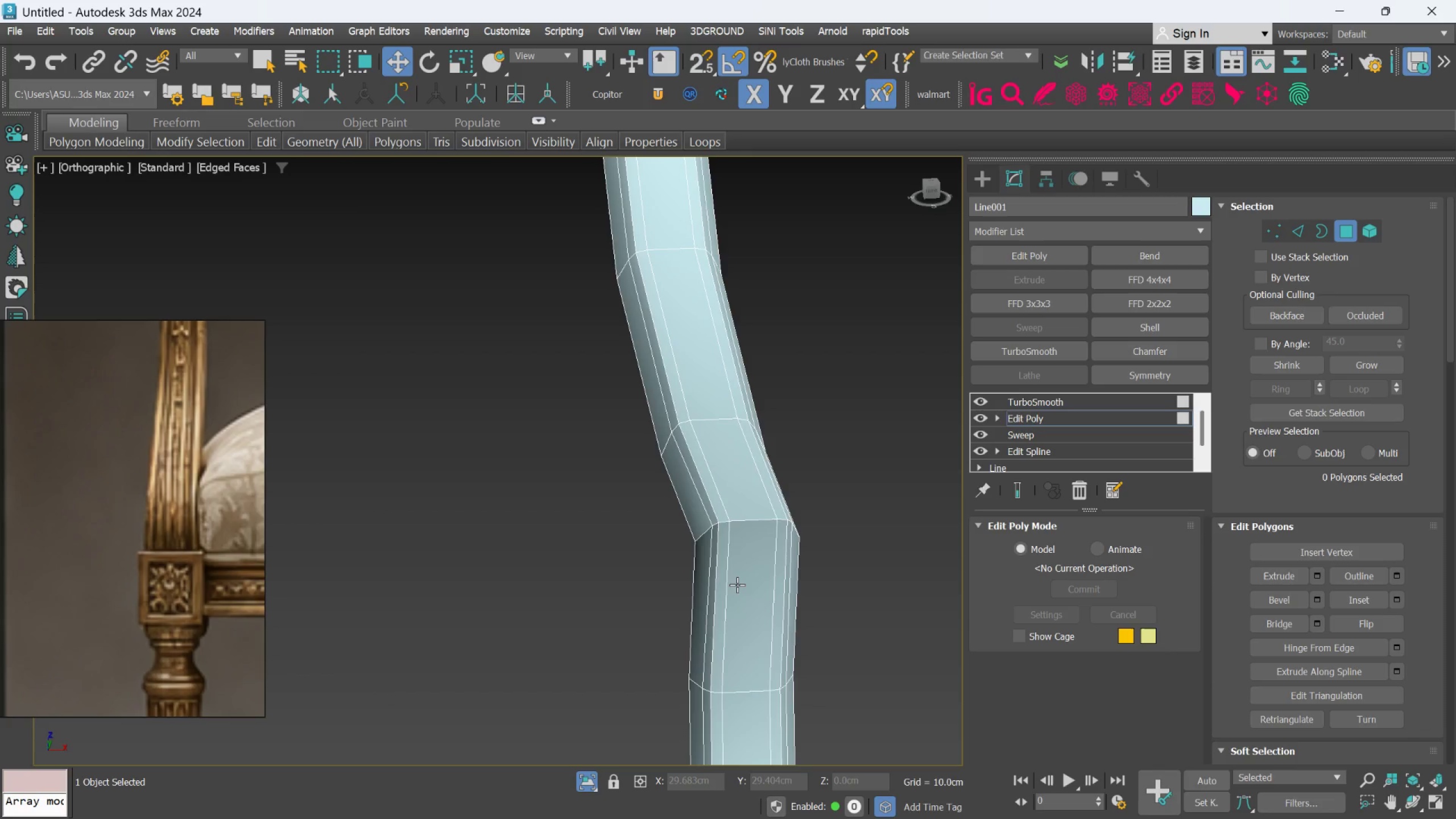 
key(Alt+AltLeft)
 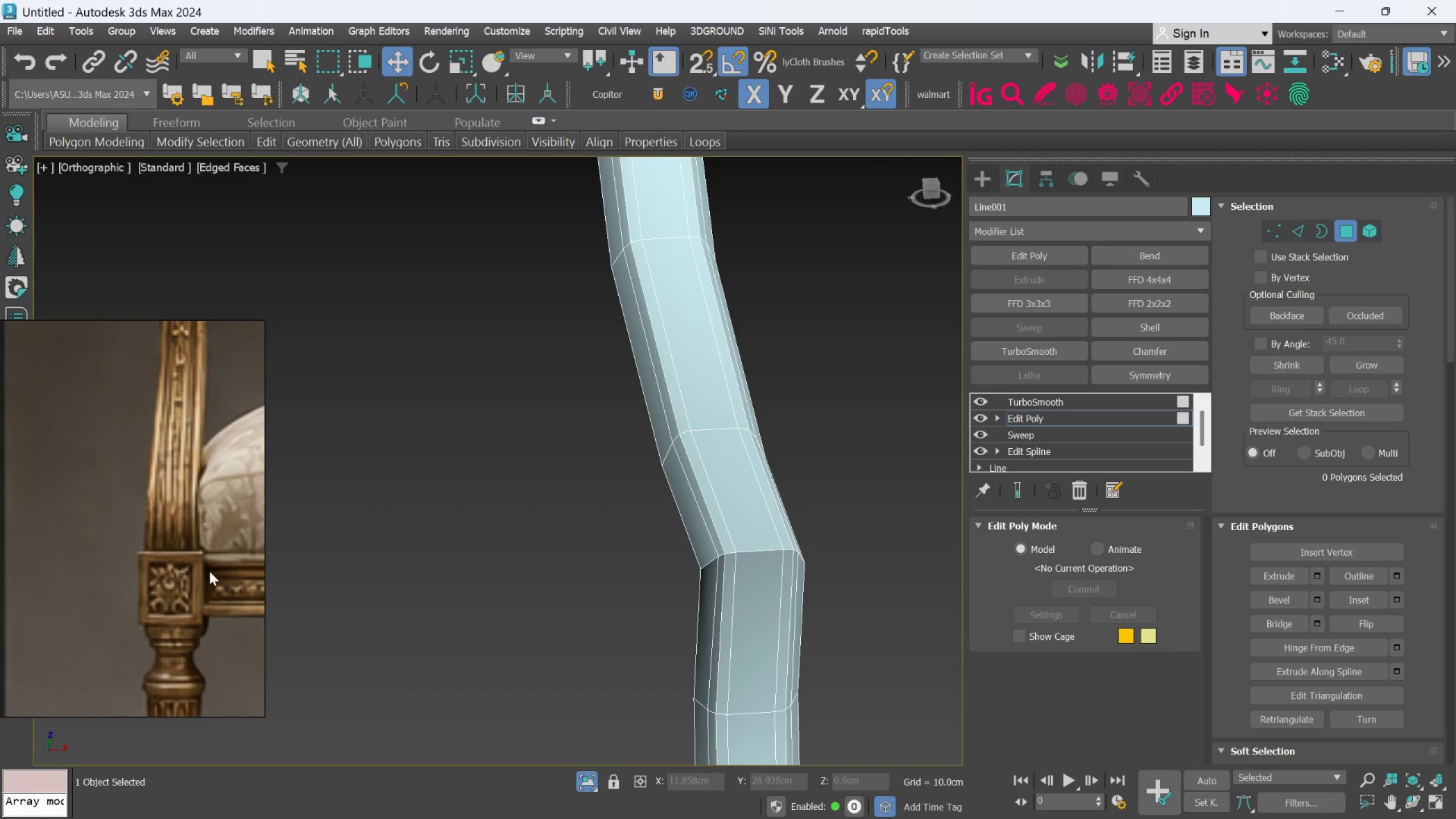 
scroll: coordinate [209, 570], scroll_direction: down, amount: 4.0
 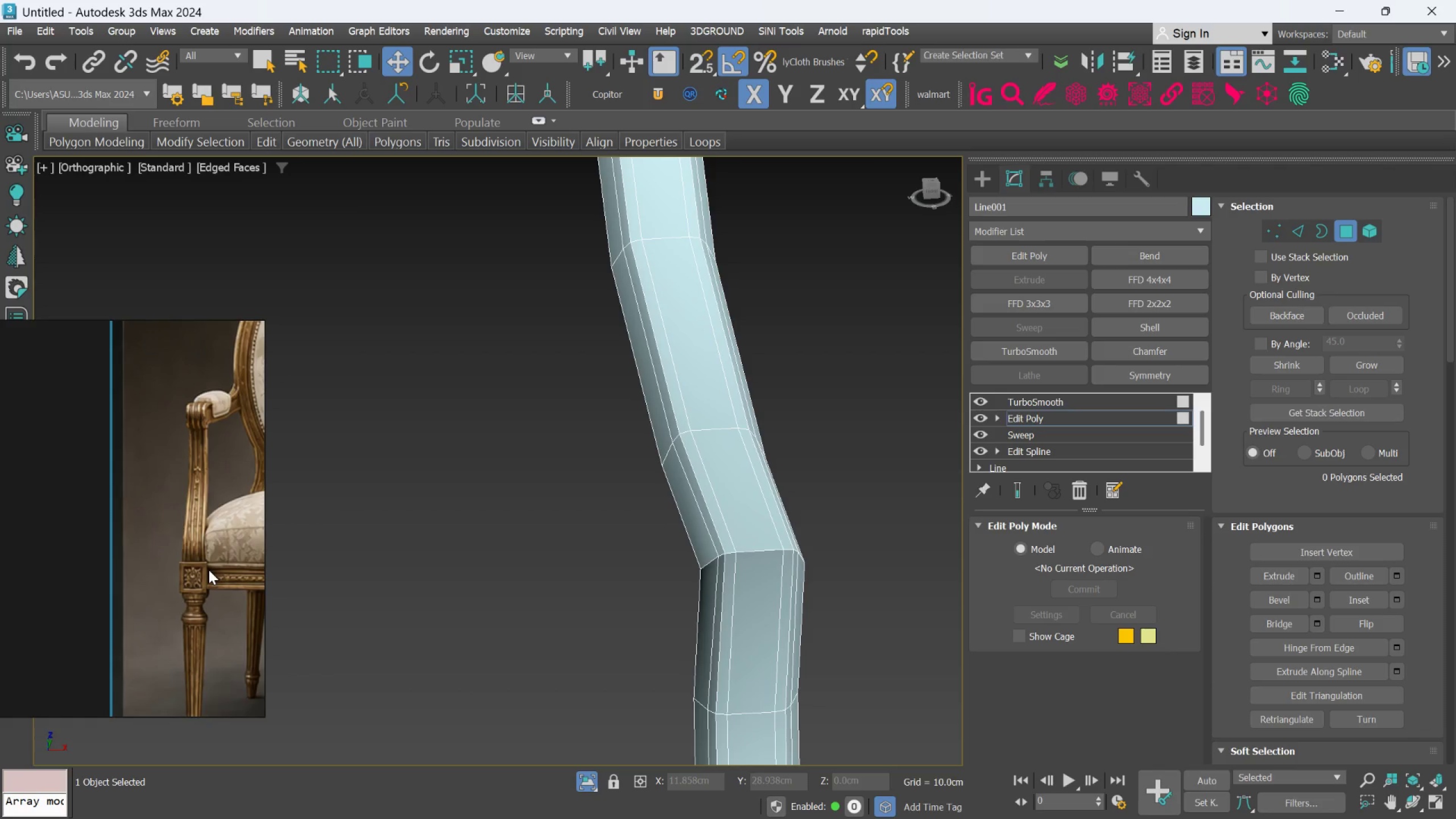 
hold_key(key=AltLeft, duration=0.36)
 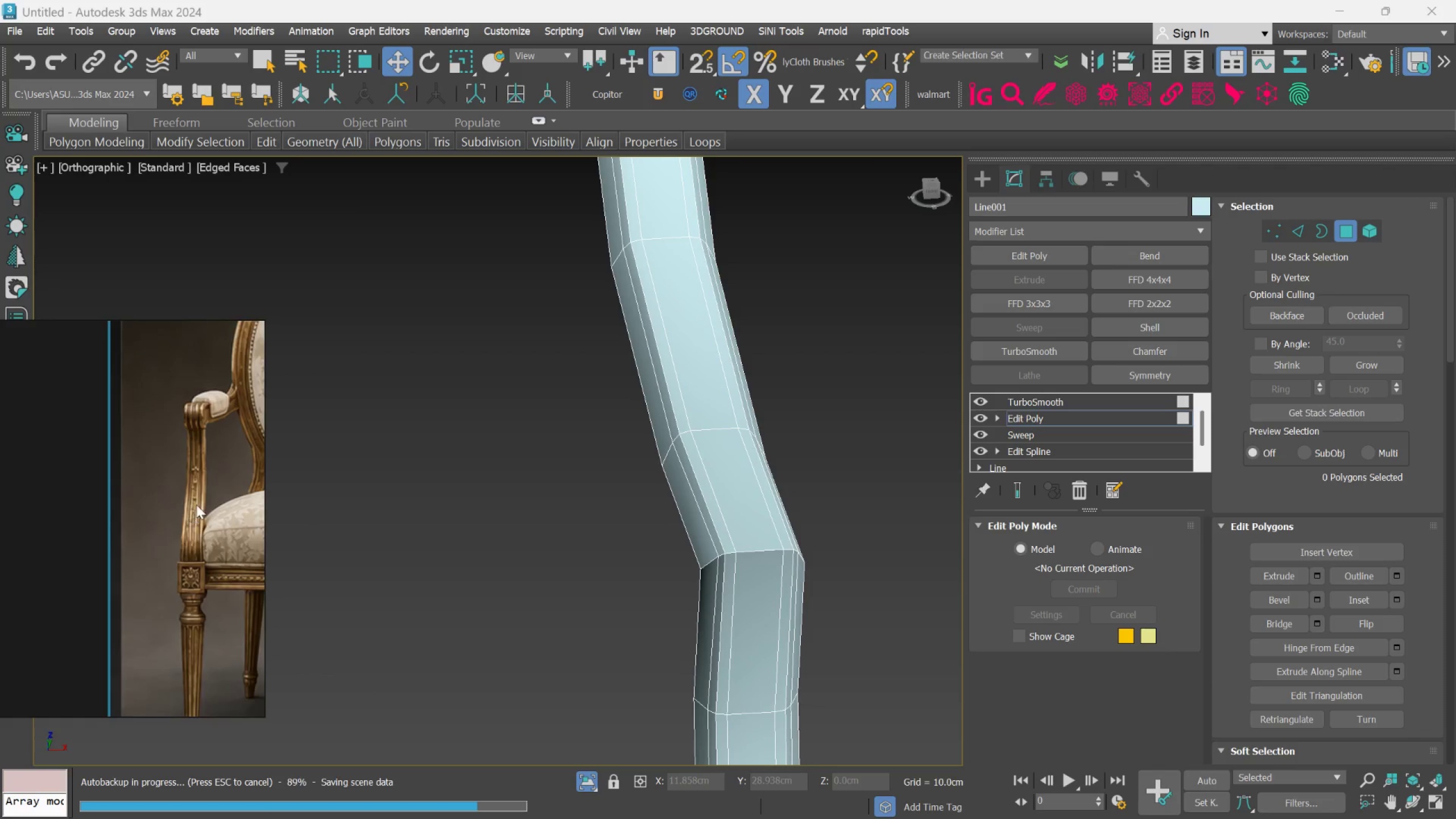 
scroll: coordinate [258, 566], scroll_direction: down, amount: 4.0
 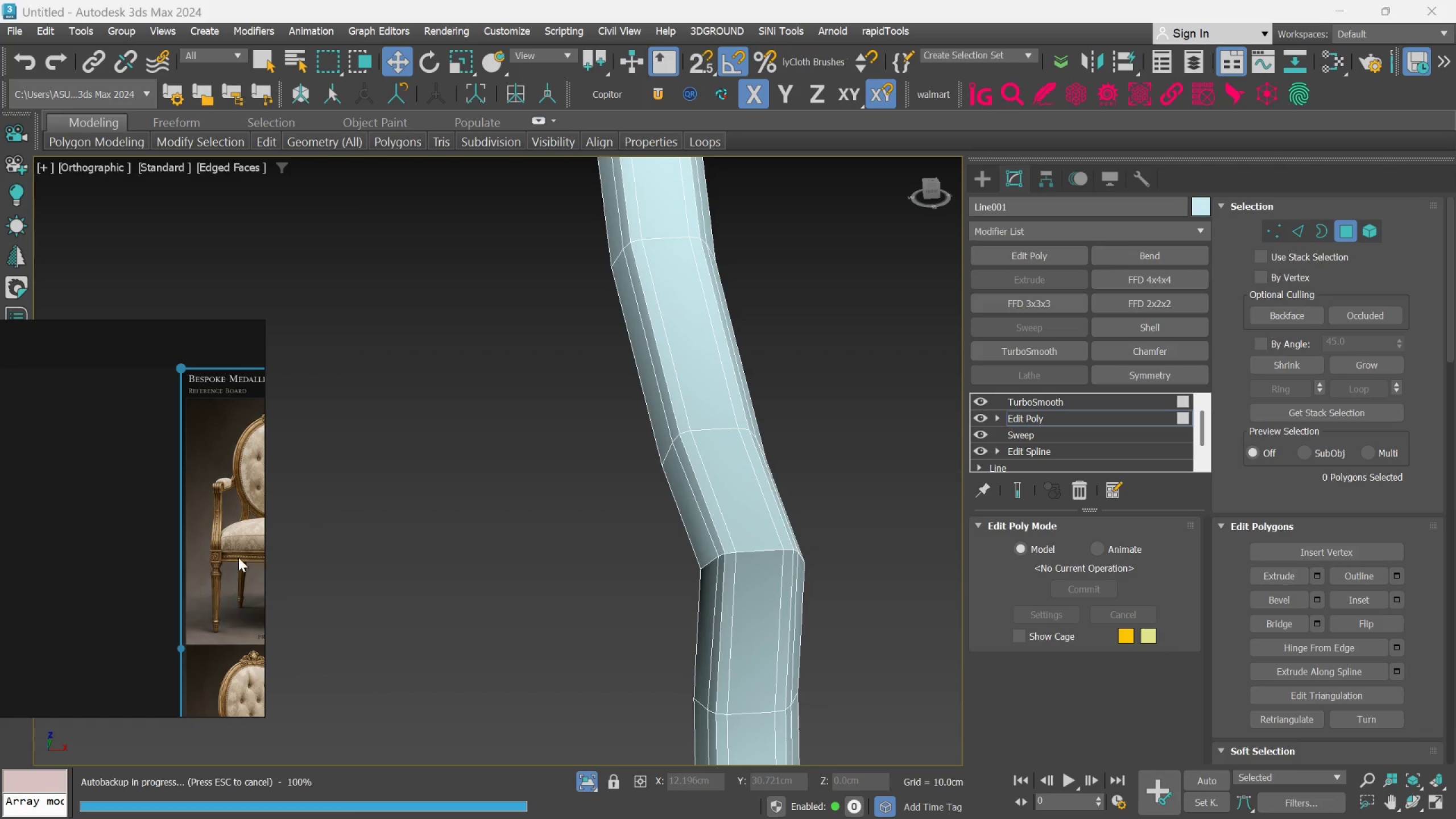 
key(Alt+AltLeft)
 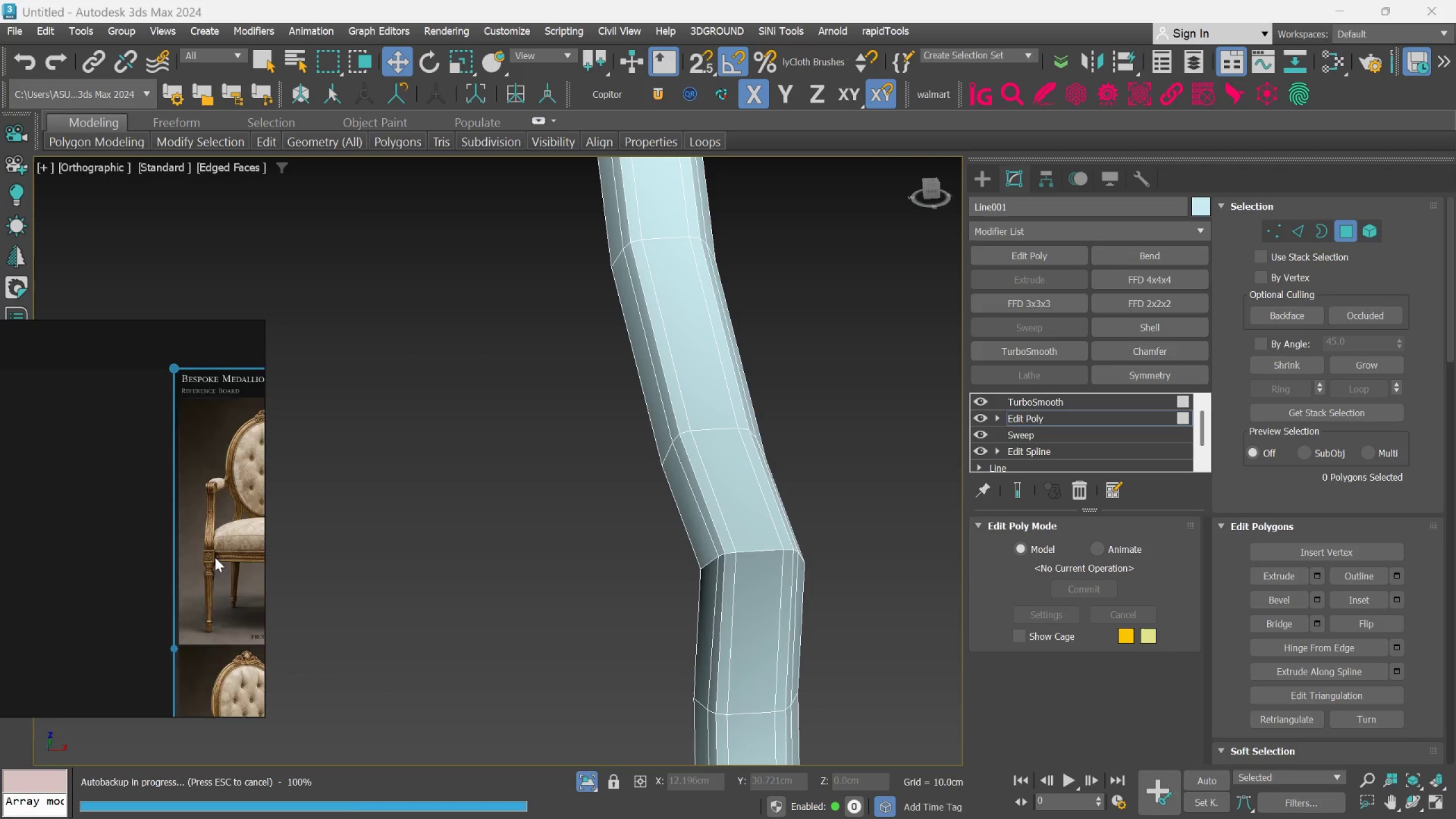 
scroll: coordinate [196, 585], scroll_direction: down, amount: 4.0
 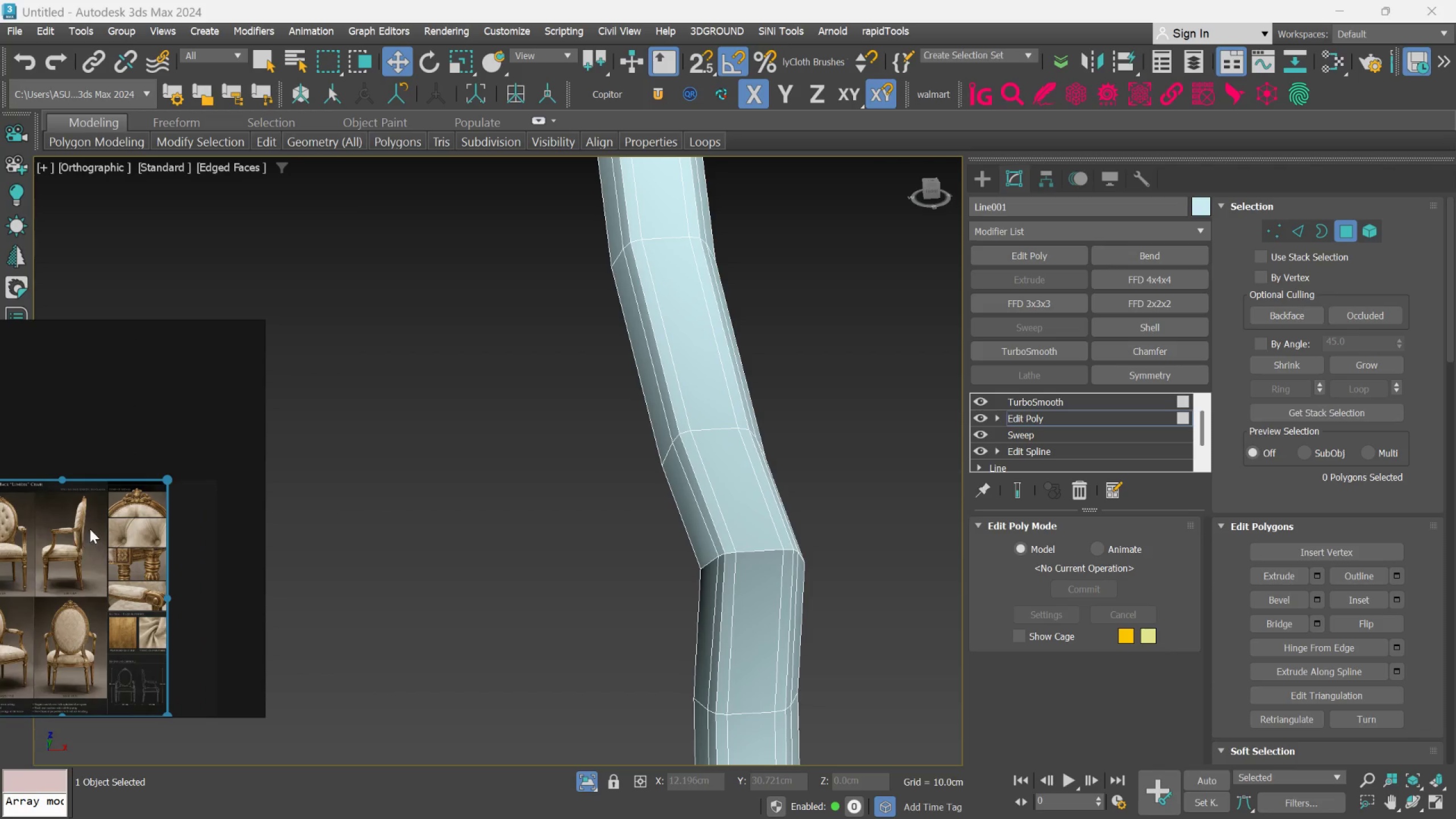 
scroll: coordinate [653, 608], scroll_direction: up, amount: 3.0
 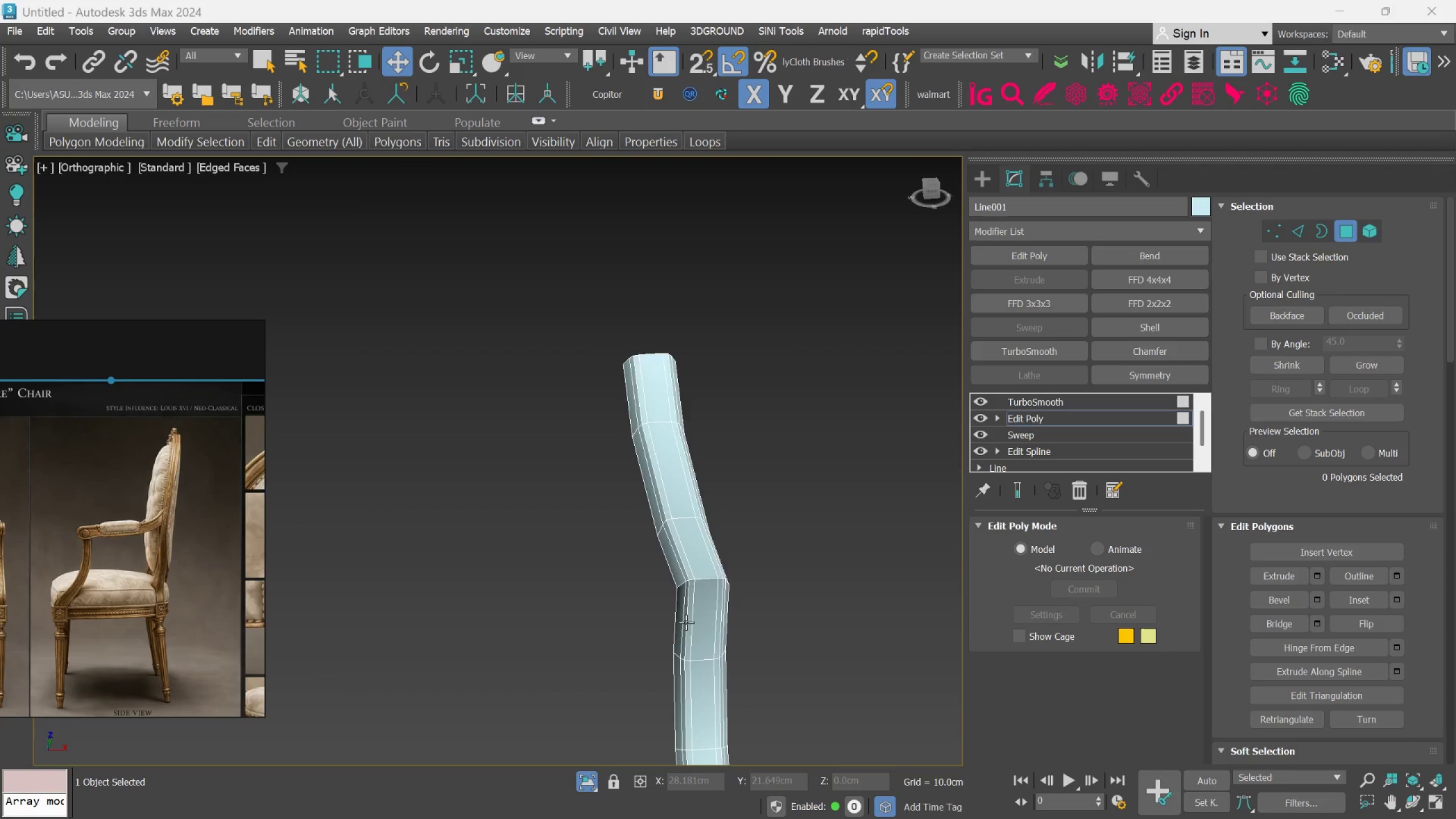 
hold_key(key=AltLeft, duration=0.45)
 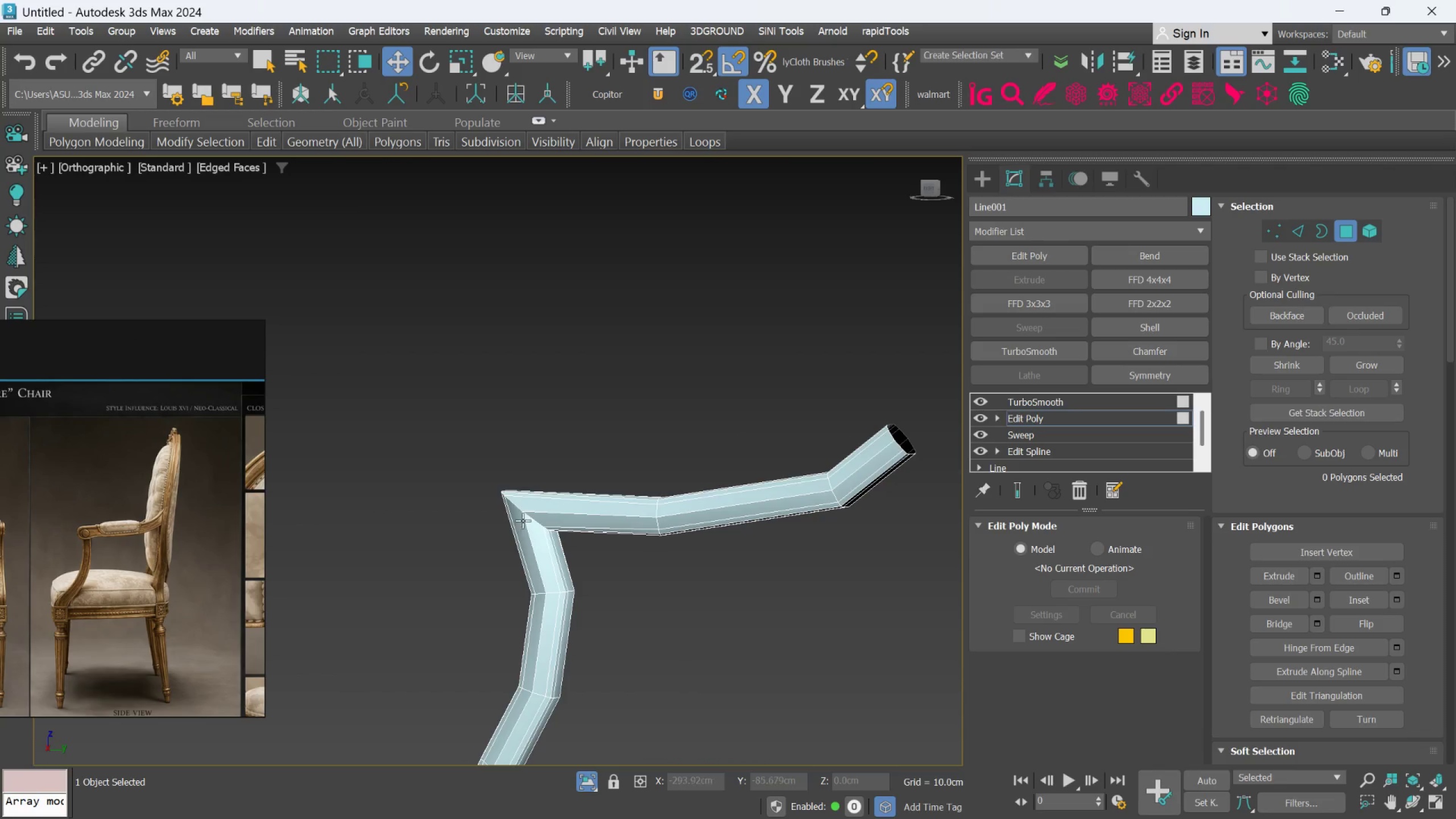 
scroll: coordinate [523, 520], scroll_direction: up, amount: 3.0
 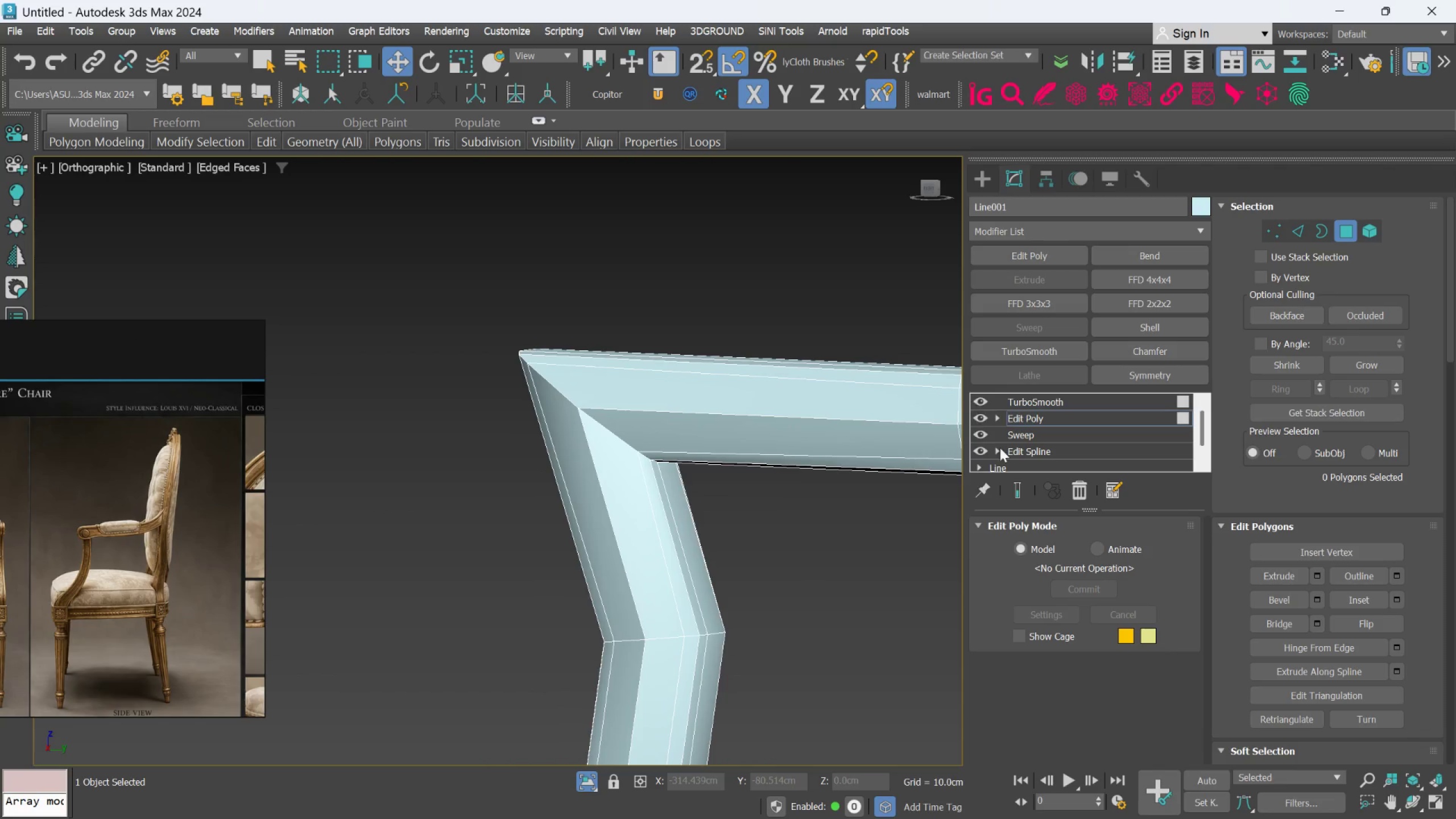 
left_click([1016, 482])
 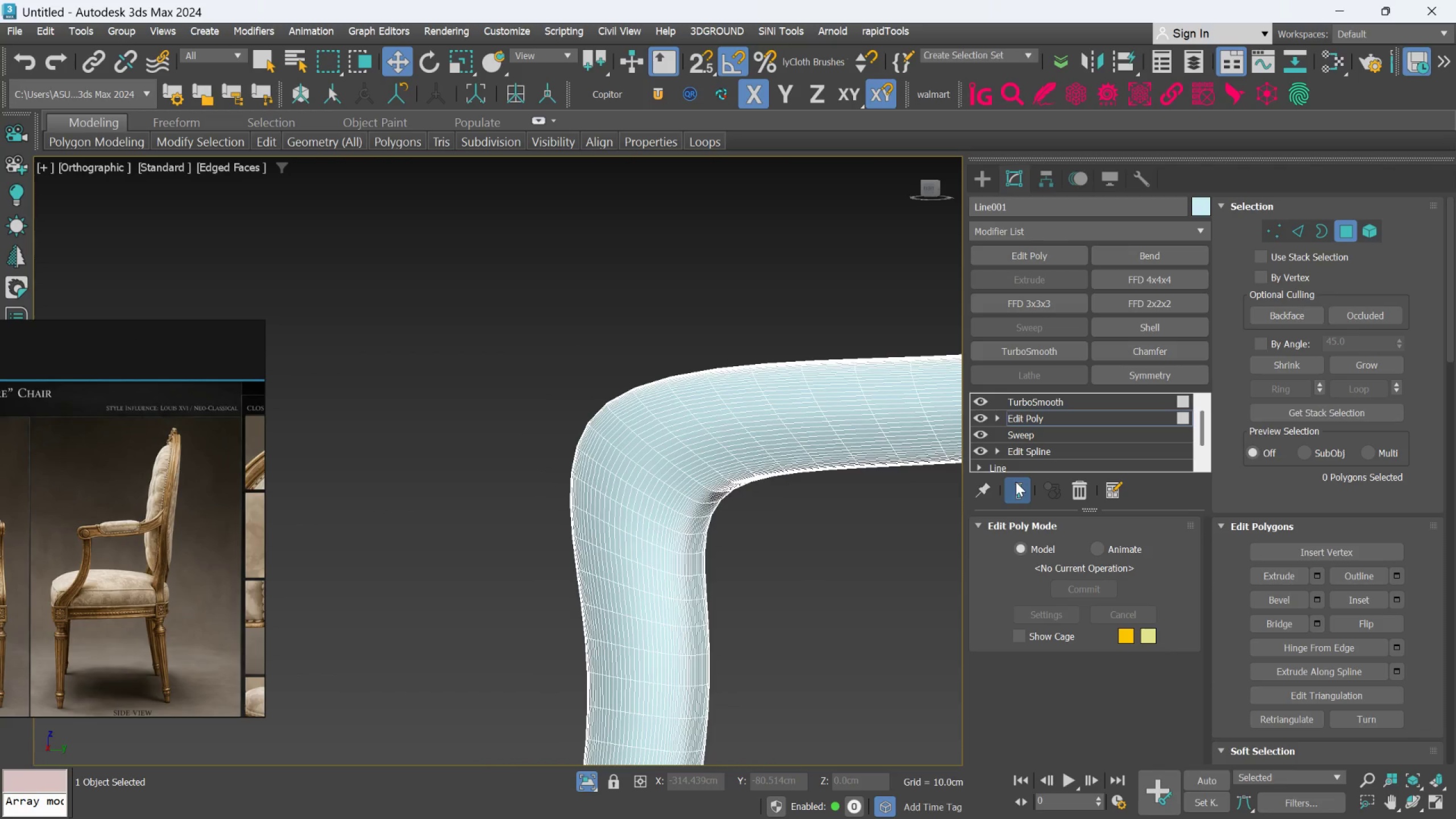 
double_click([1016, 482])
 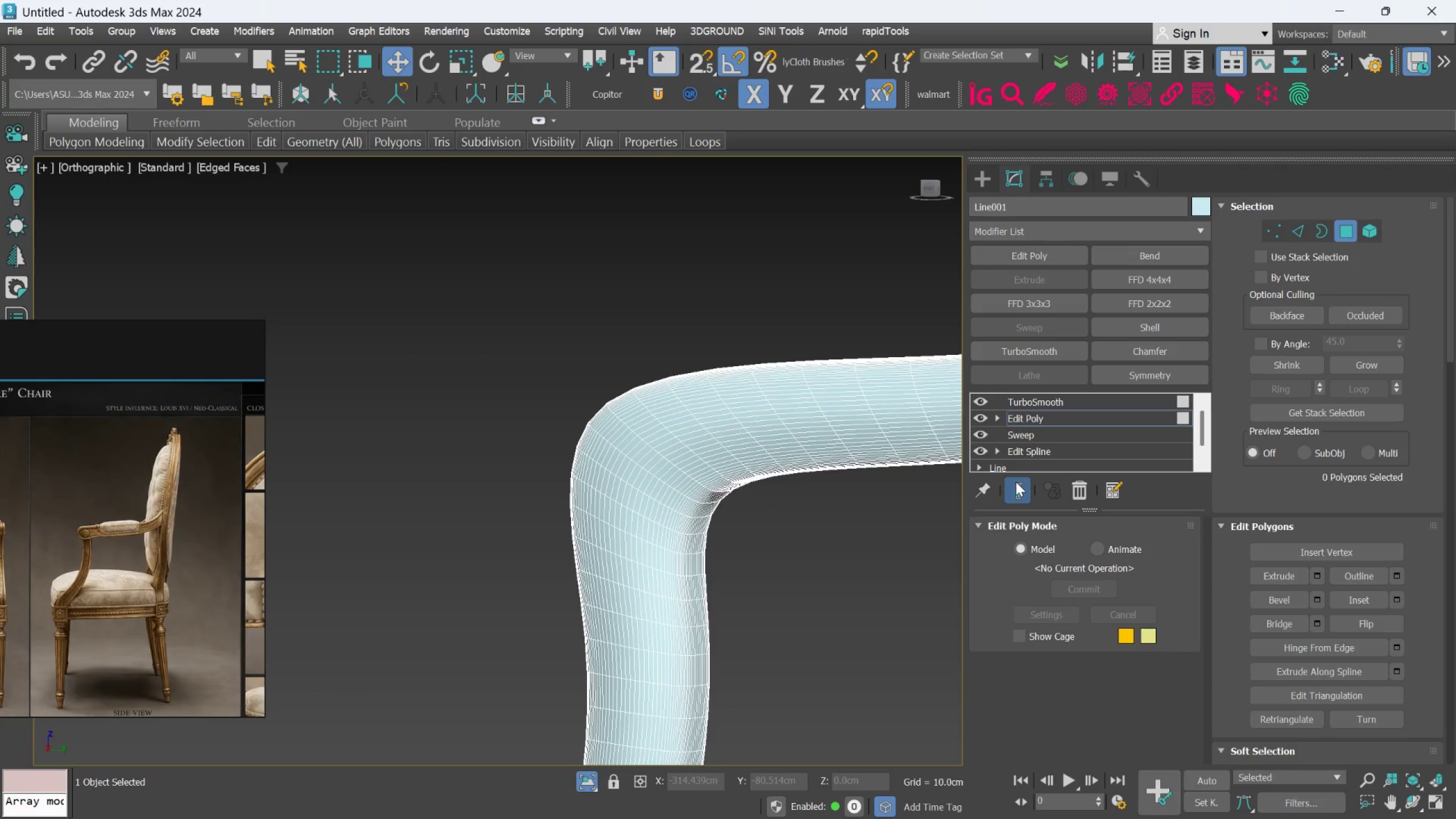 
left_click([1016, 482])
 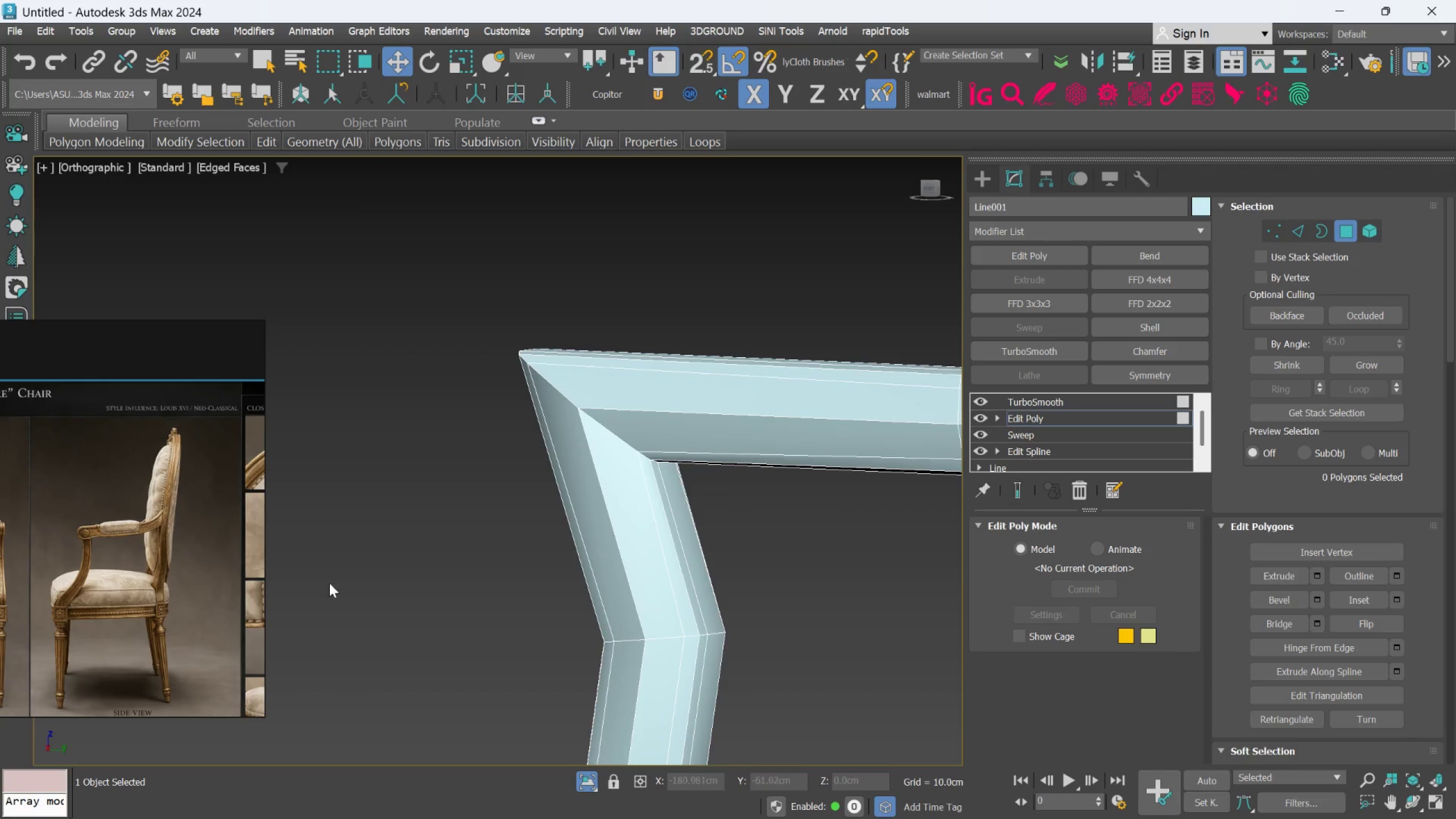 
scroll: coordinate [64, 547], scroll_direction: up, amount: 6.0
 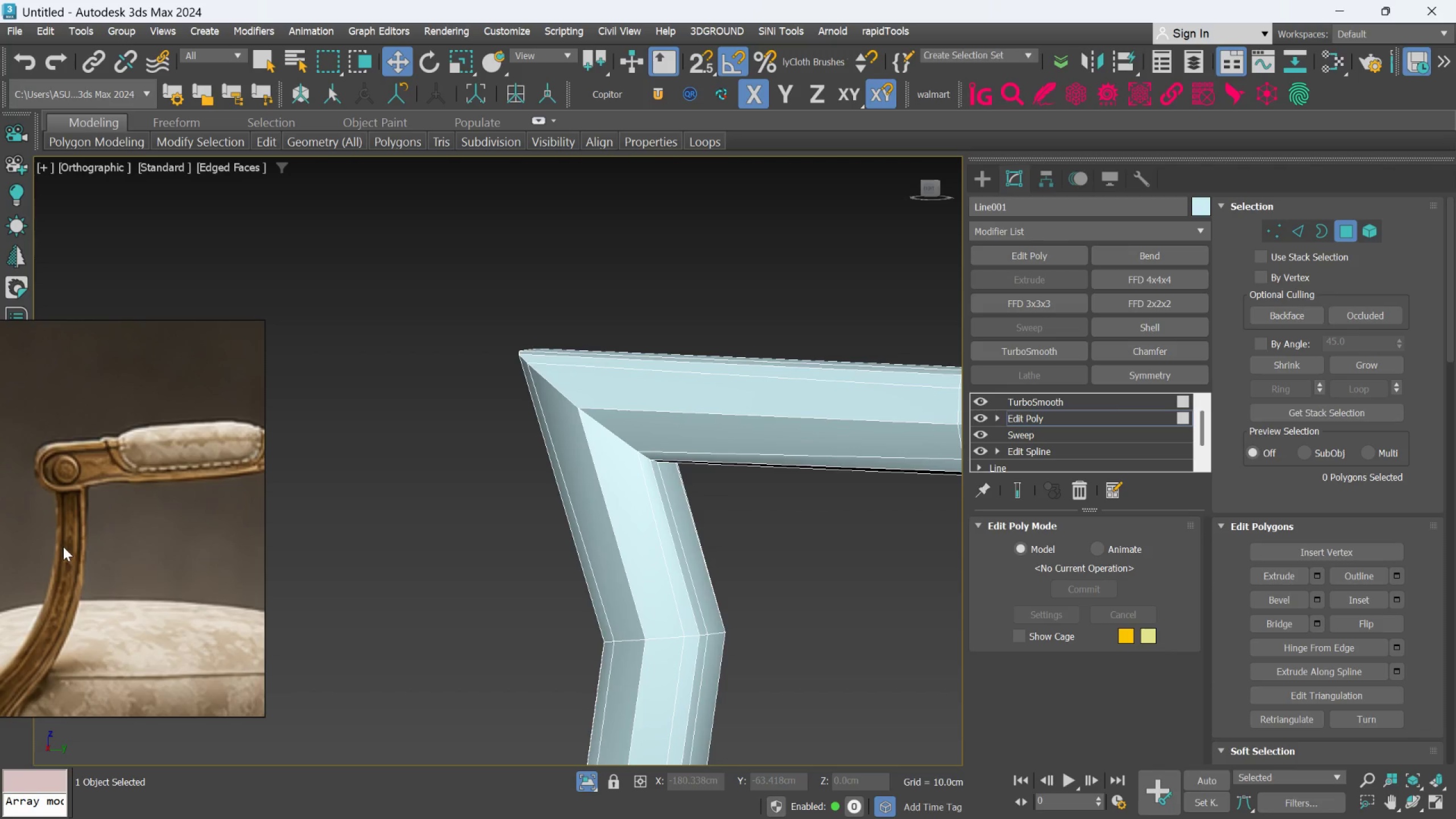 
scroll: coordinate [63, 547], scroll_direction: down, amount: 2.0
 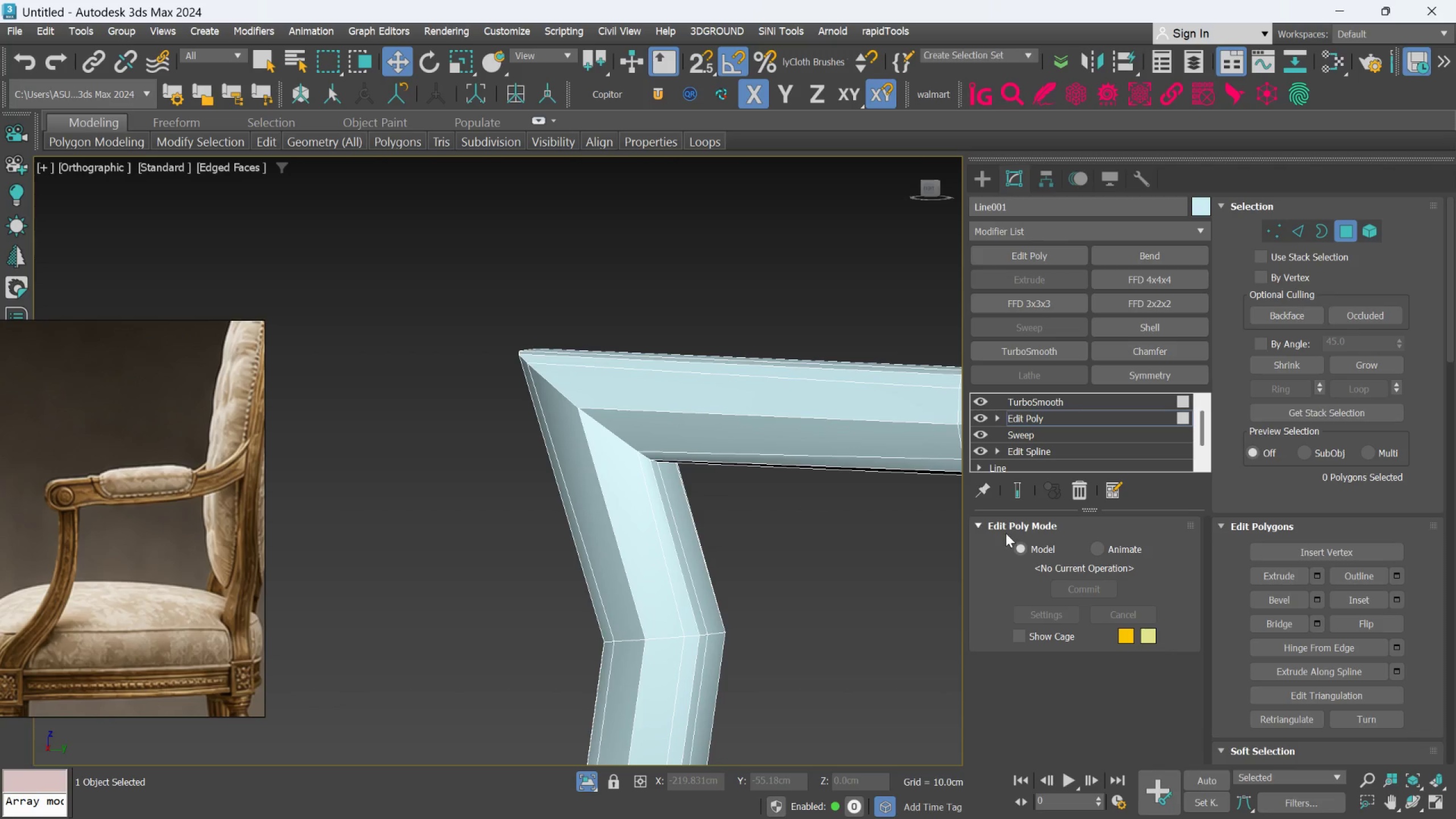 
left_click([1021, 499])
 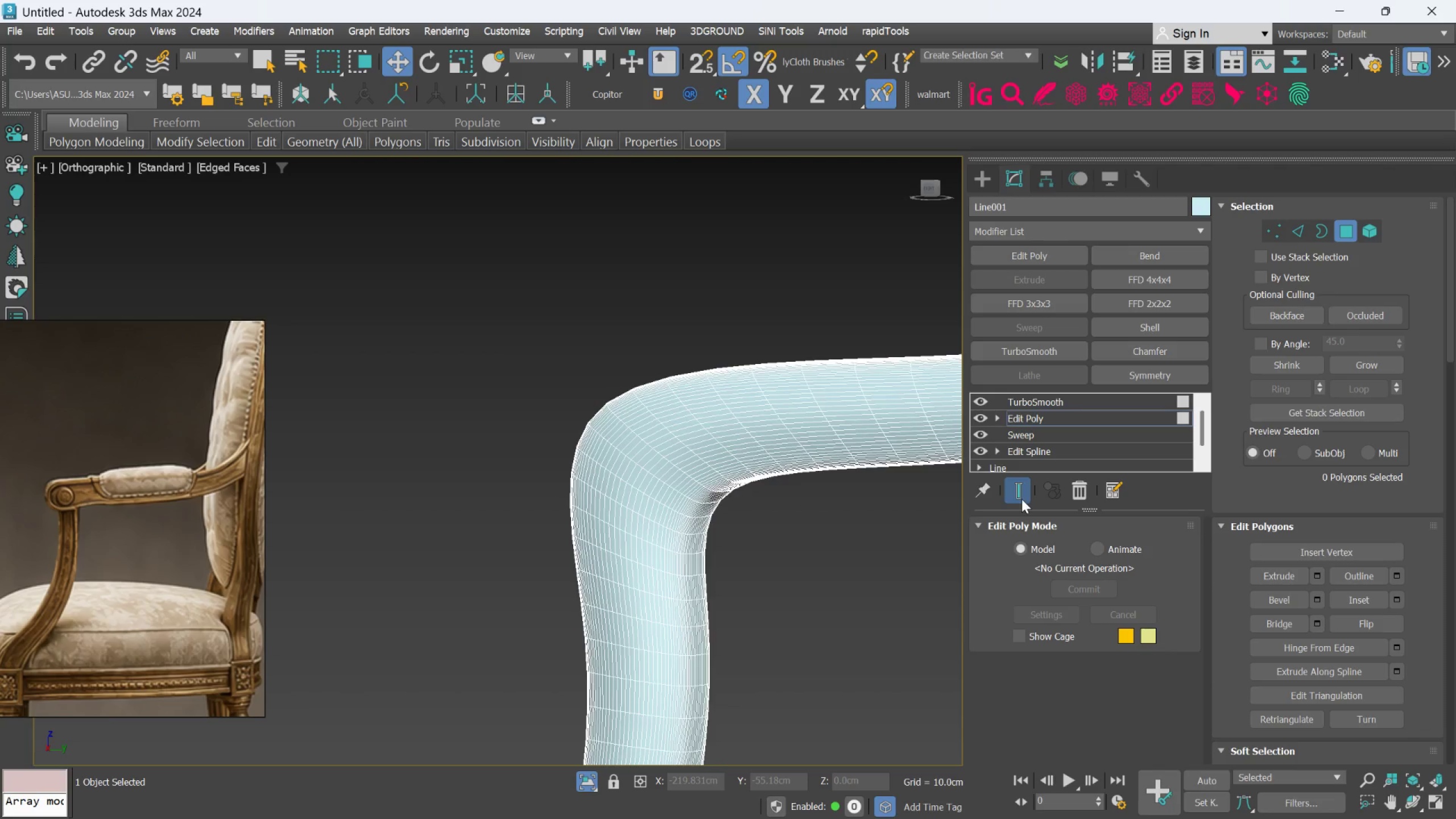 
left_click([1021, 499])
 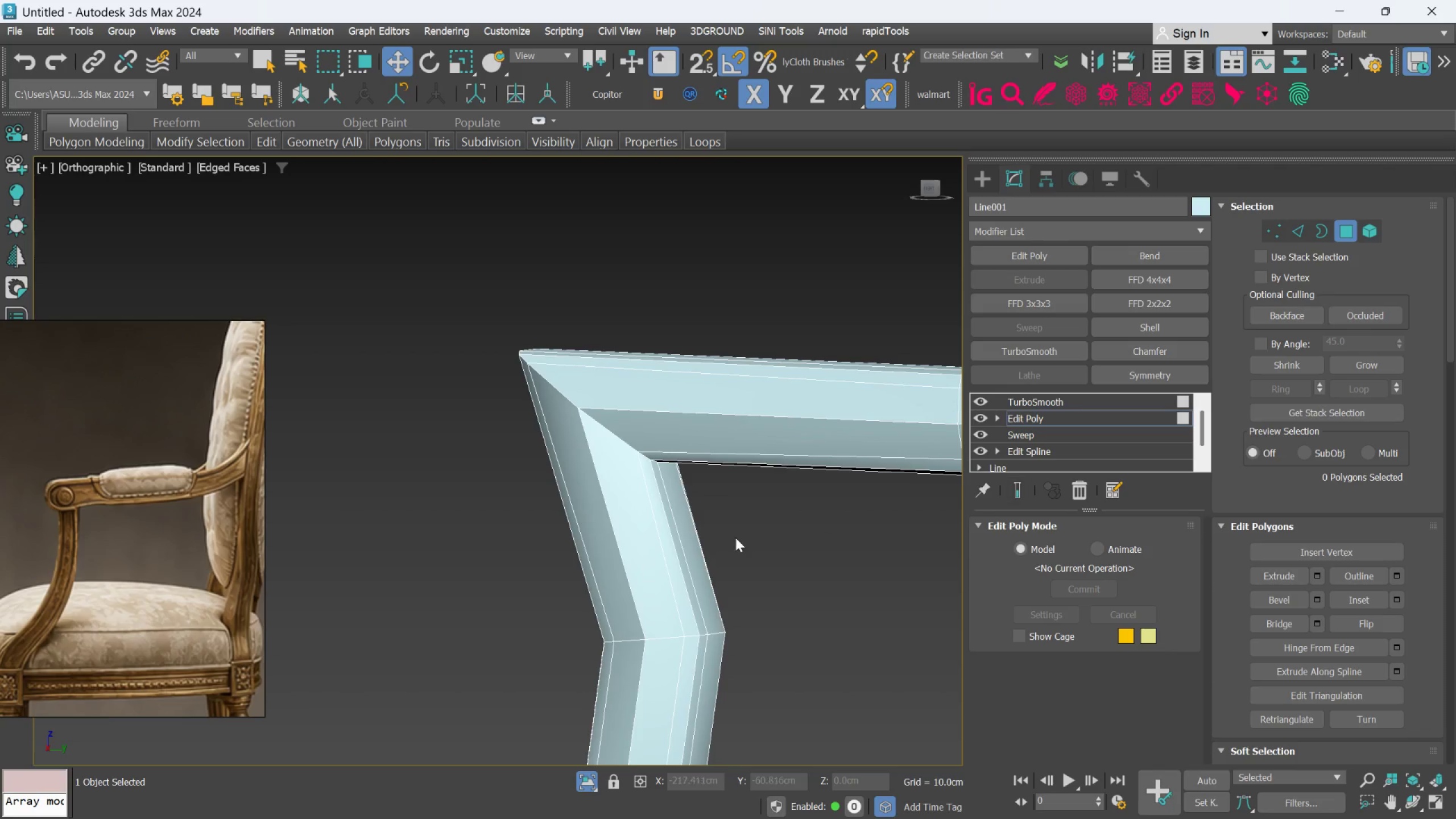 
scroll: coordinate [729, 539], scroll_direction: down, amount: 3.0
 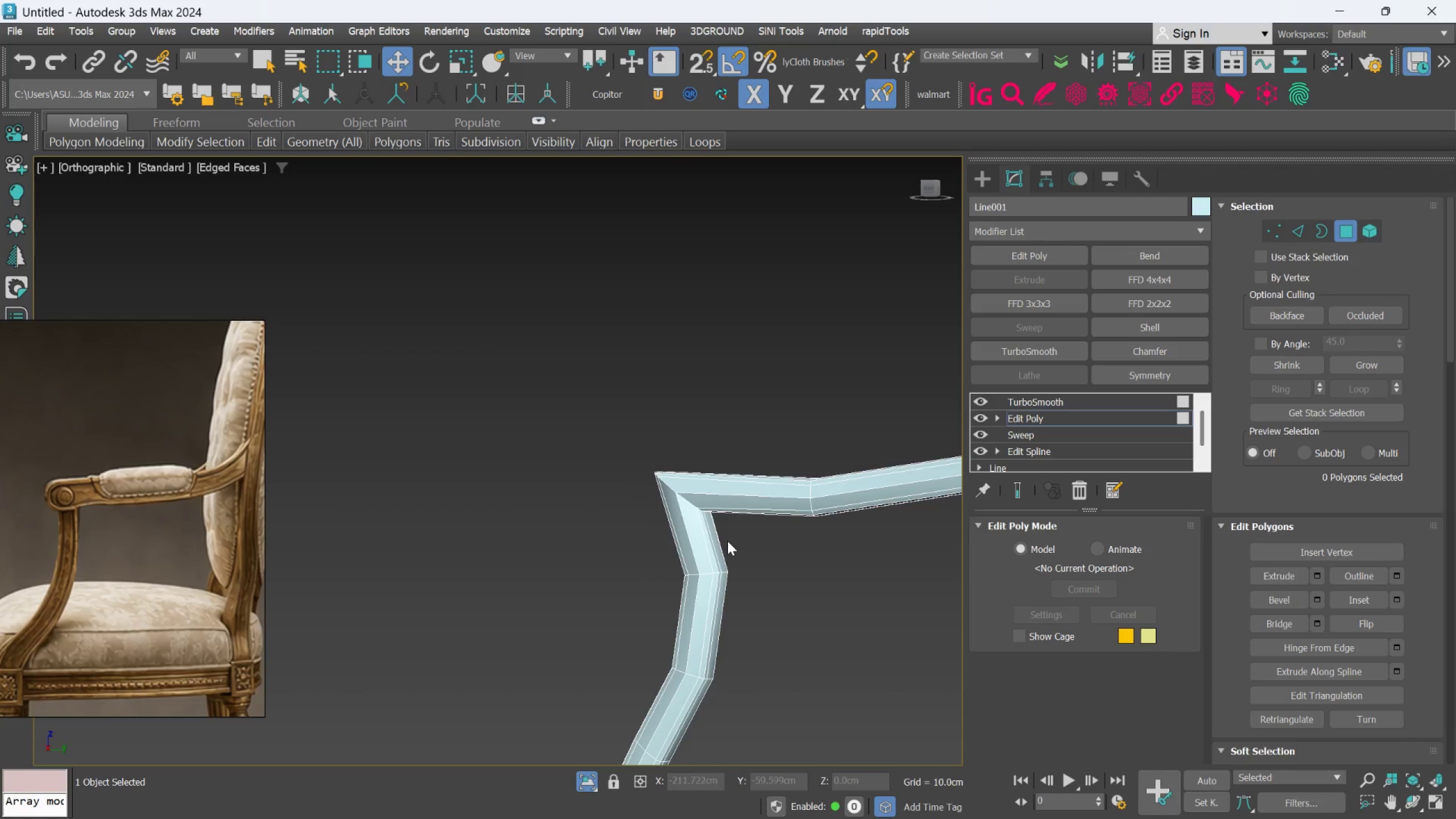 
hold_key(key=AltLeft, duration=0.64)
 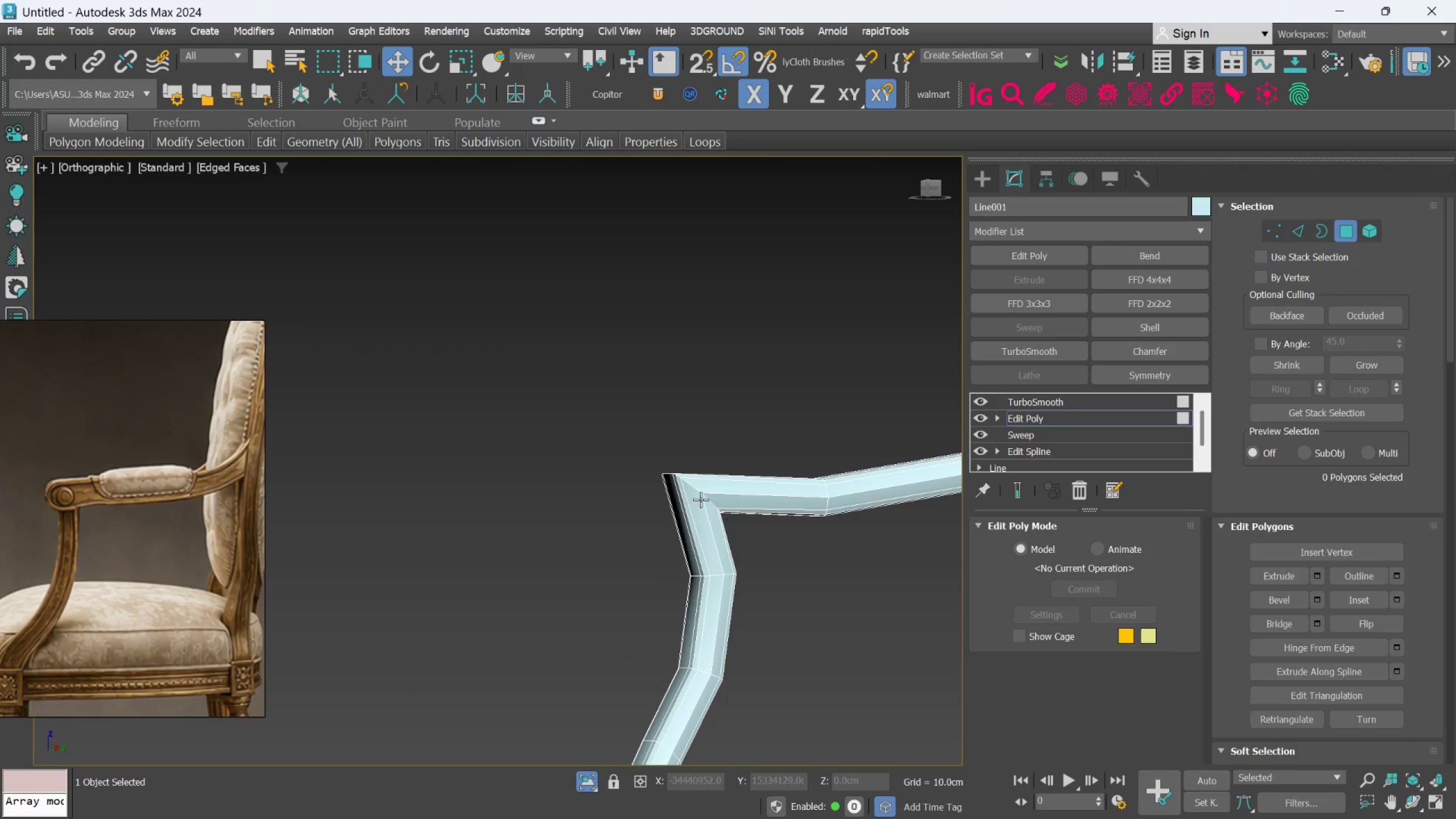 
scroll: coordinate [698, 497], scroll_direction: up, amount: 2.0
 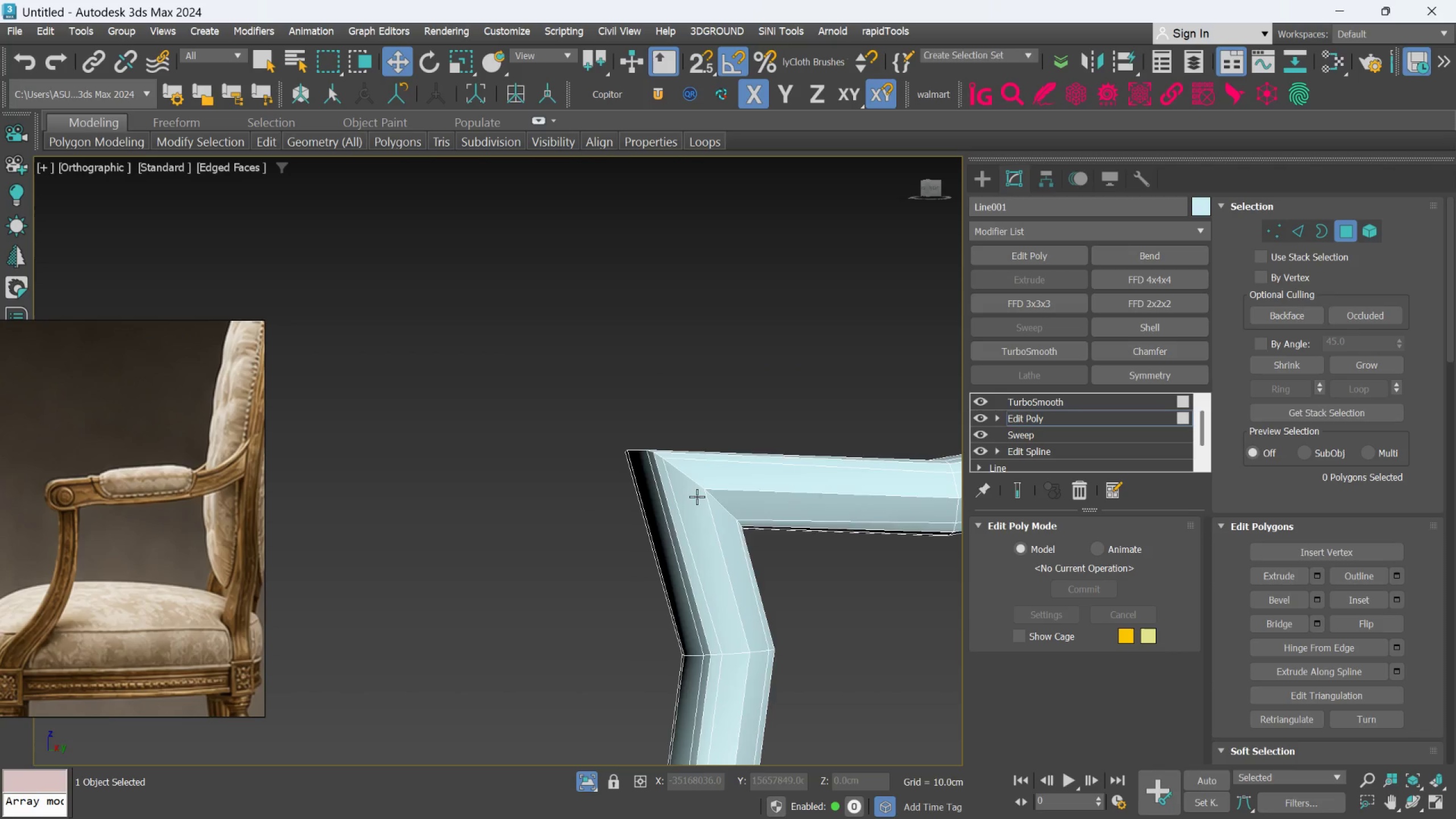 
hold_key(key=AltLeft, duration=0.55)
 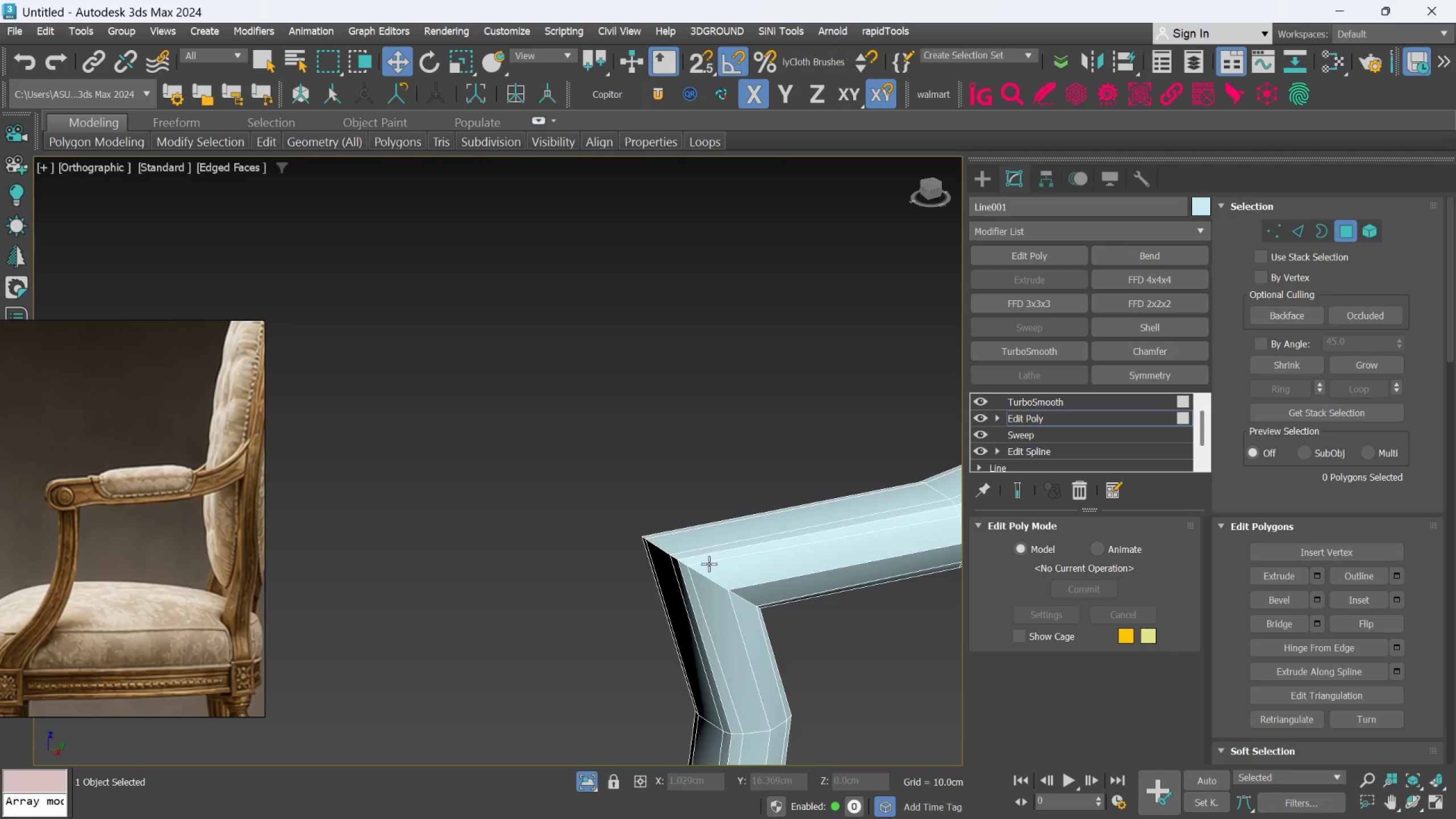 
scroll: coordinate [709, 564], scroll_direction: up, amount: 2.0
 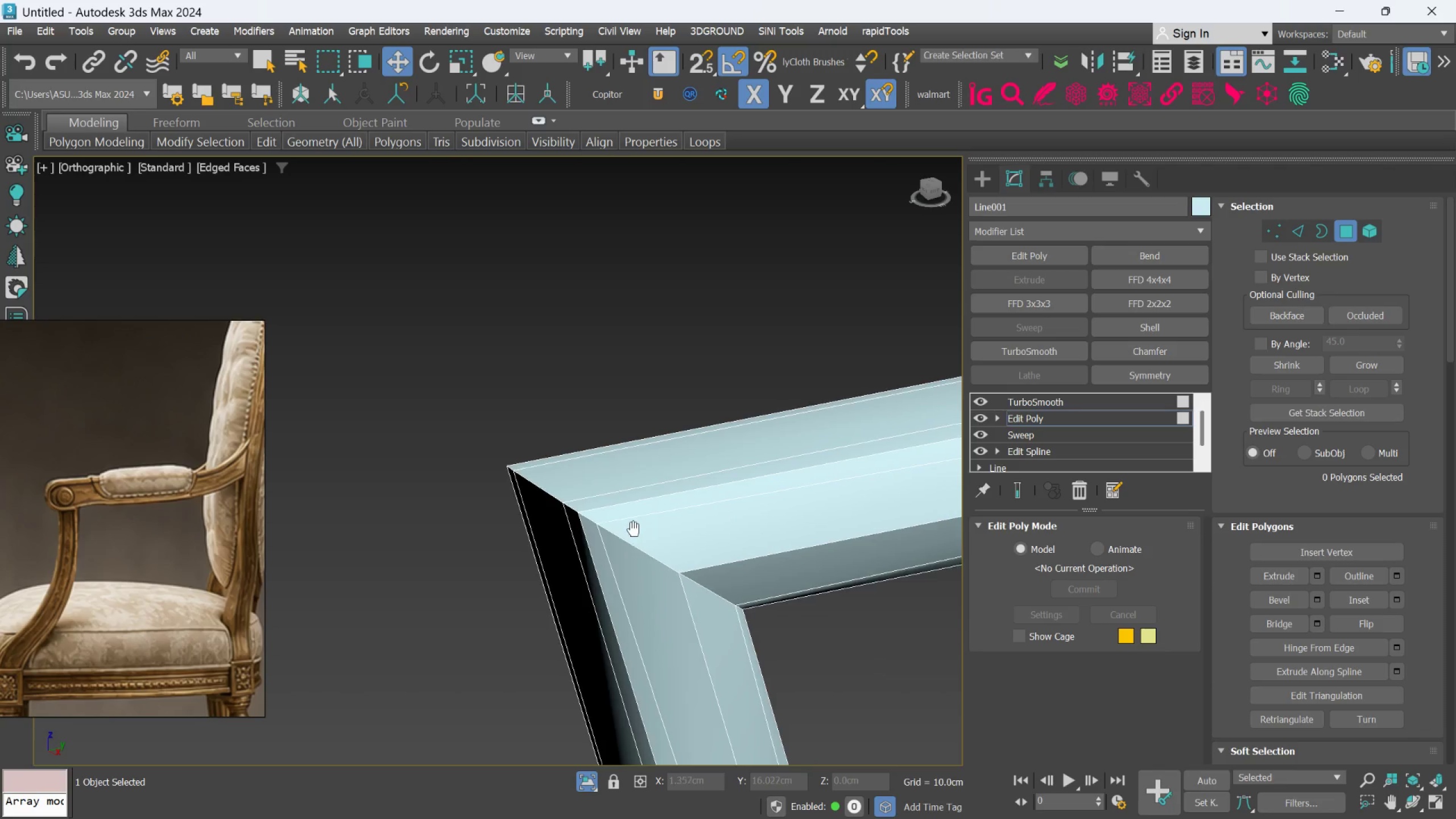 
scroll: coordinate [618, 536], scroll_direction: down, amount: 2.0
 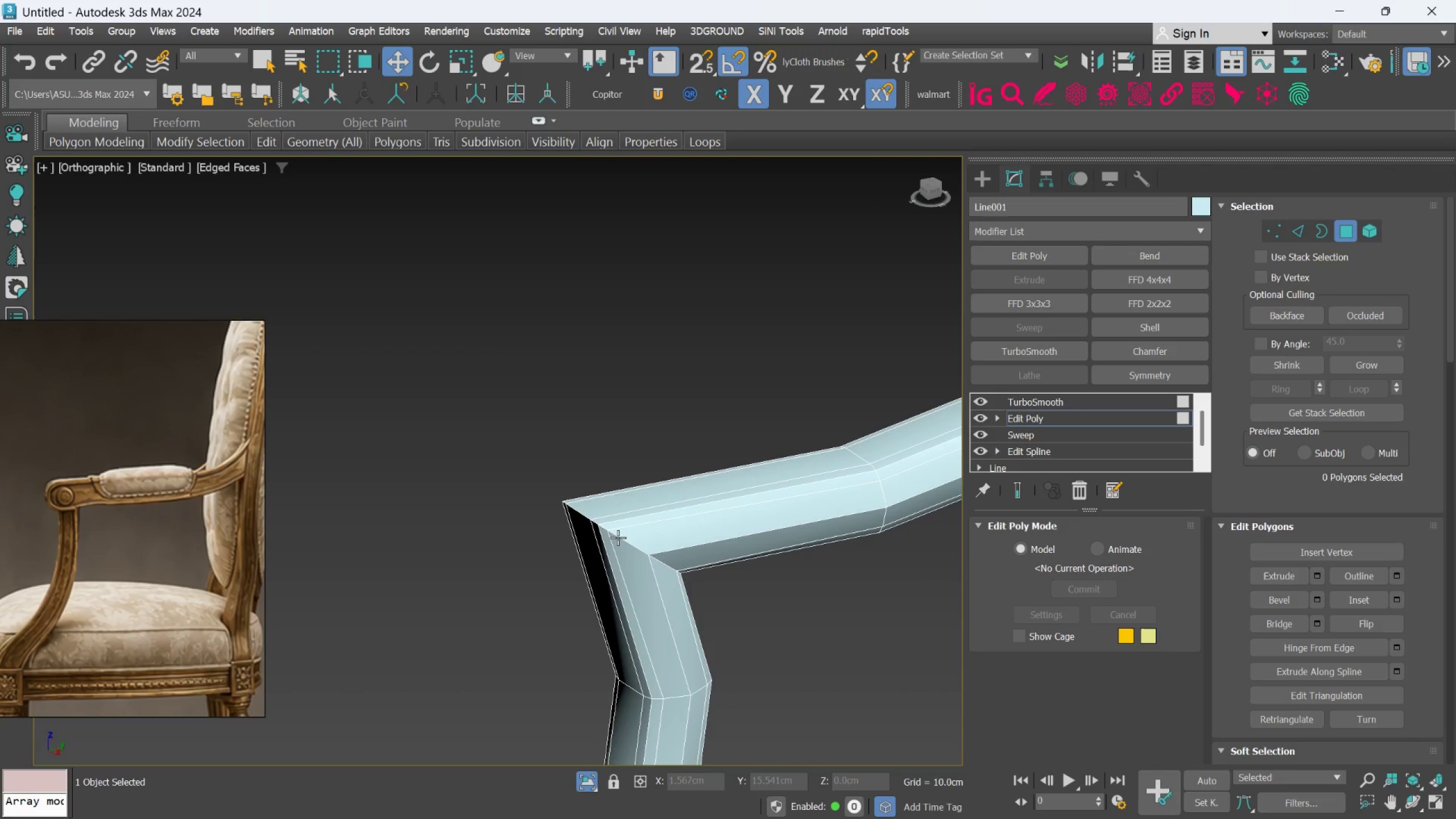 
hold_key(key=AltLeft, duration=0.52)
 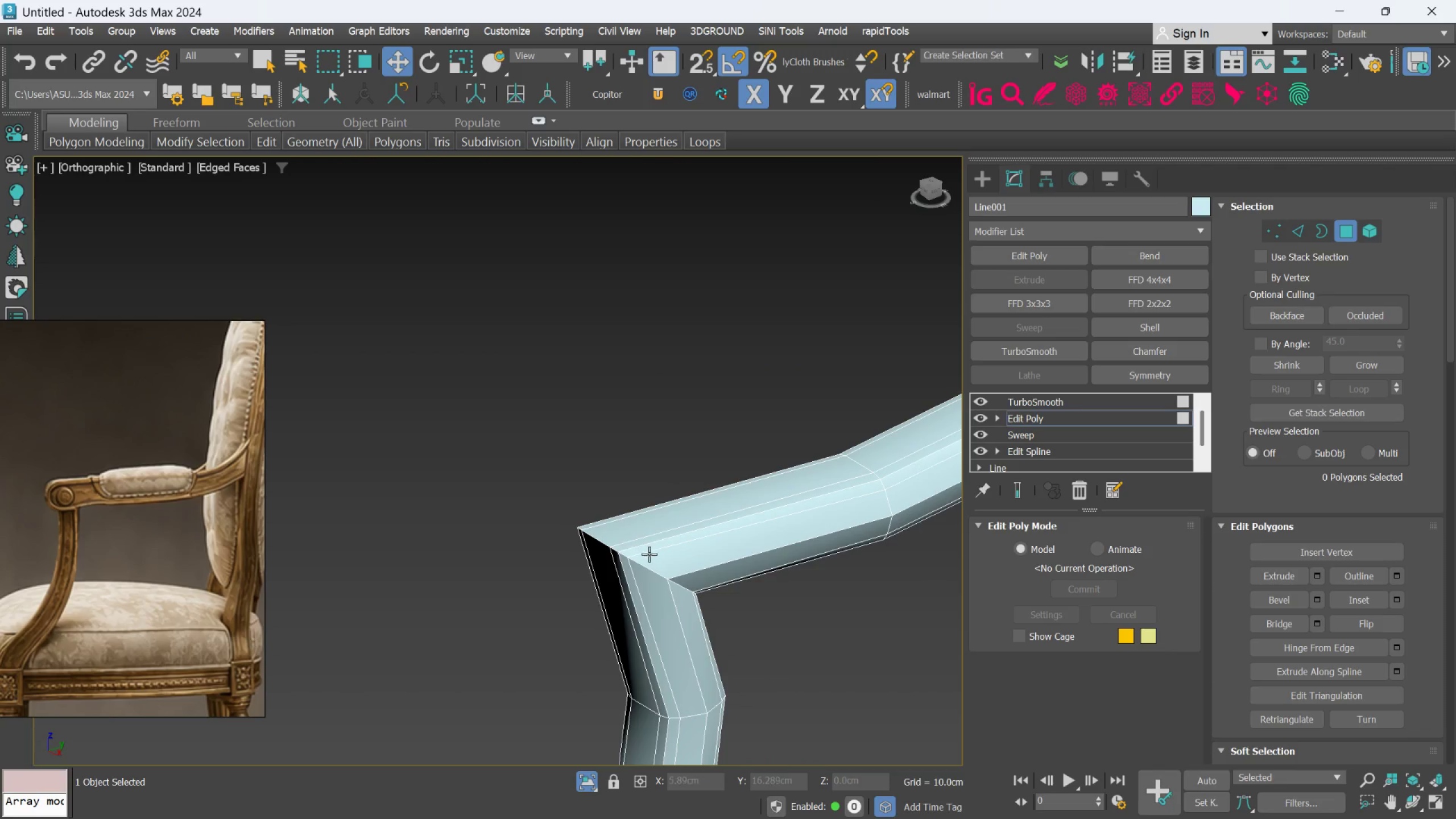 
scroll: coordinate [551, 576], scroll_direction: up, amount: 5.0
 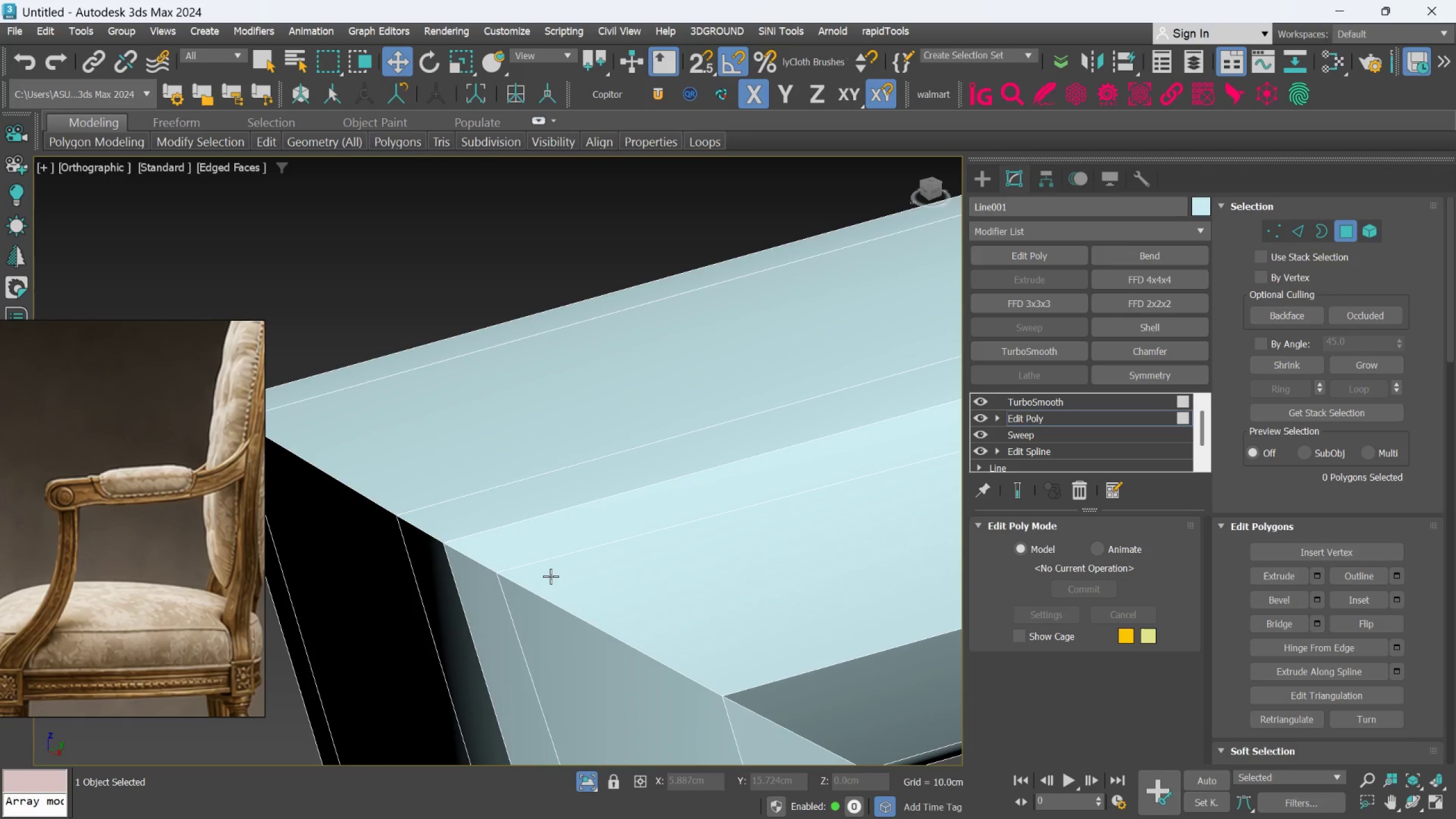 
scroll: coordinate [550, 576], scroll_direction: down, amount: 2.0
 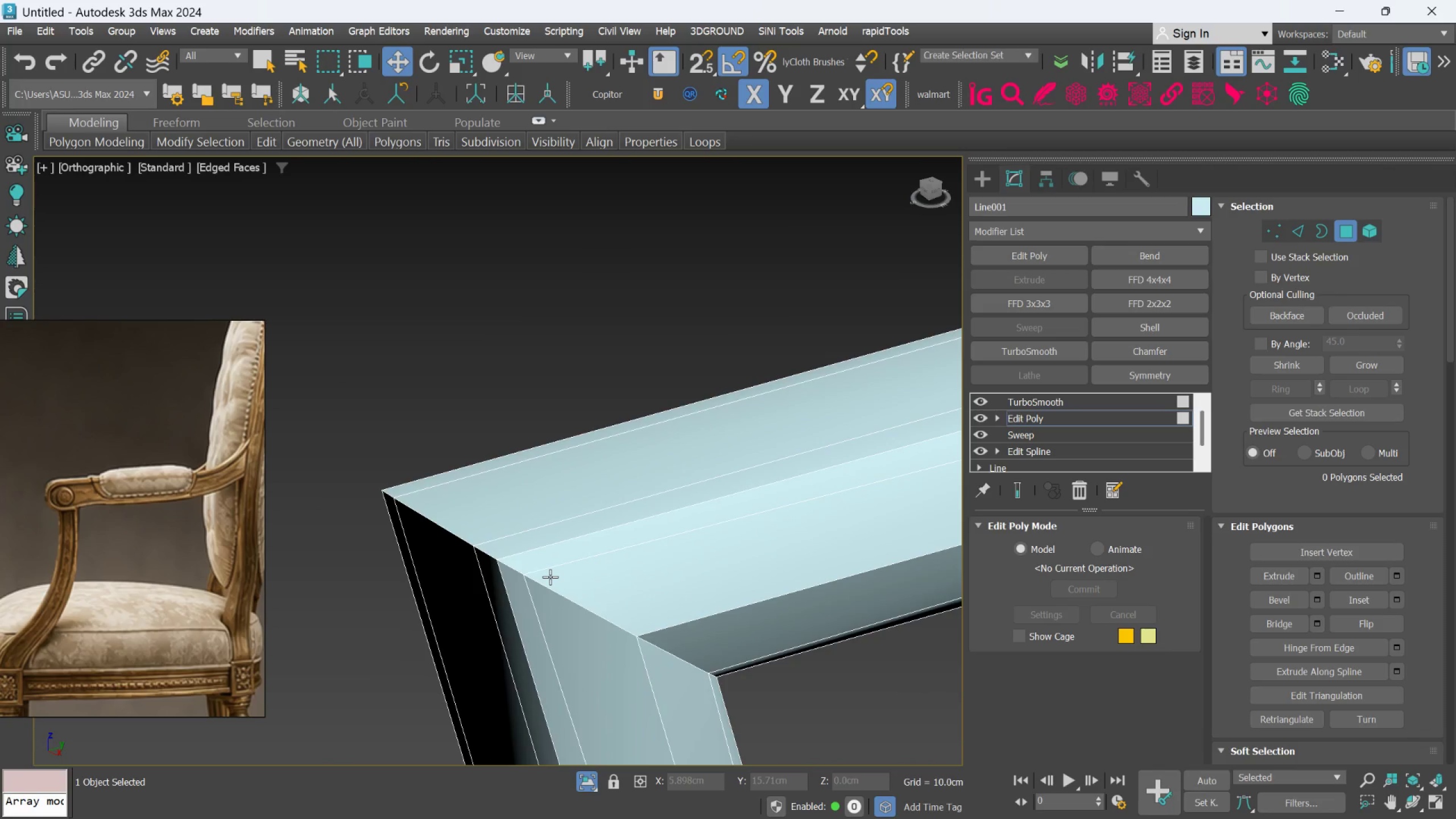 
hold_key(key=AltLeft, duration=0.45)
 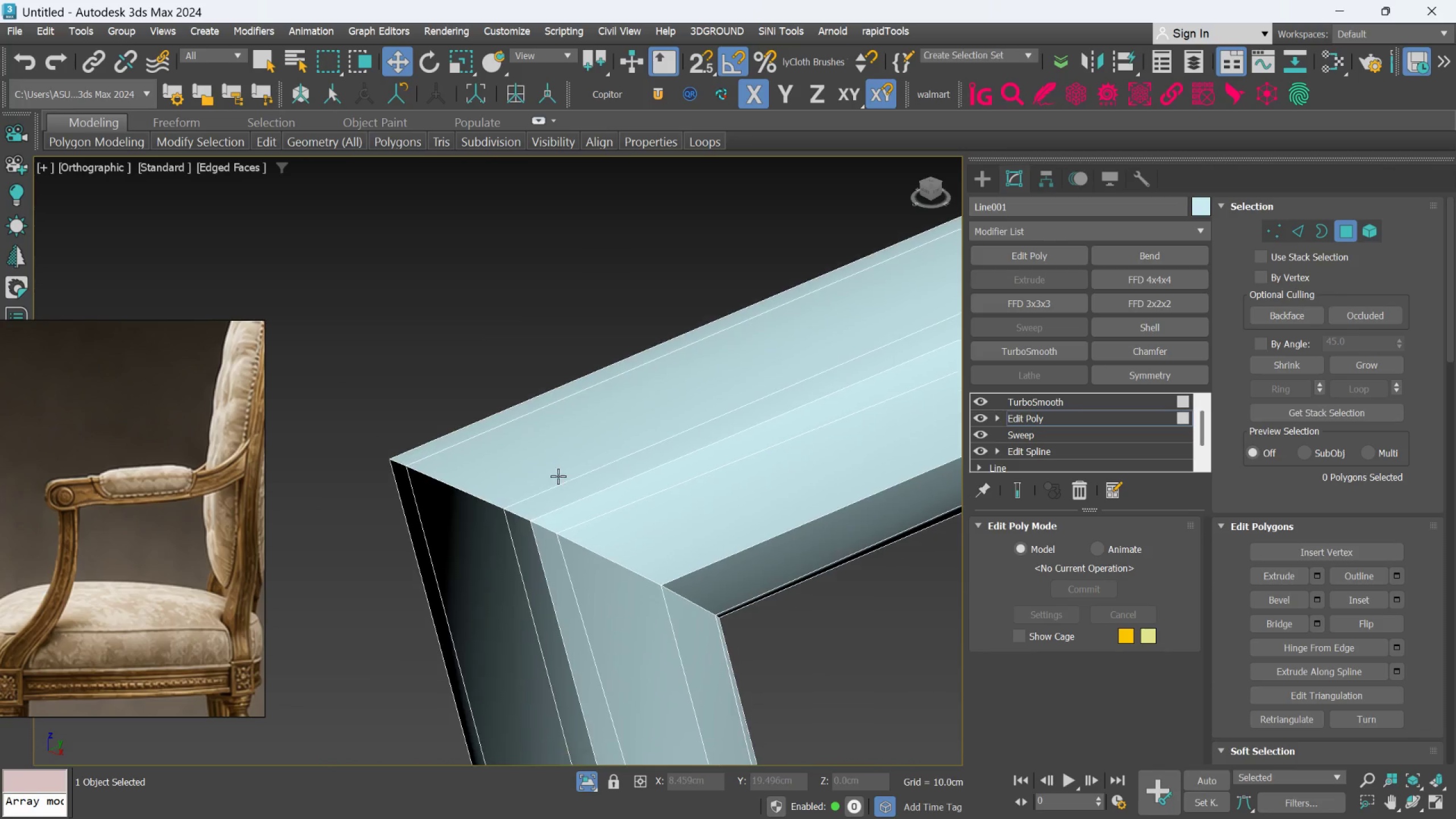 
scroll: coordinate [555, 511], scroll_direction: down, amount: 2.0
 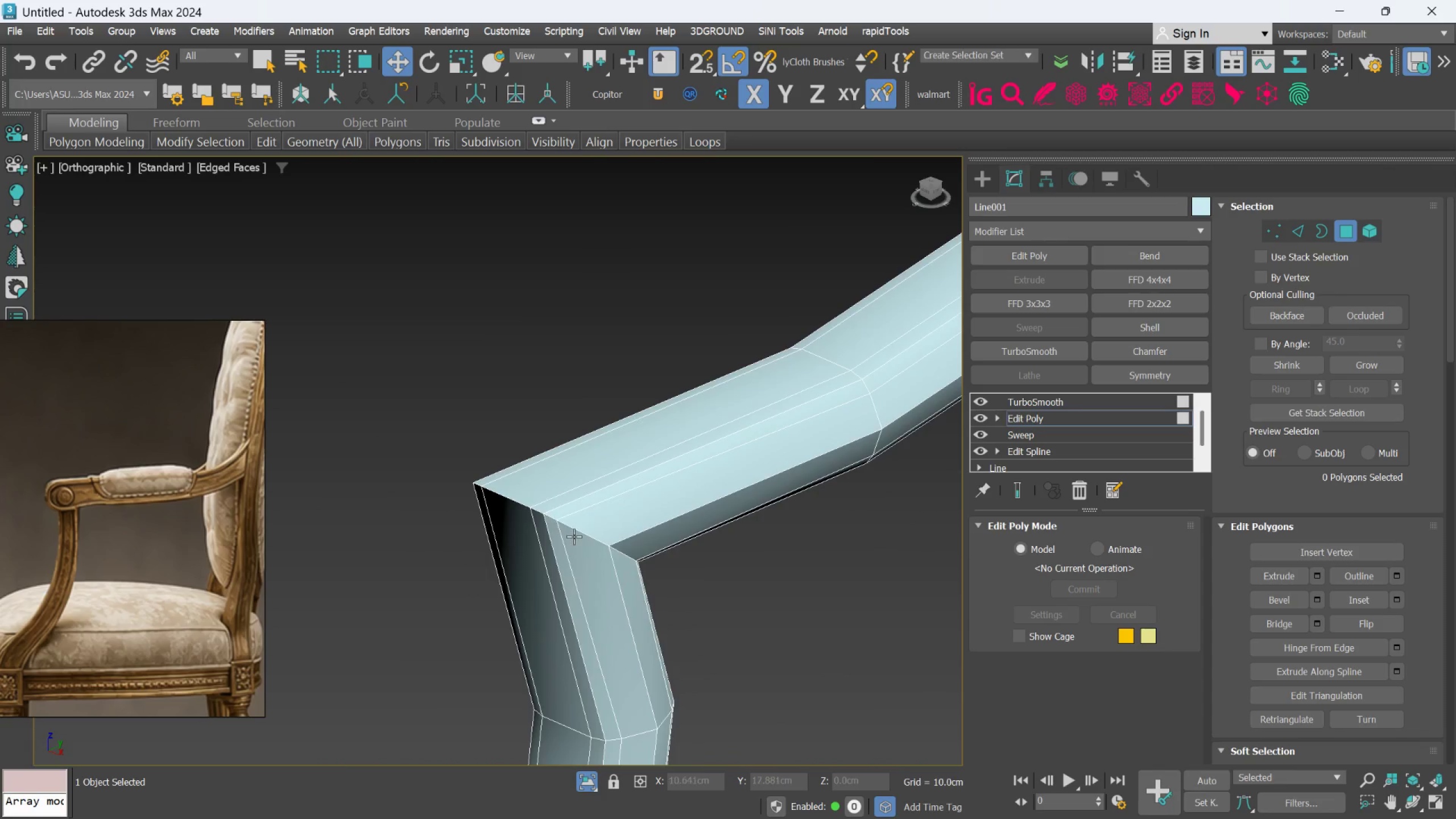 
hold_key(key=AltLeft, duration=0.55)
 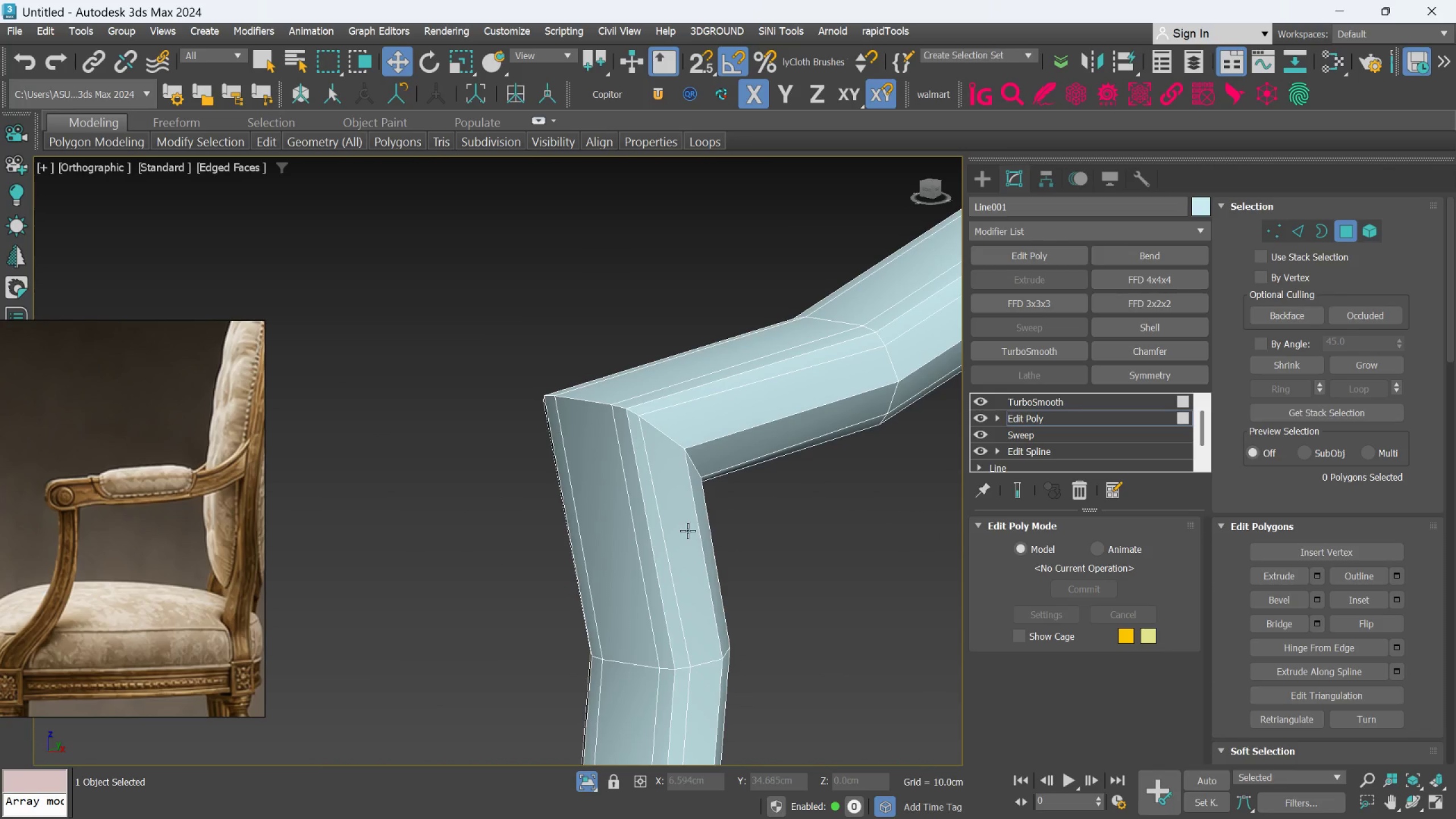 
scroll: coordinate [683, 531], scroll_direction: up, amount: 1.0
 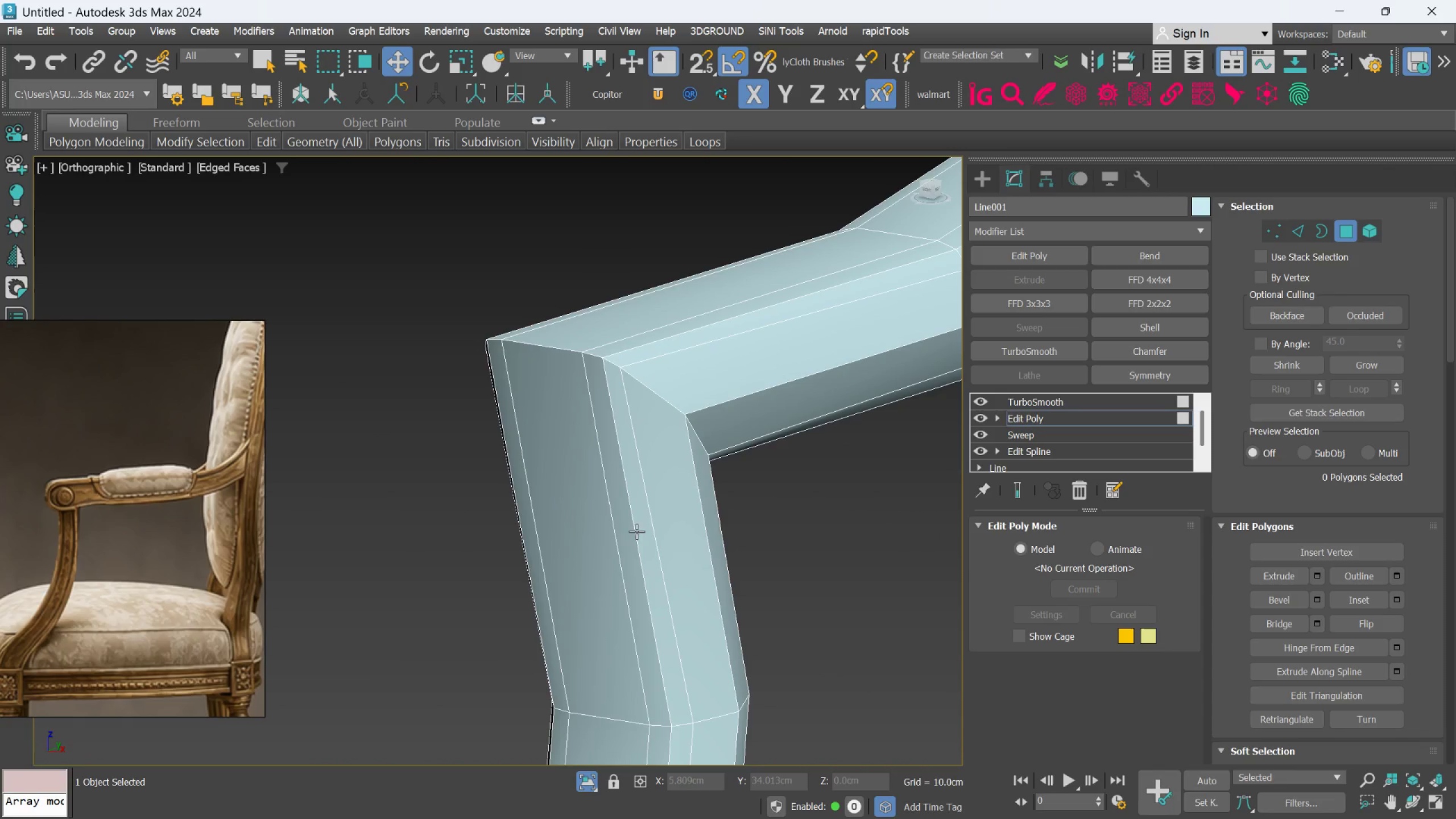 
scroll: coordinate [638, 531], scroll_direction: down, amount: 2.0
 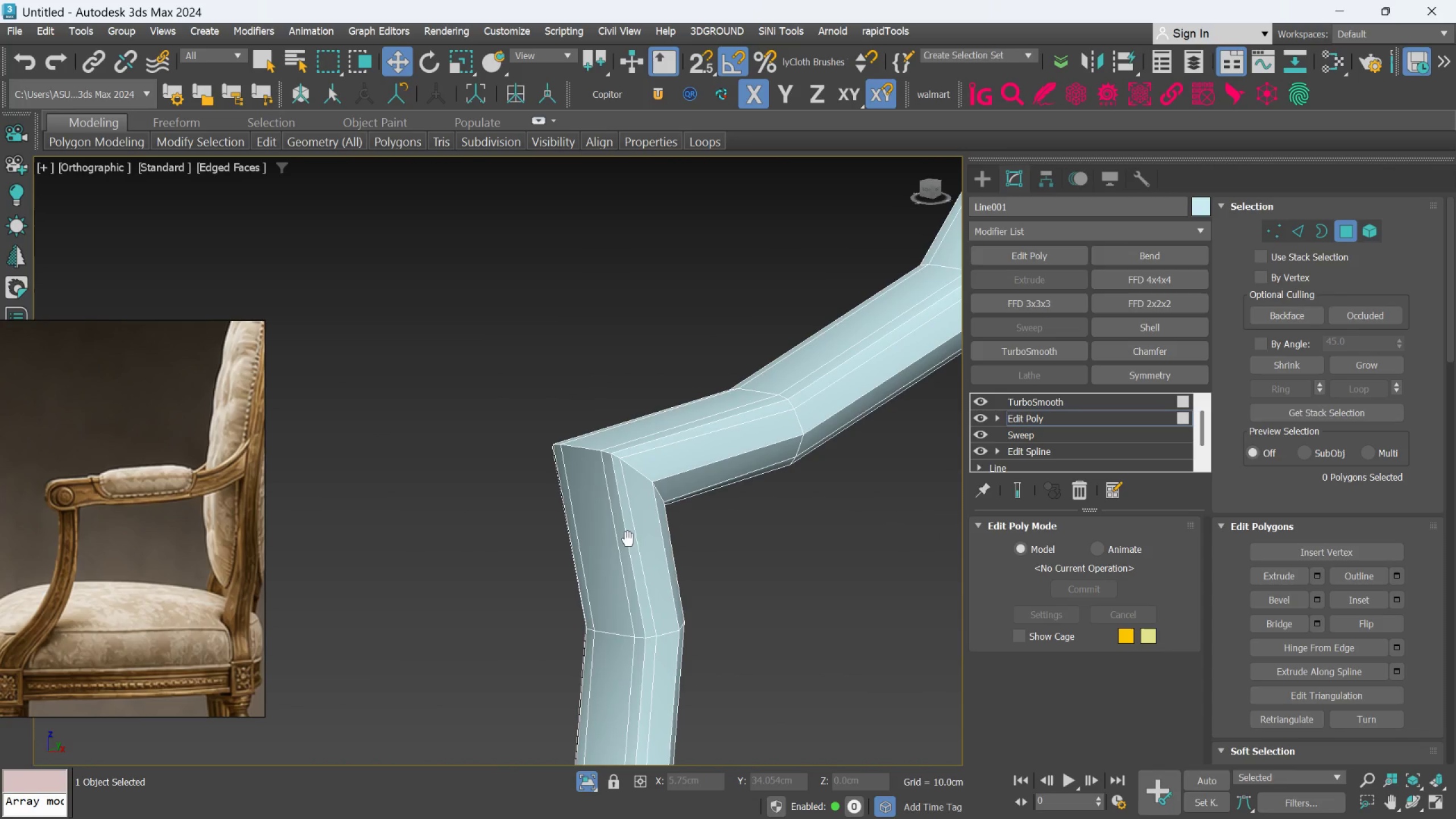 
hold_key(key=AltLeft, duration=0.86)
 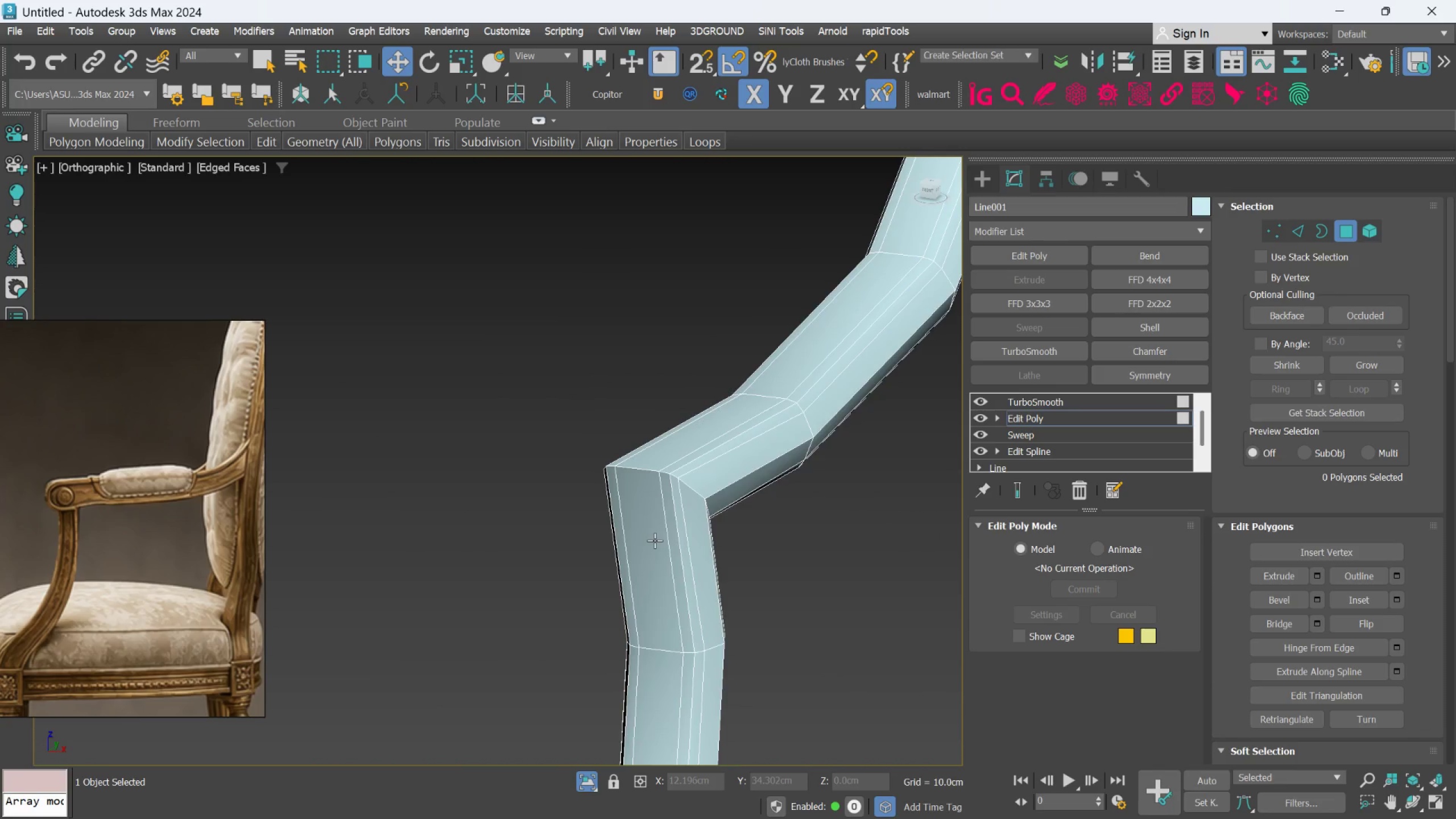 
scroll: coordinate [627, 535], scroll_direction: up, amount: 3.0
 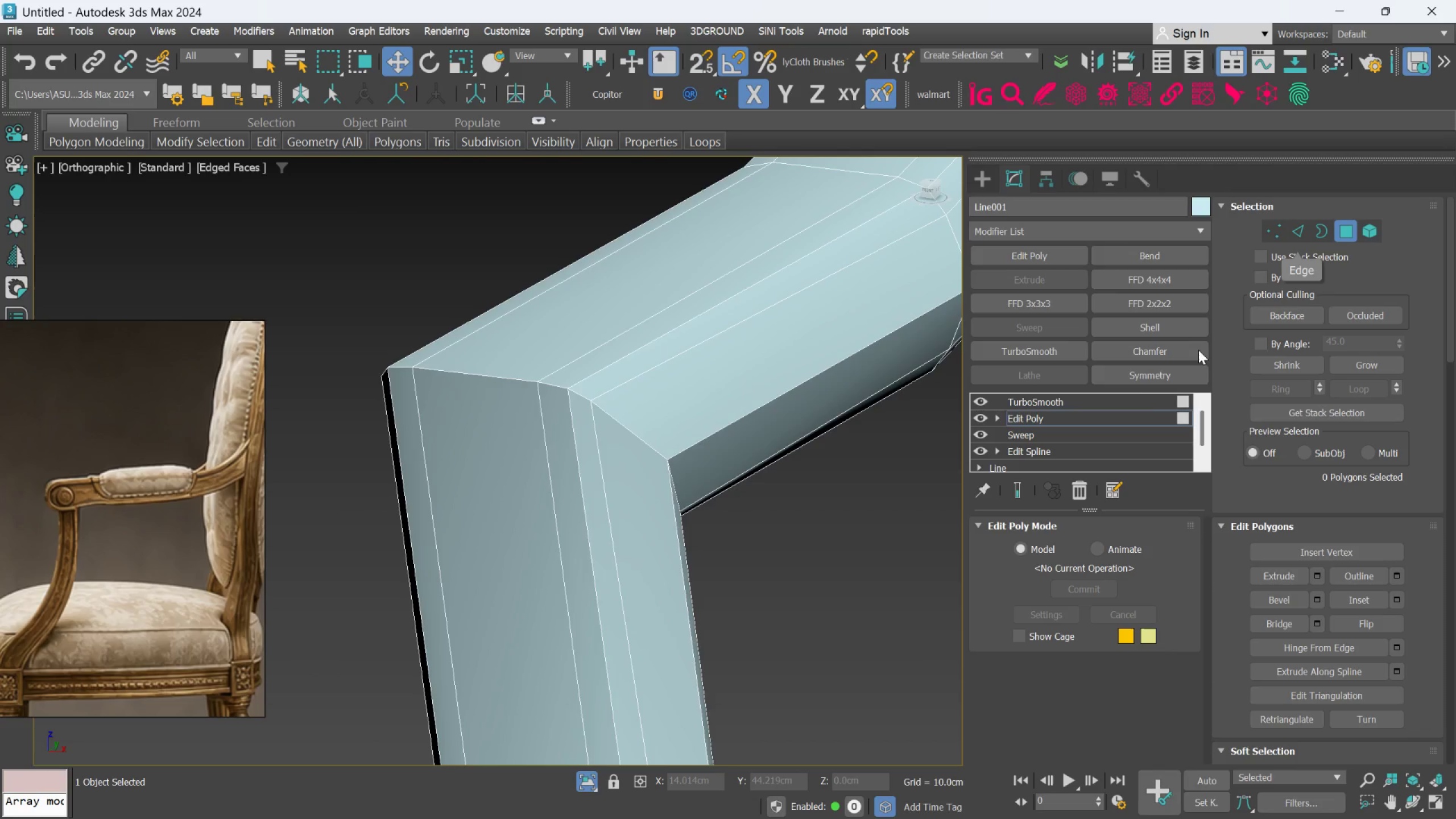 
left_click([1131, 416])
 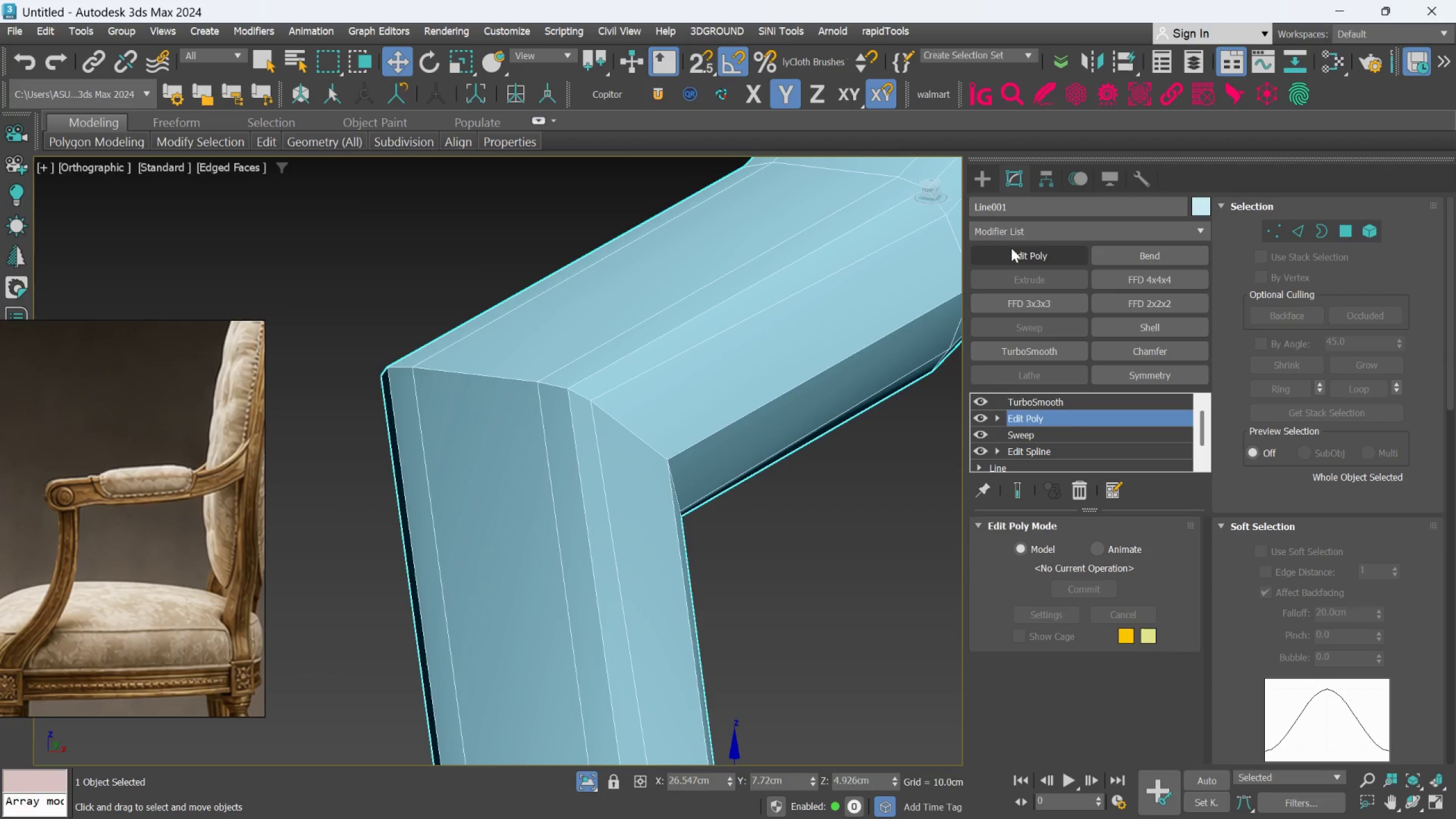 
left_click([1011, 253])
 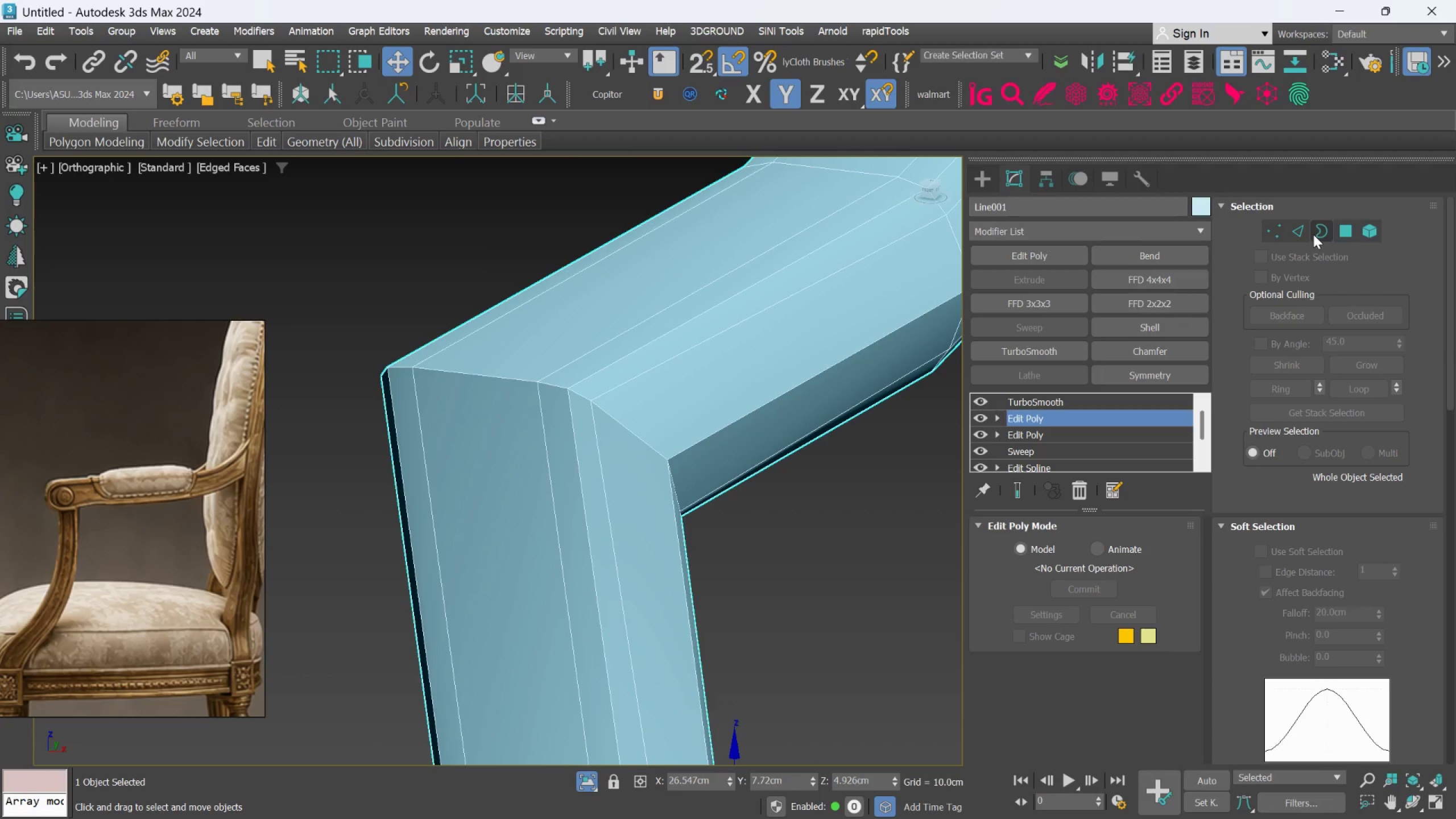 
left_click_drag(start_coordinate=[1296, 232], to_coordinate=[1292, 232])
 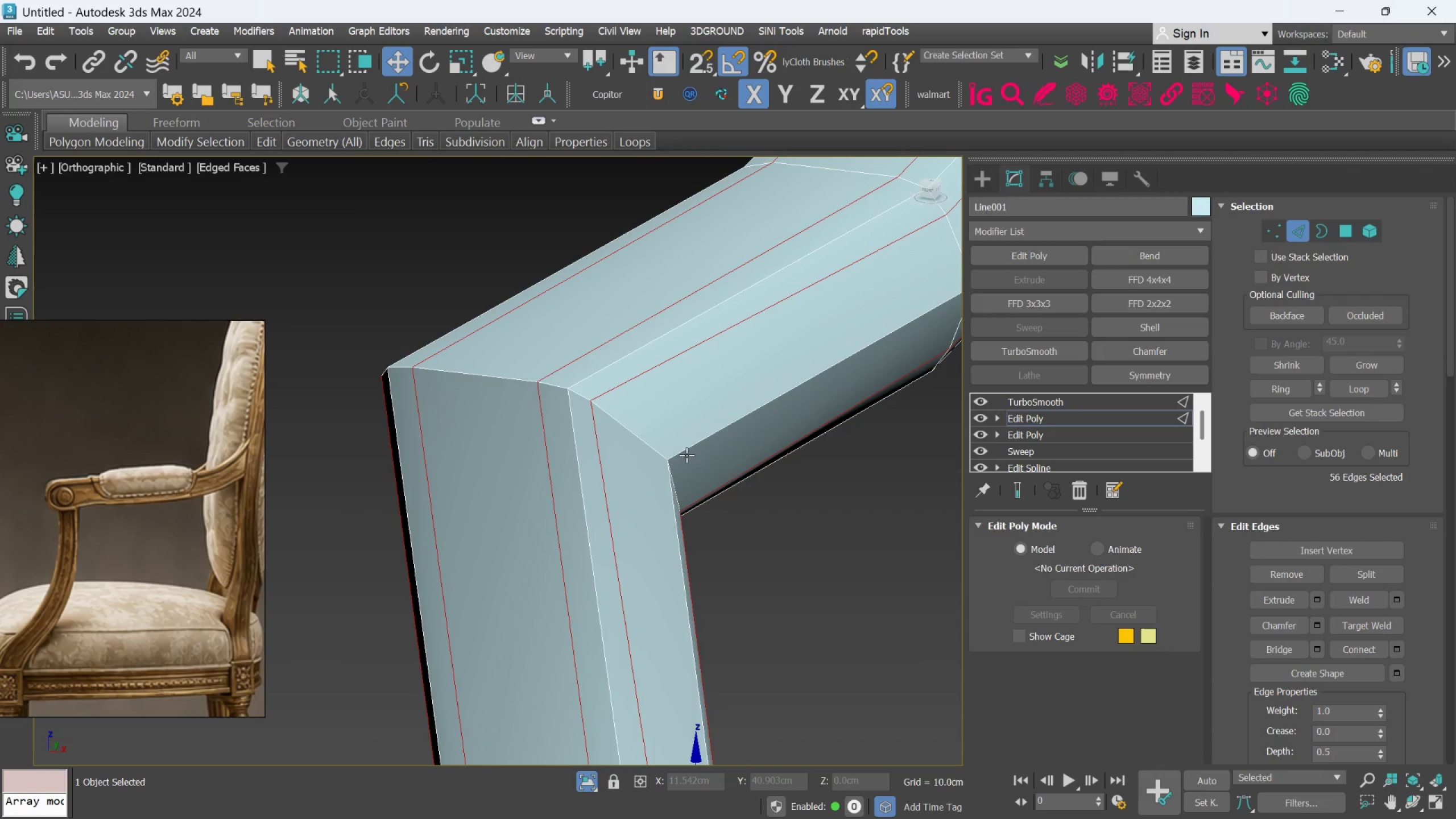 
left_click([748, 549])
 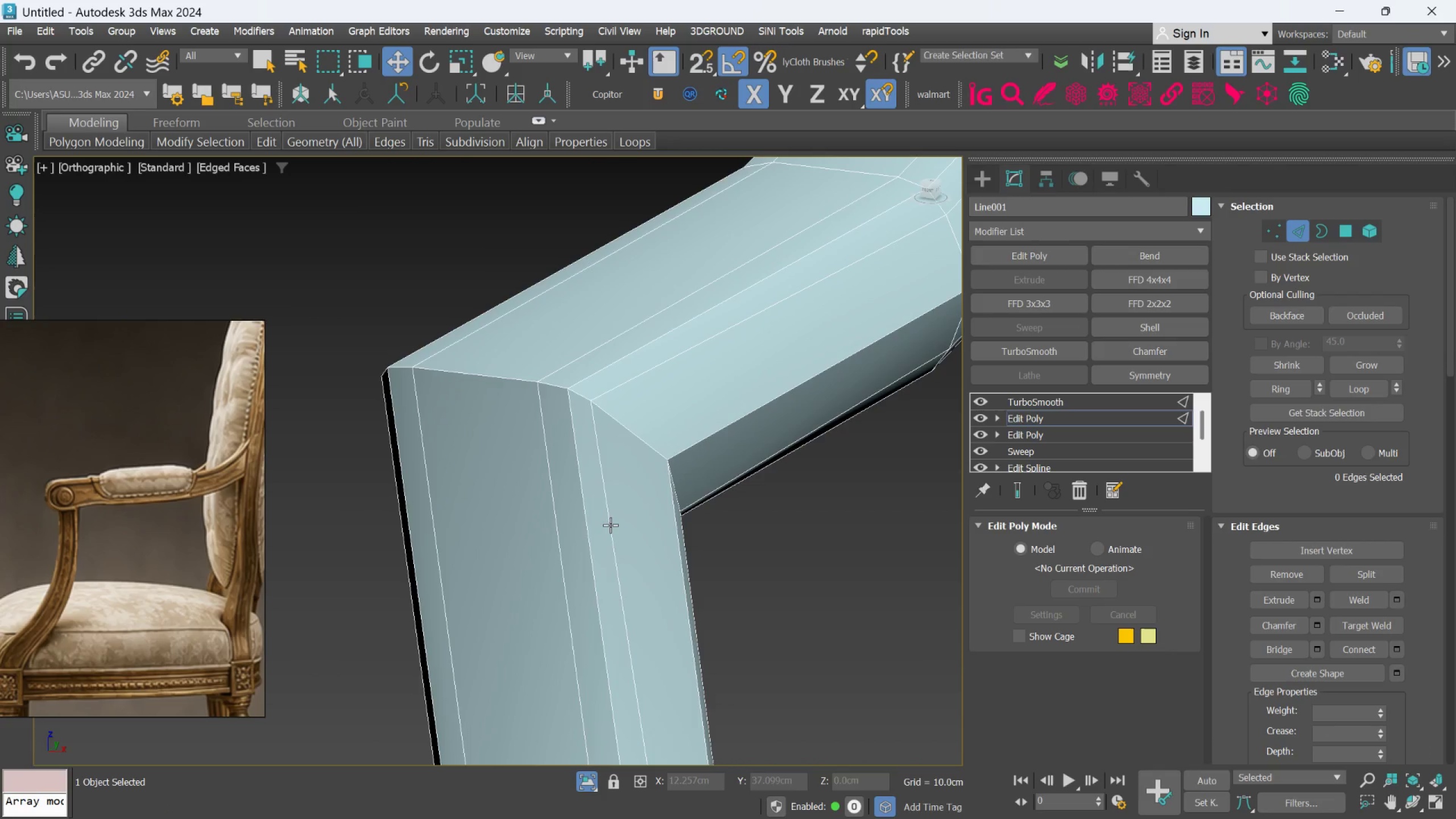 
double_click([610, 525])
 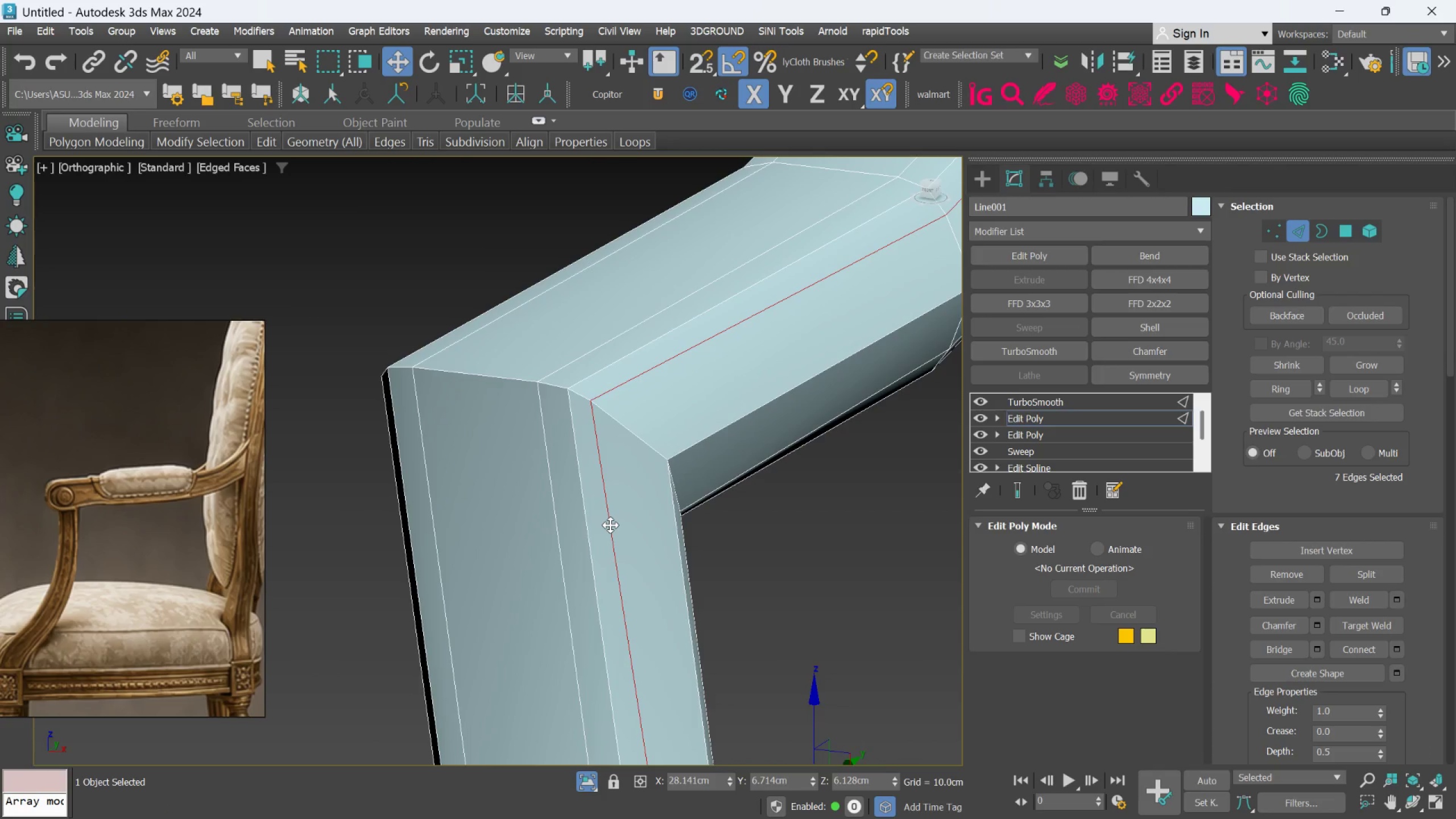 
scroll: coordinate [609, 525], scroll_direction: down, amount: 2.0
 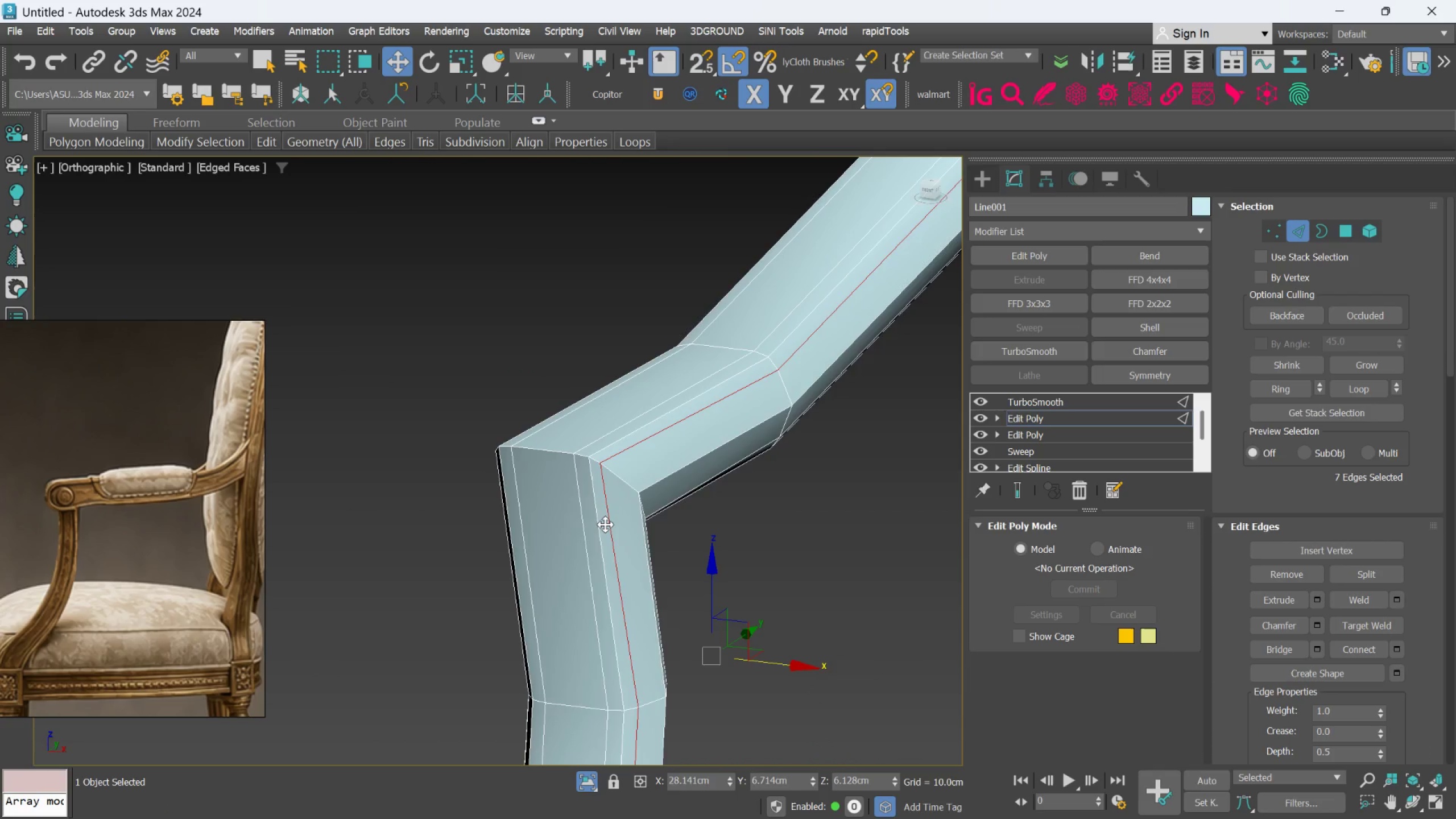 
hold_key(key=AltLeft, duration=0.86)
scroll: coordinate [712, 483], scroll_direction: up, amount: 1.0
 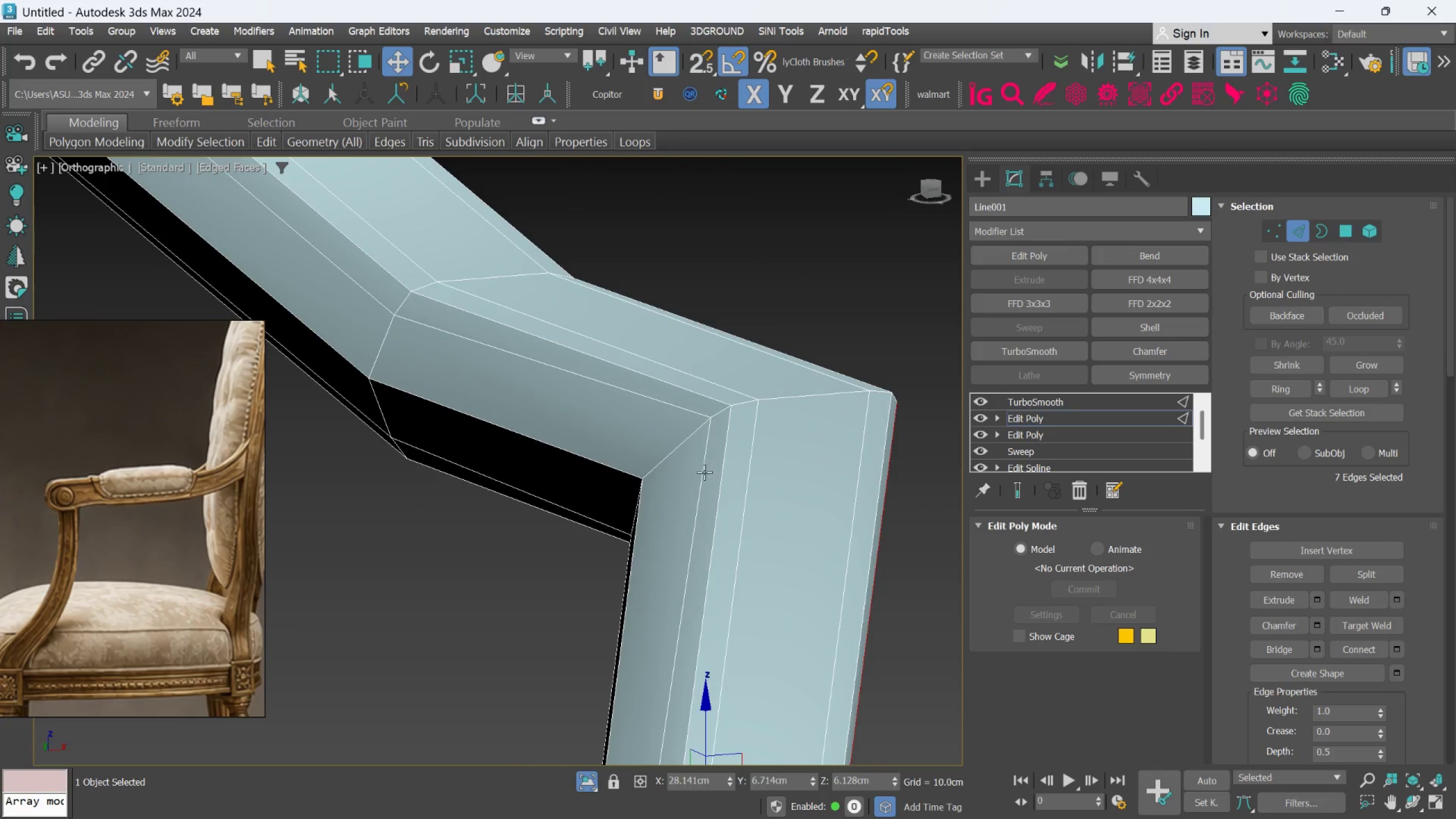 
hold_key(key=ControlLeft, duration=0.72)
left_click([703, 467])
 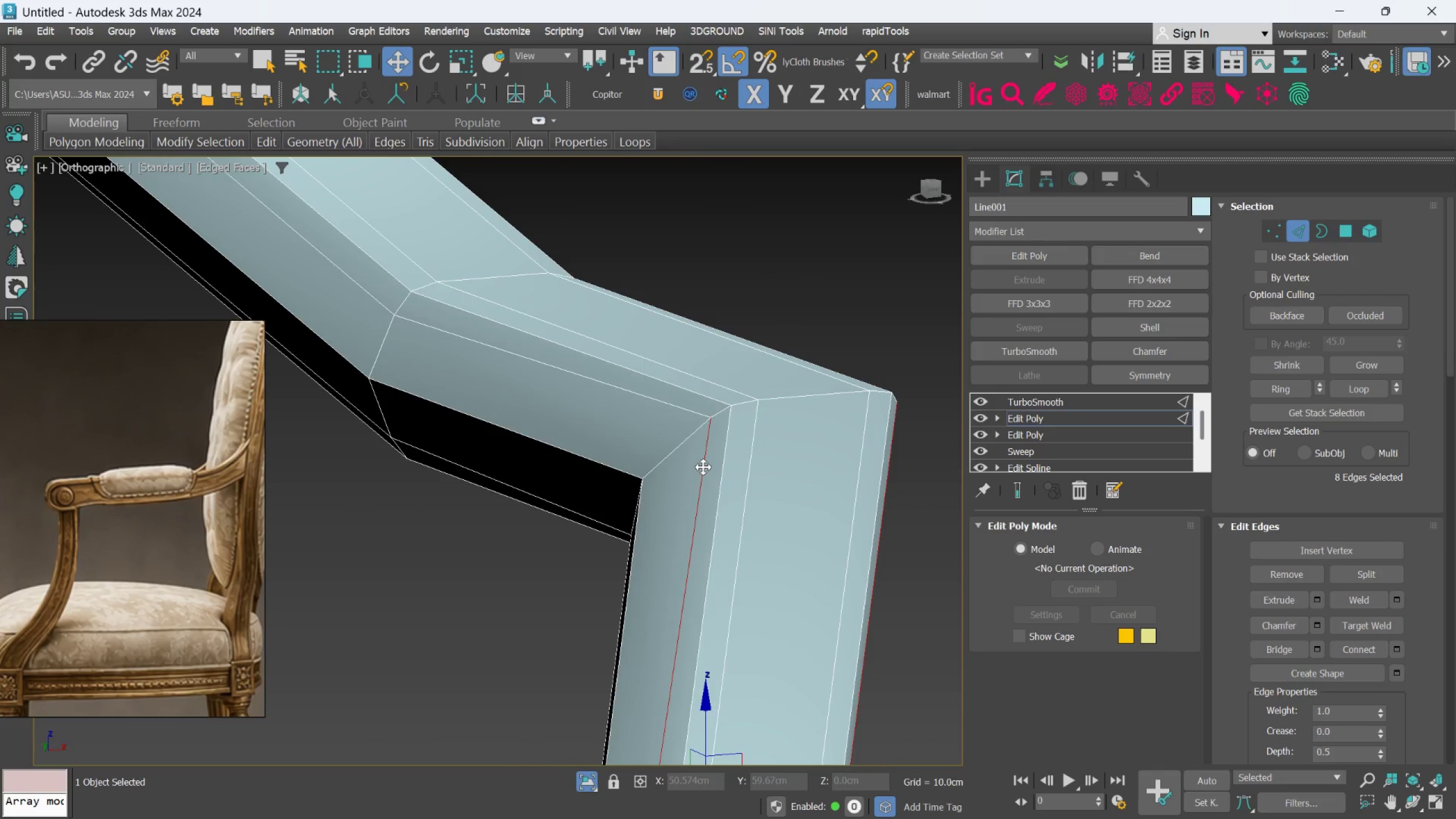 
double_click([703, 467])
 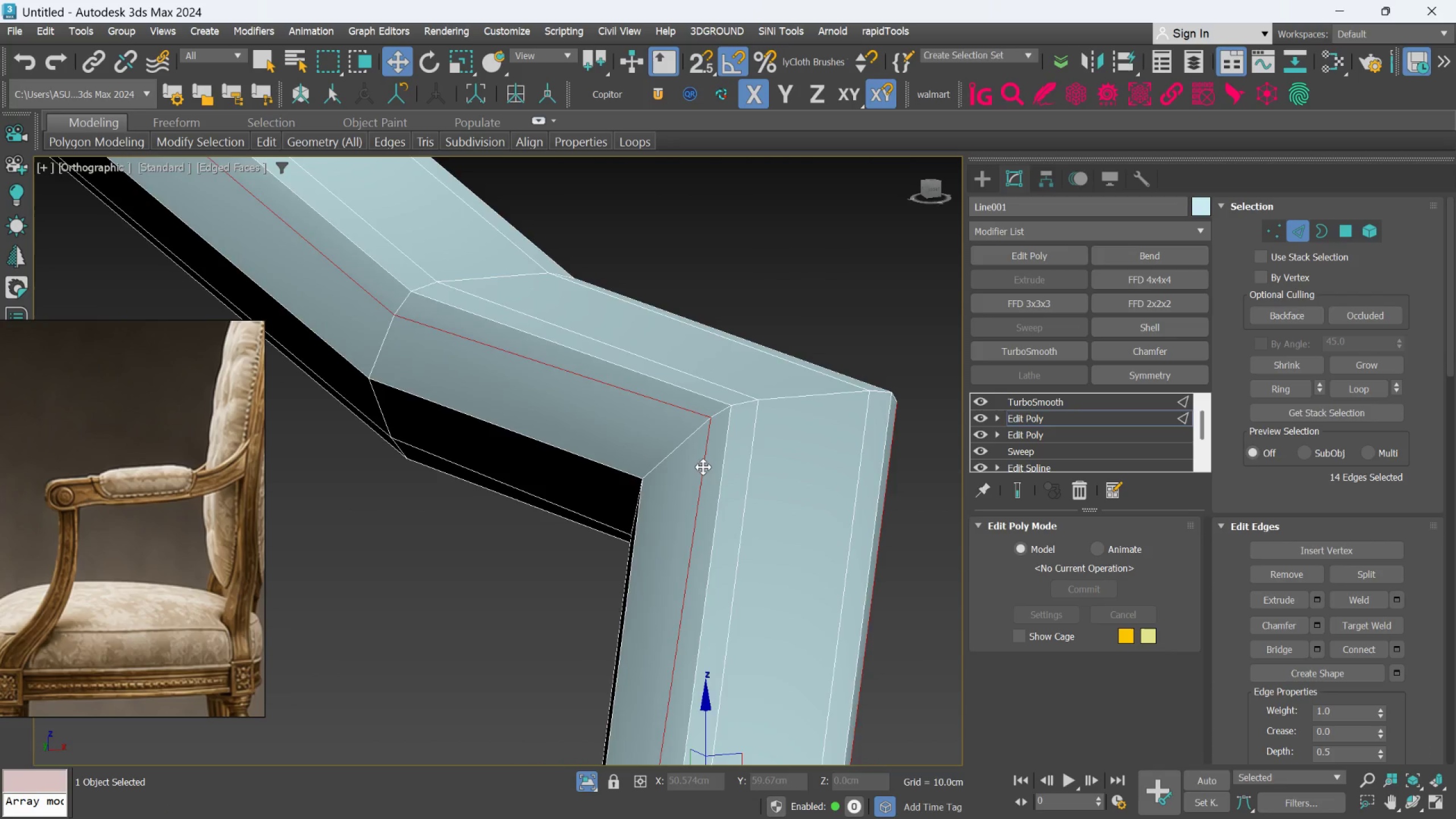 
scroll: coordinate [702, 469], scroll_direction: down, amount: 3.0
 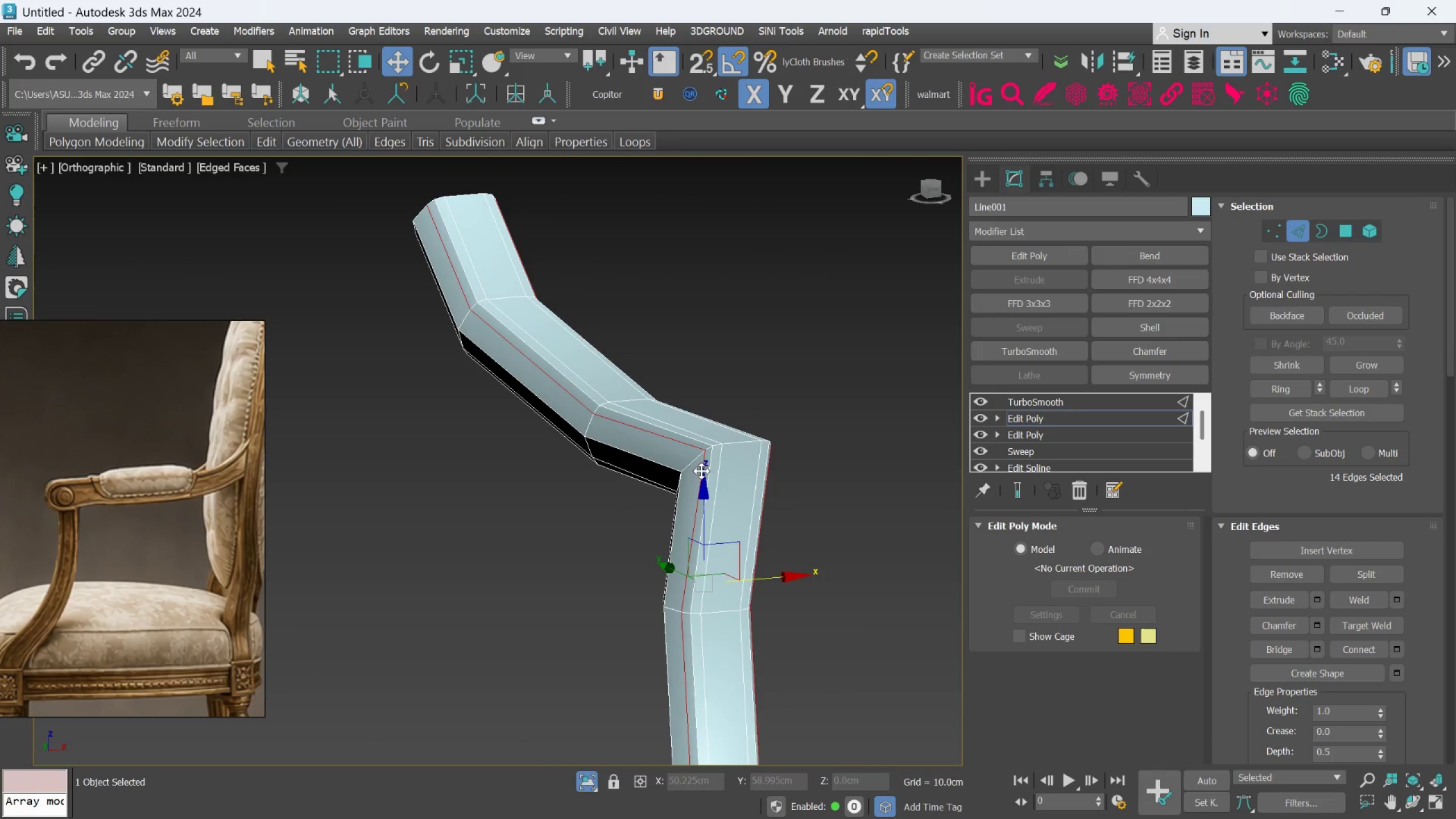 
hold_key(key=AltLeft, duration=1.5)
 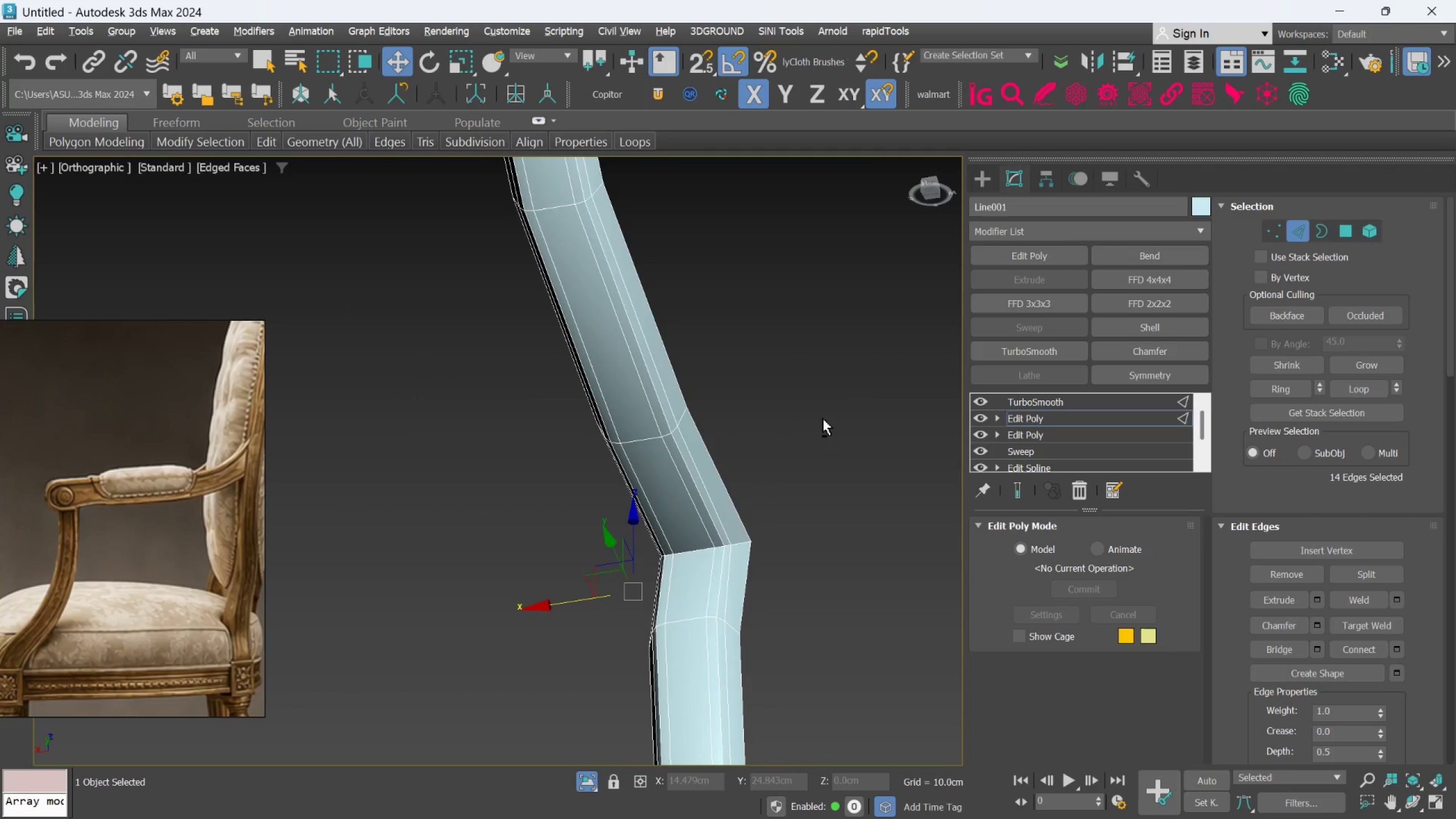 
hold_key(key=AltLeft, duration=0.45)
 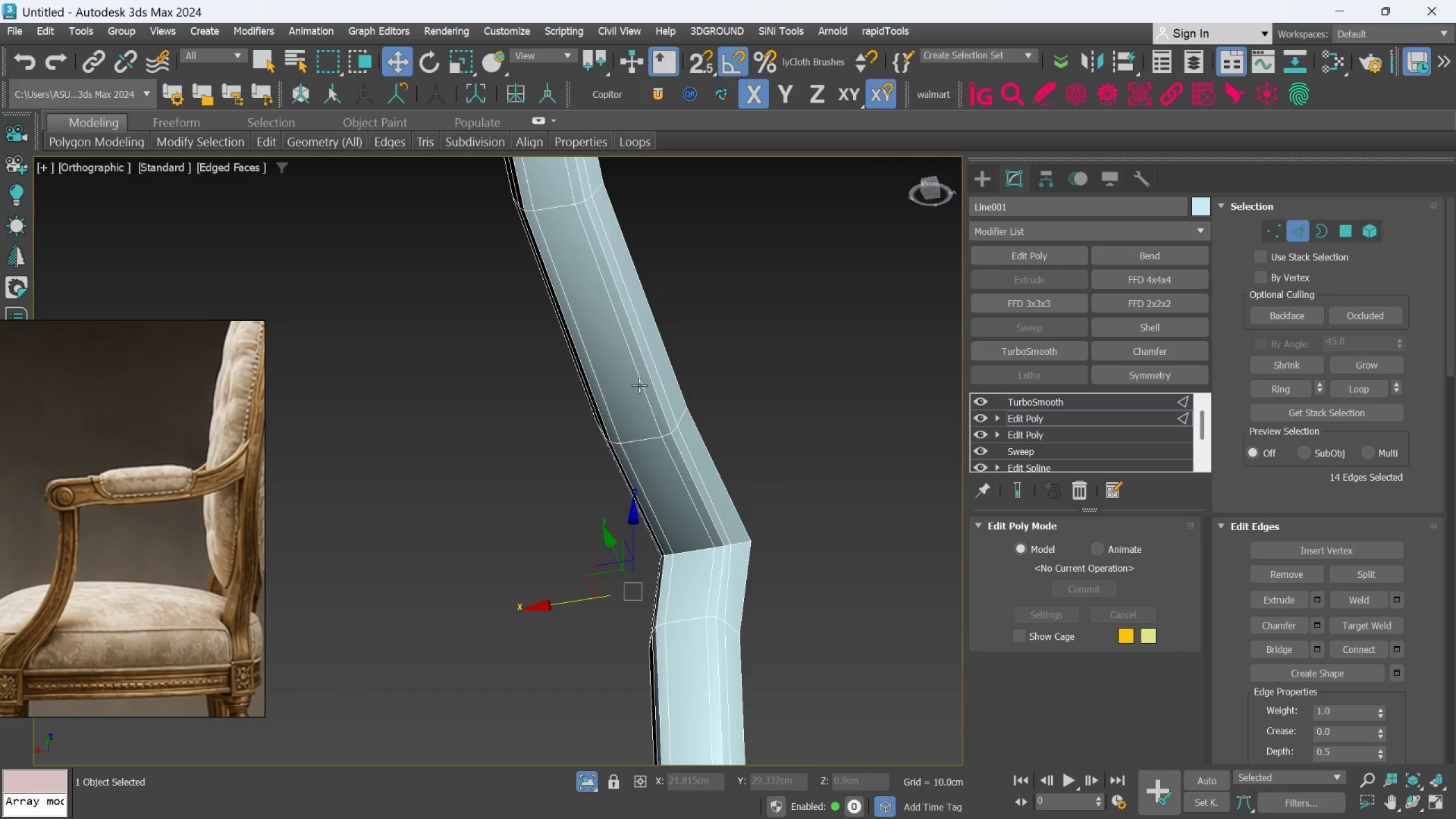 
hold_key(key=AltLeft, duration=1.5)
 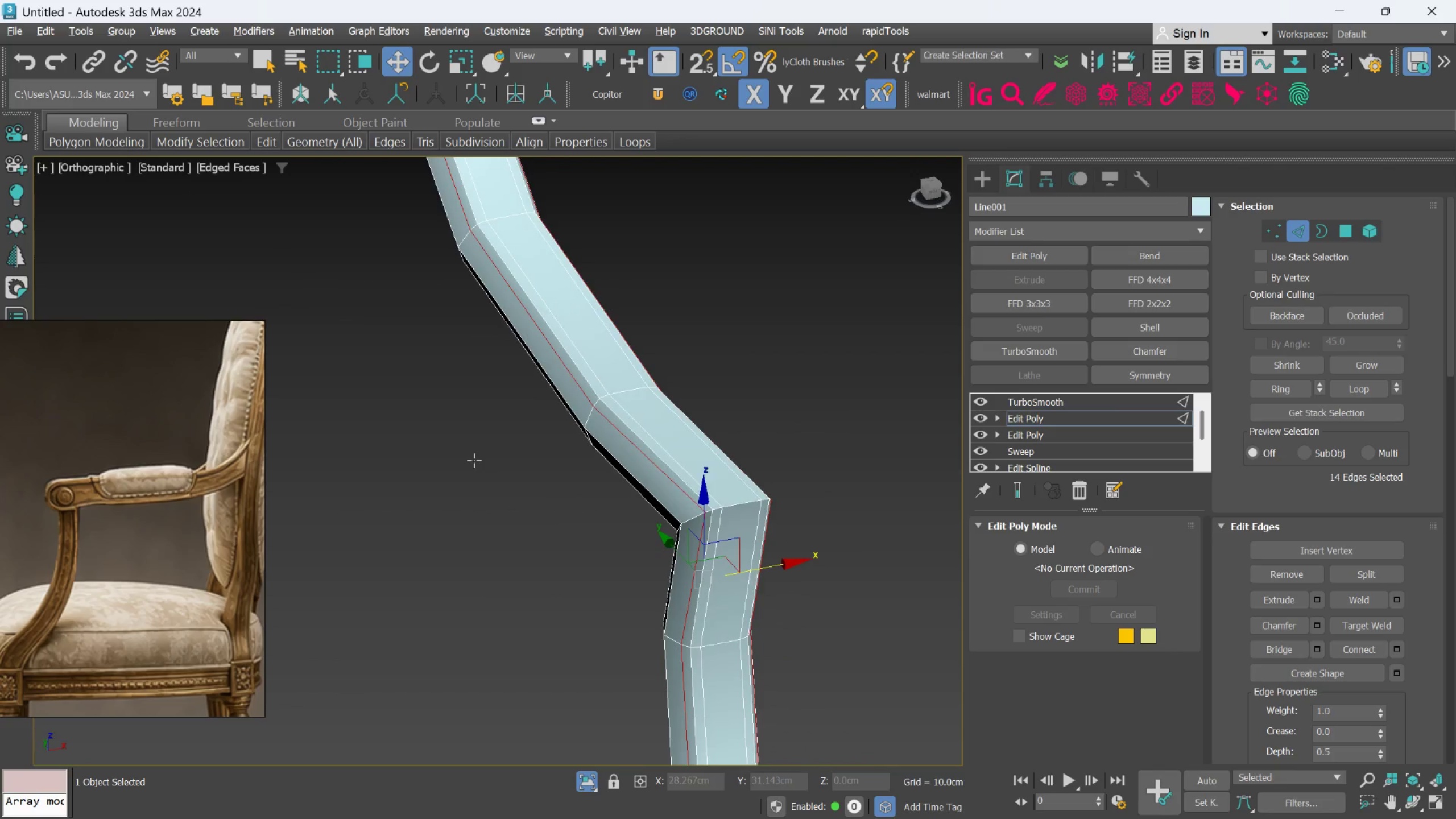 
hold_key(key=AltLeft, duration=1.36)
 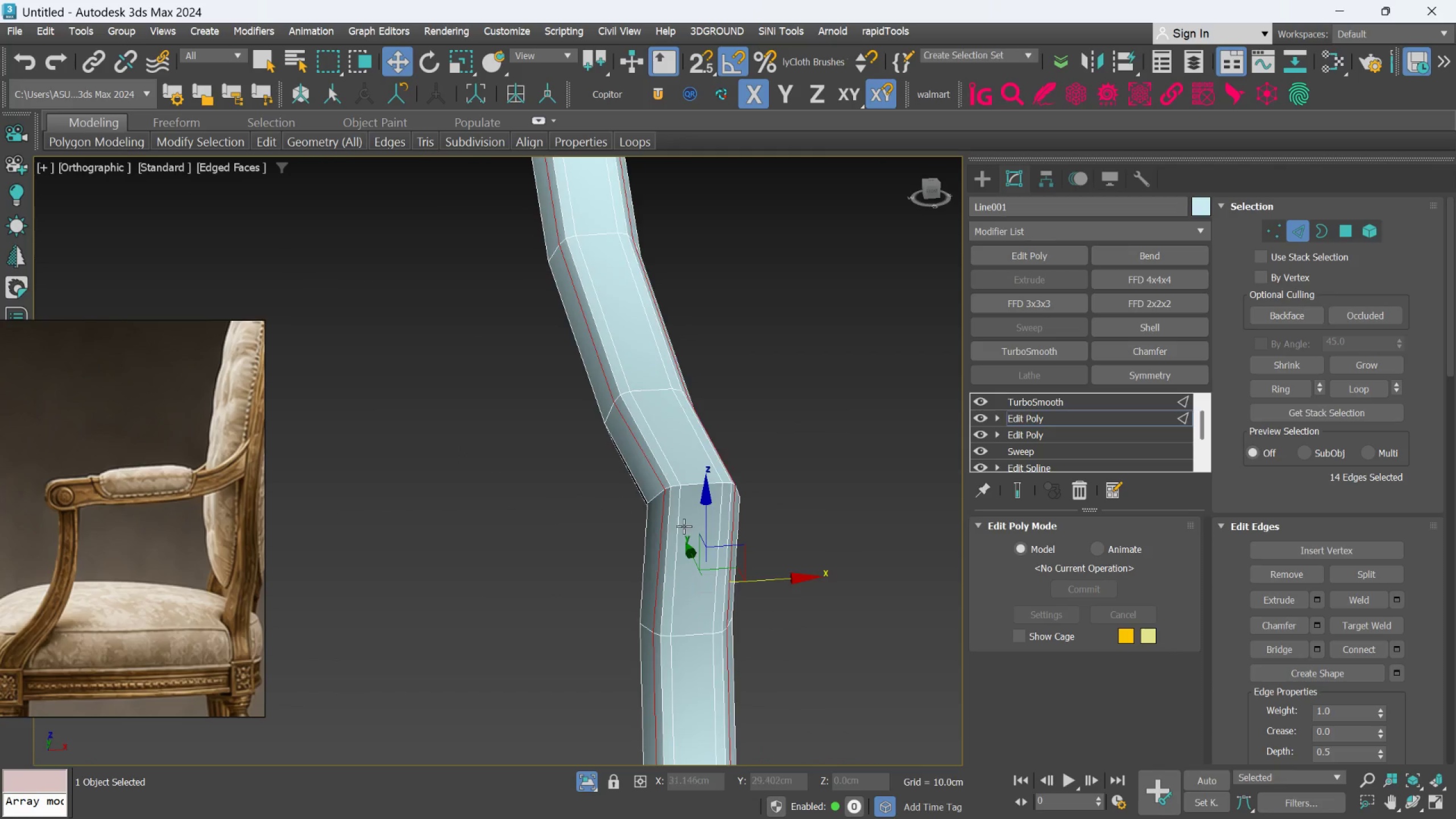 
hold_key(key=AltLeft, duration=0.73)
 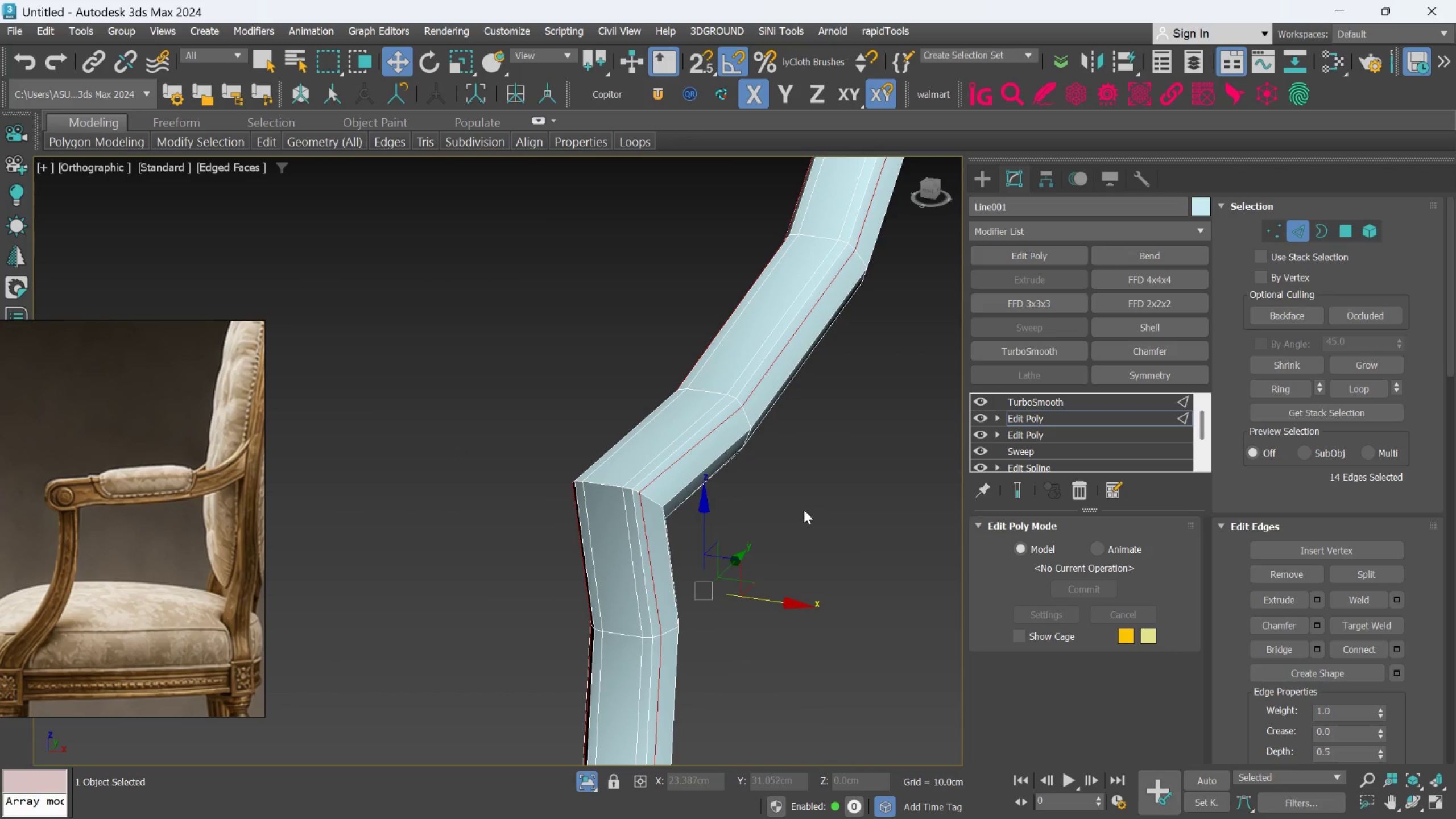 
left_click([804, 510])
 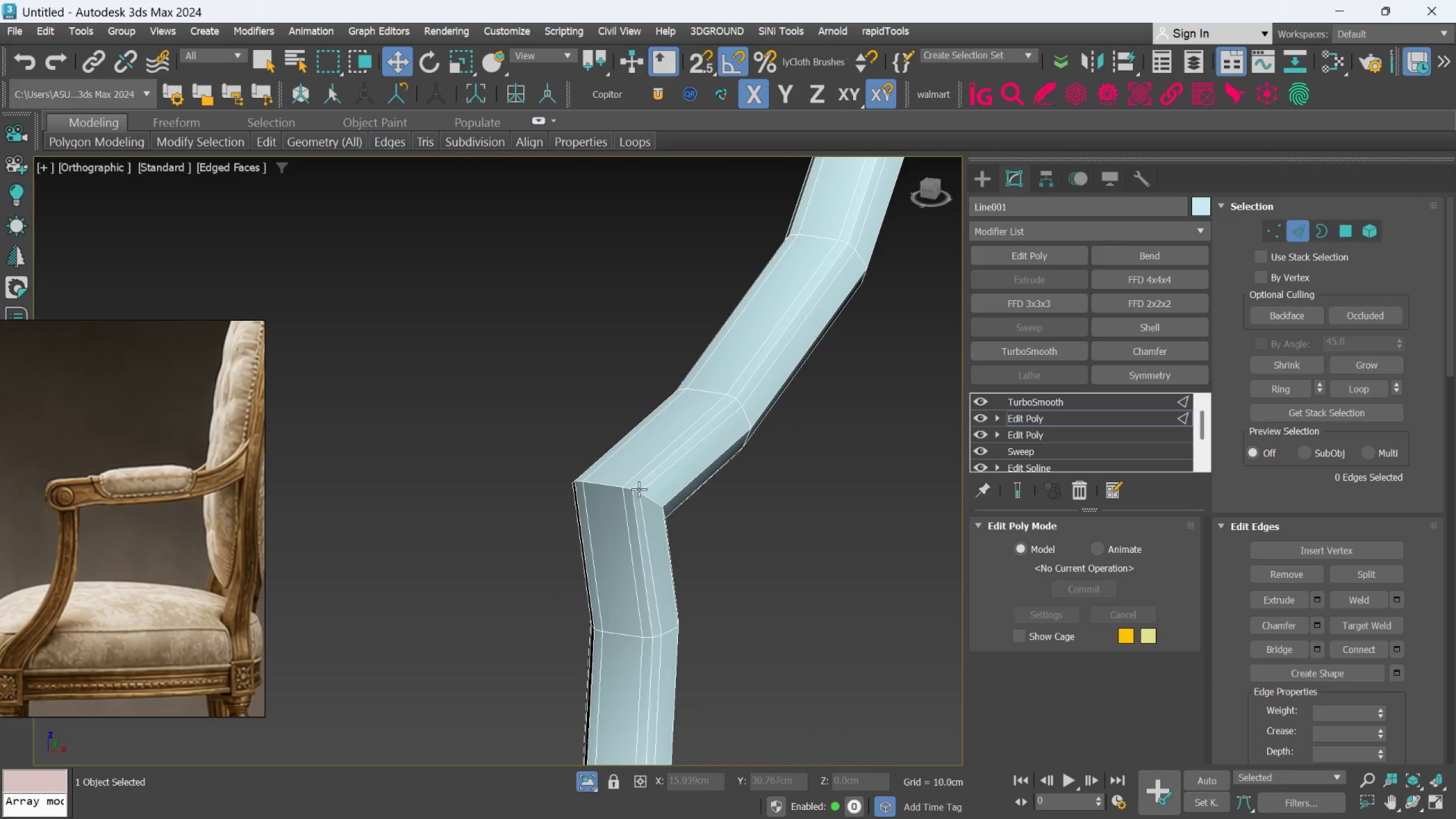 
scroll: coordinate [638, 489], scroll_direction: up, amount: 2.0
 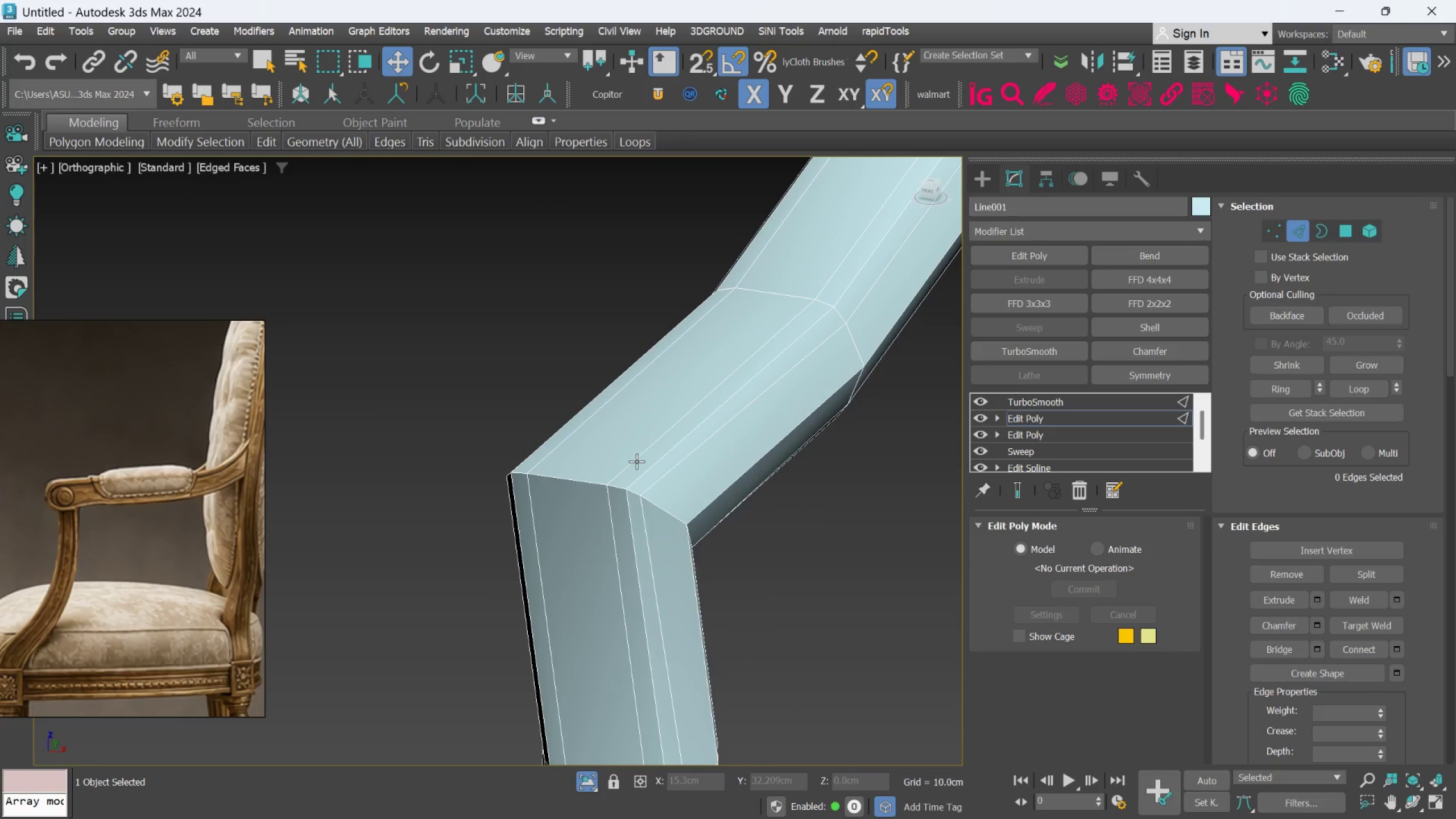 
double_click([636, 461])
 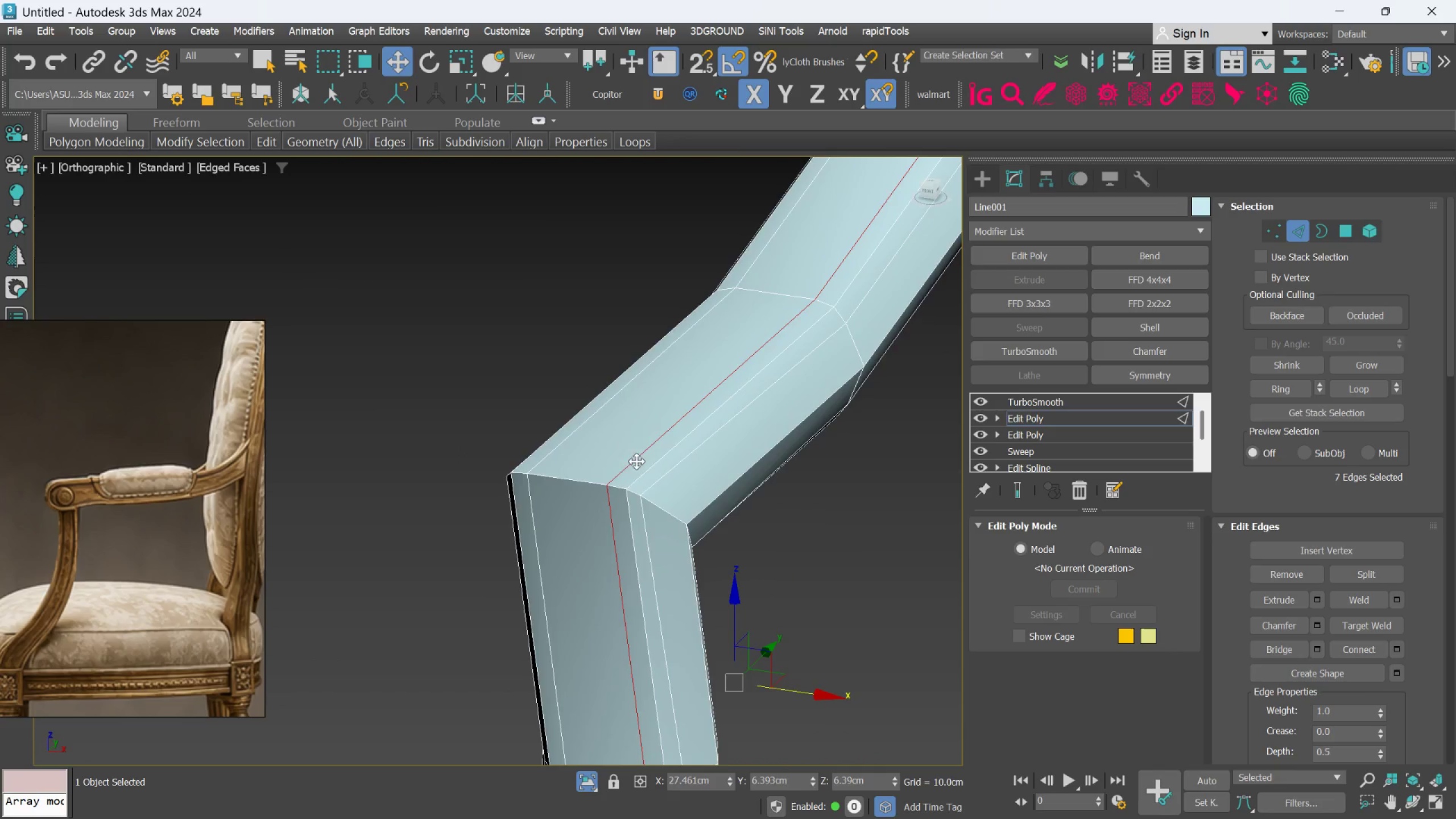 
hold_key(key=AltLeft, duration=0.44)
 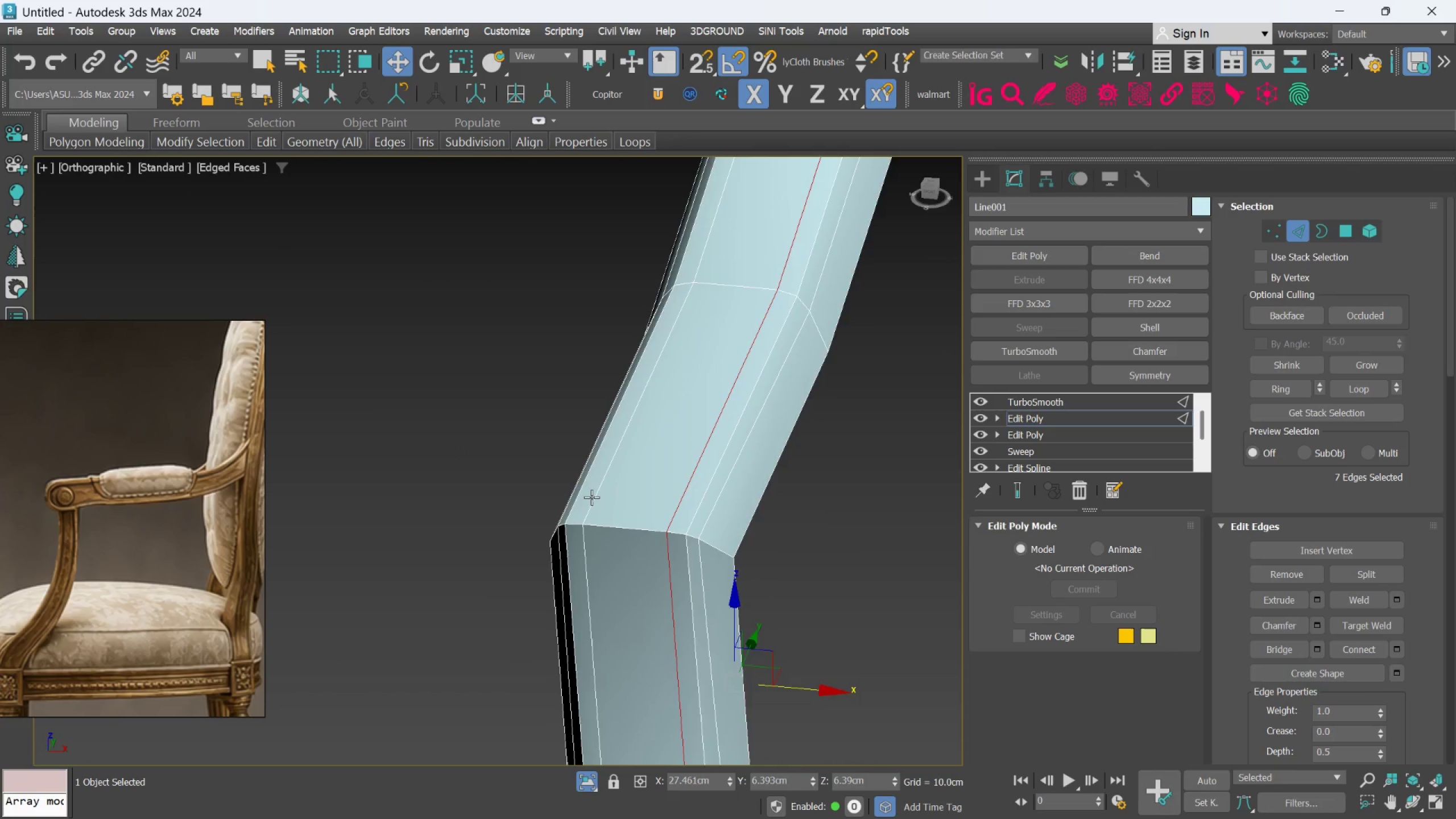 
scroll: coordinate [592, 497], scroll_direction: up, amount: 1.0
 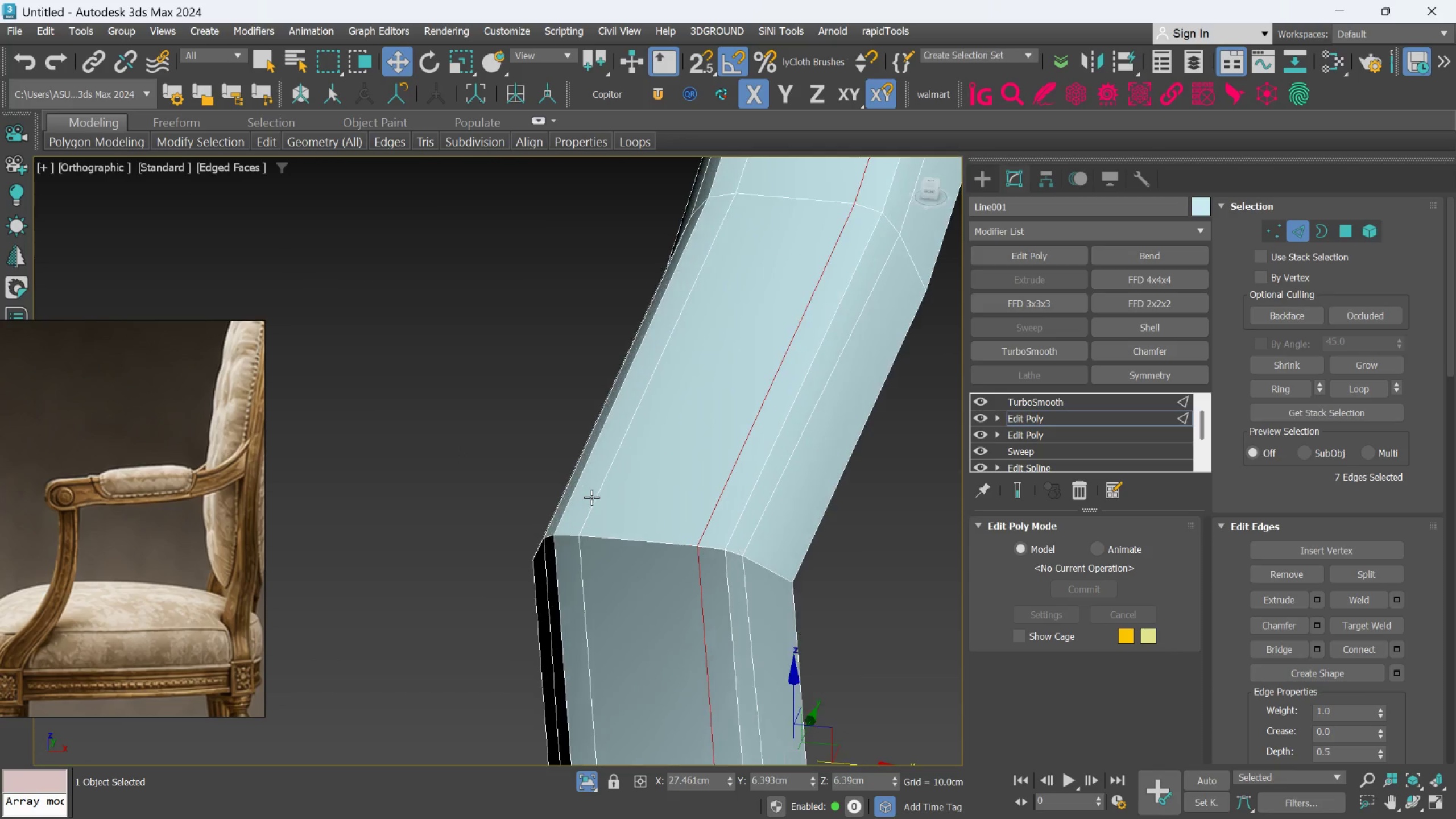 
hold_key(key=ControlLeft, duration=0.91)
left_click([601, 498])
 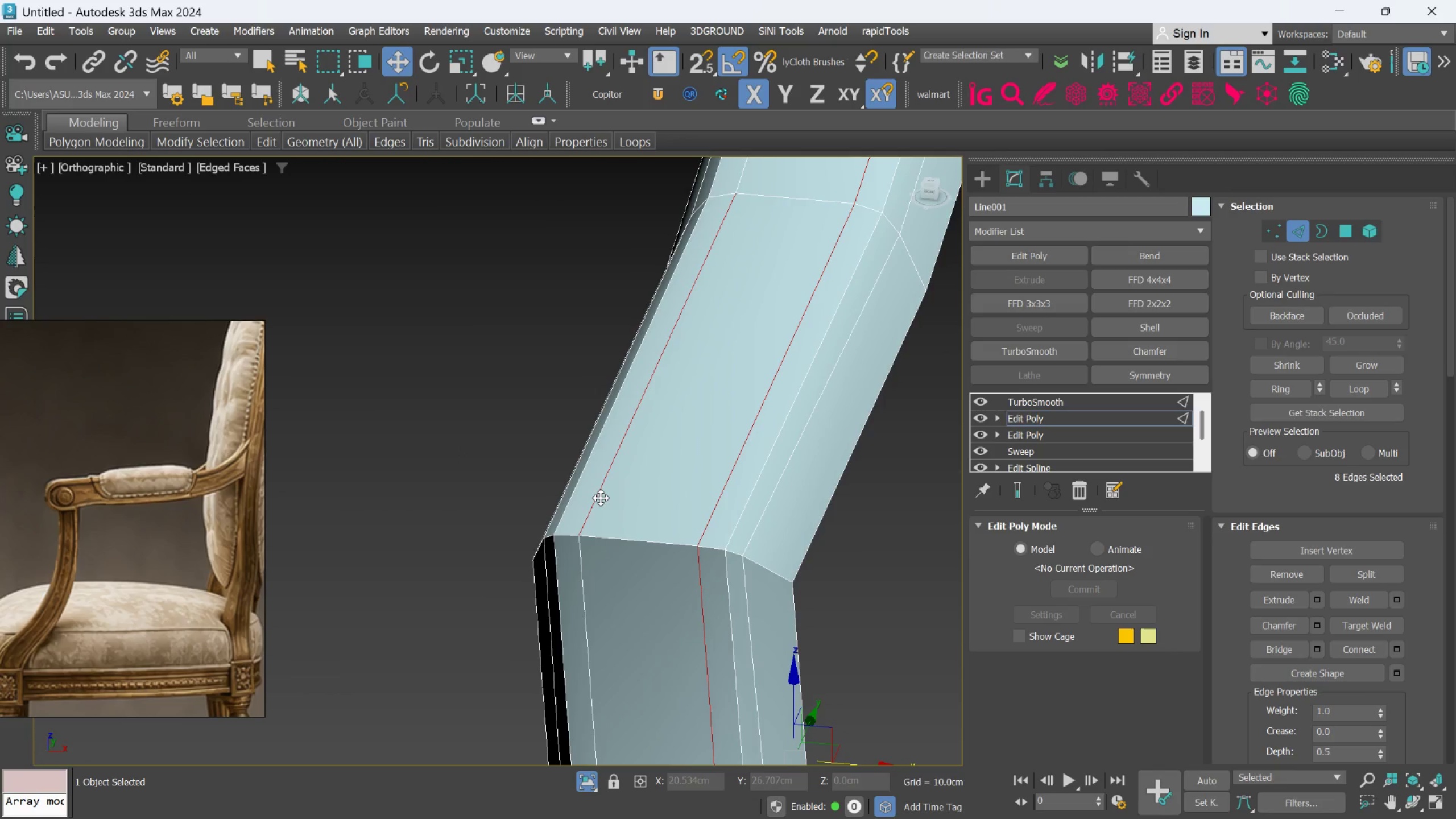 
double_click([601, 498])
 